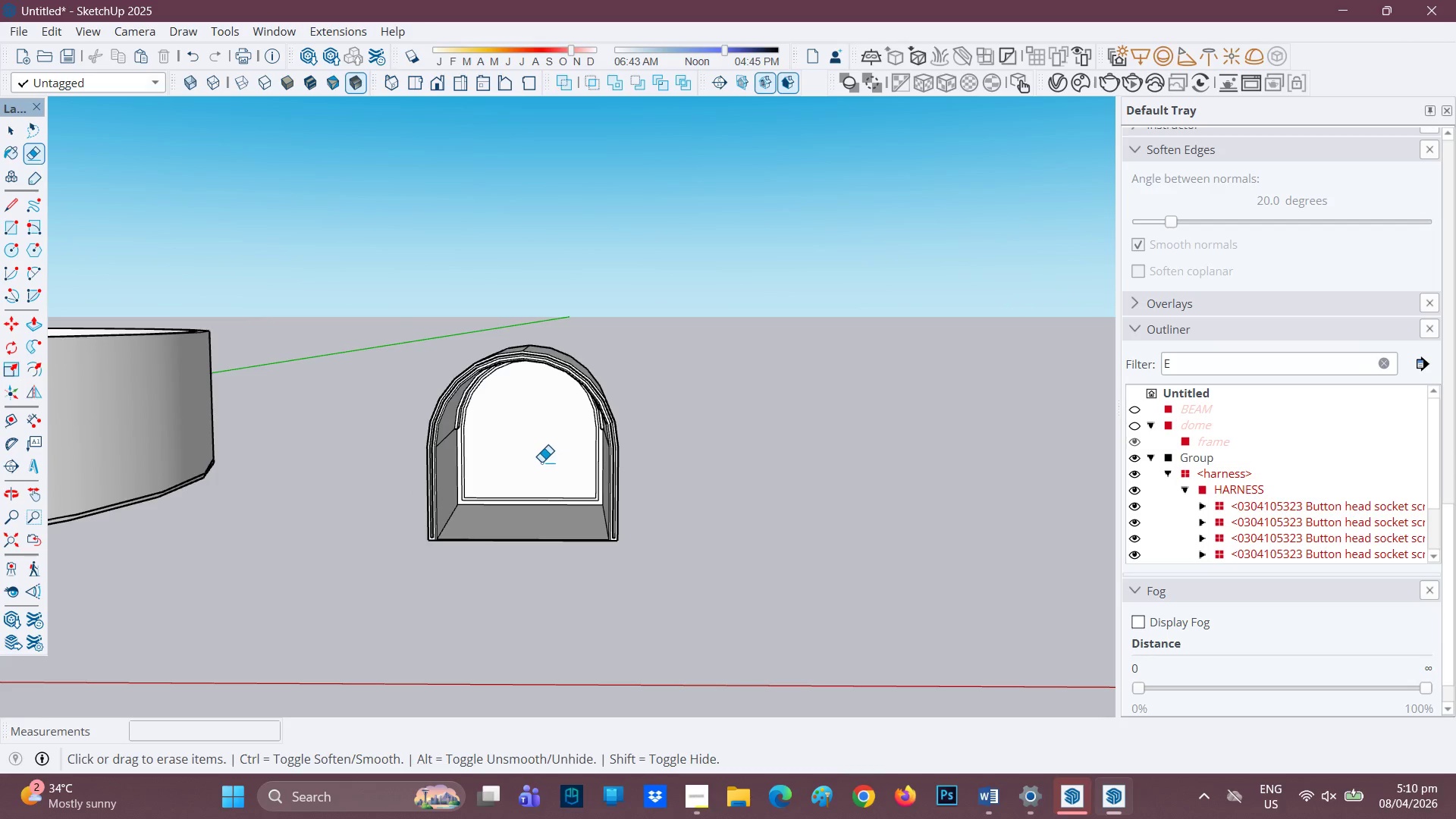 
key(H)
 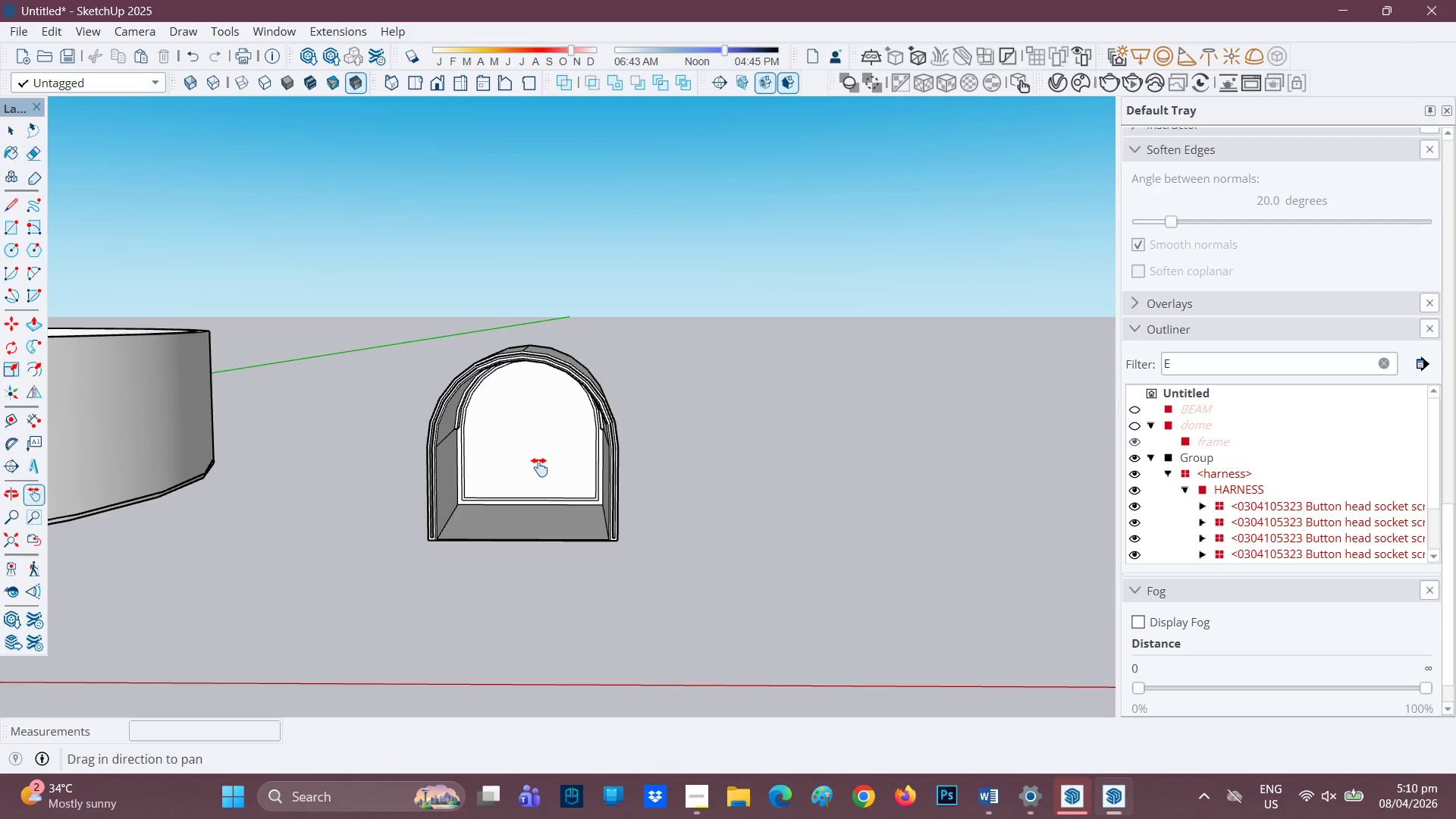 
left_click_drag(start_coordinate=[539, 467], to_coordinate=[356, 516])
 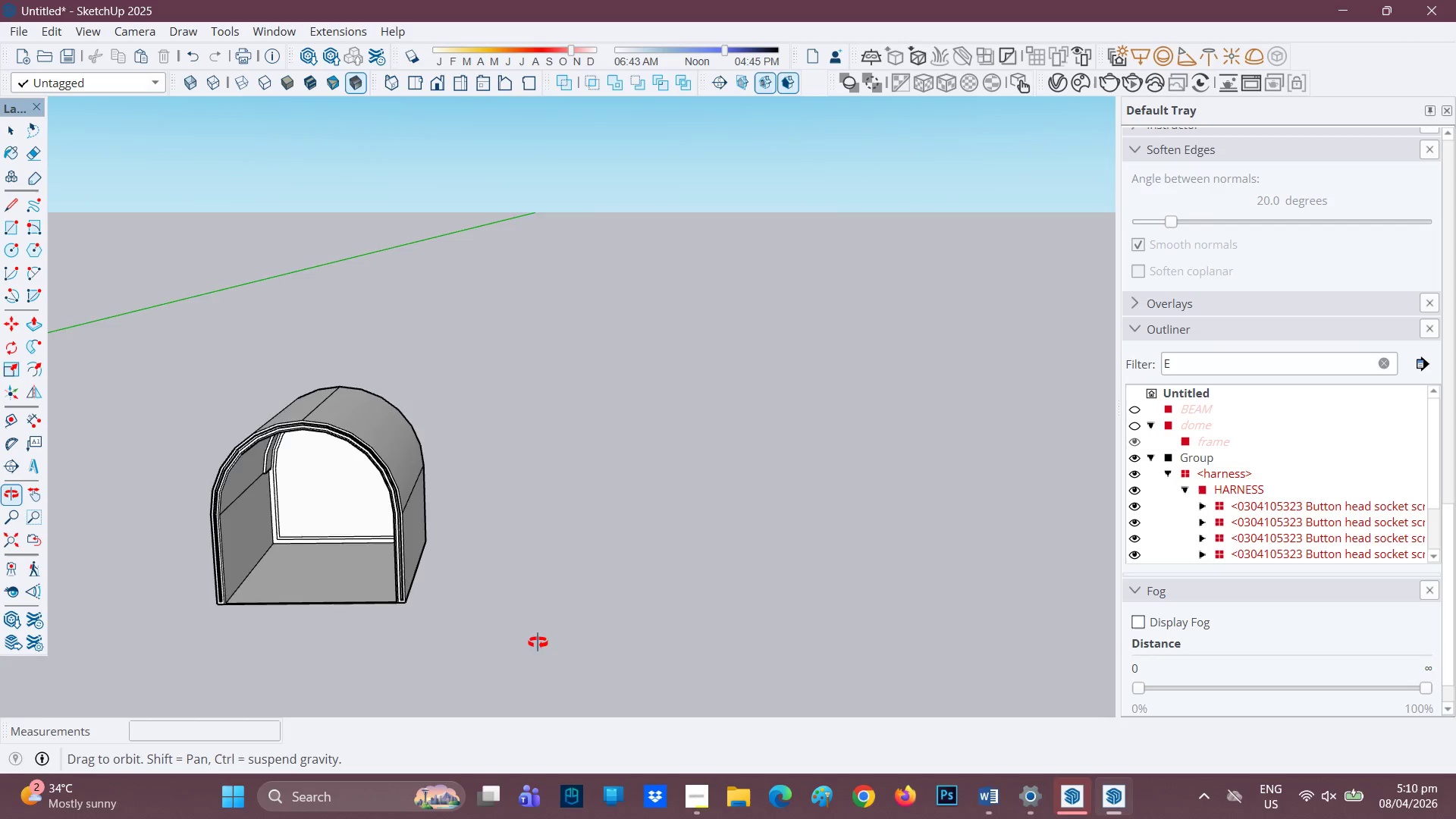 
scroll: coordinate [547, 607], scroll_direction: up, amount: 3.0
 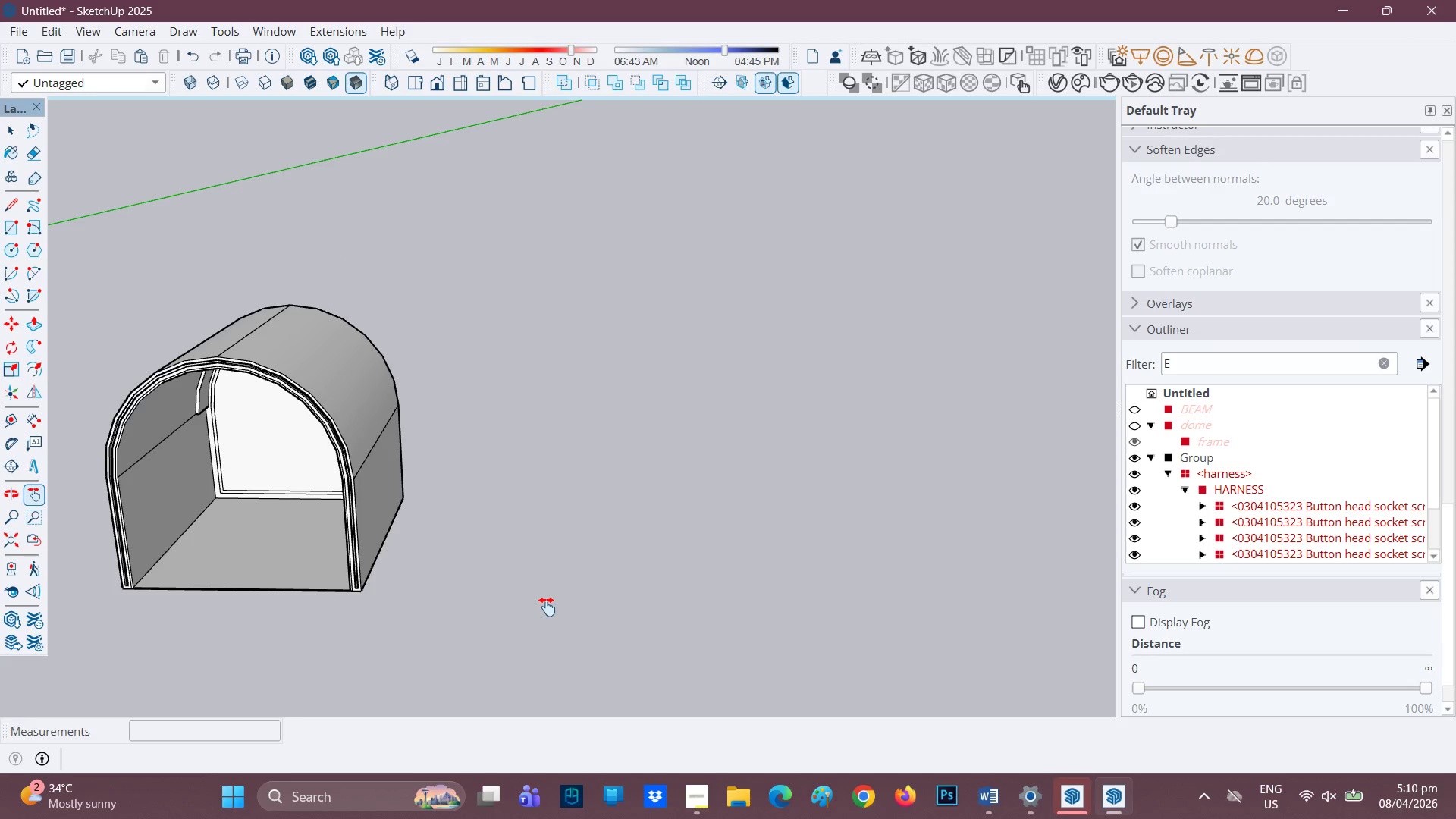 
key(R)
 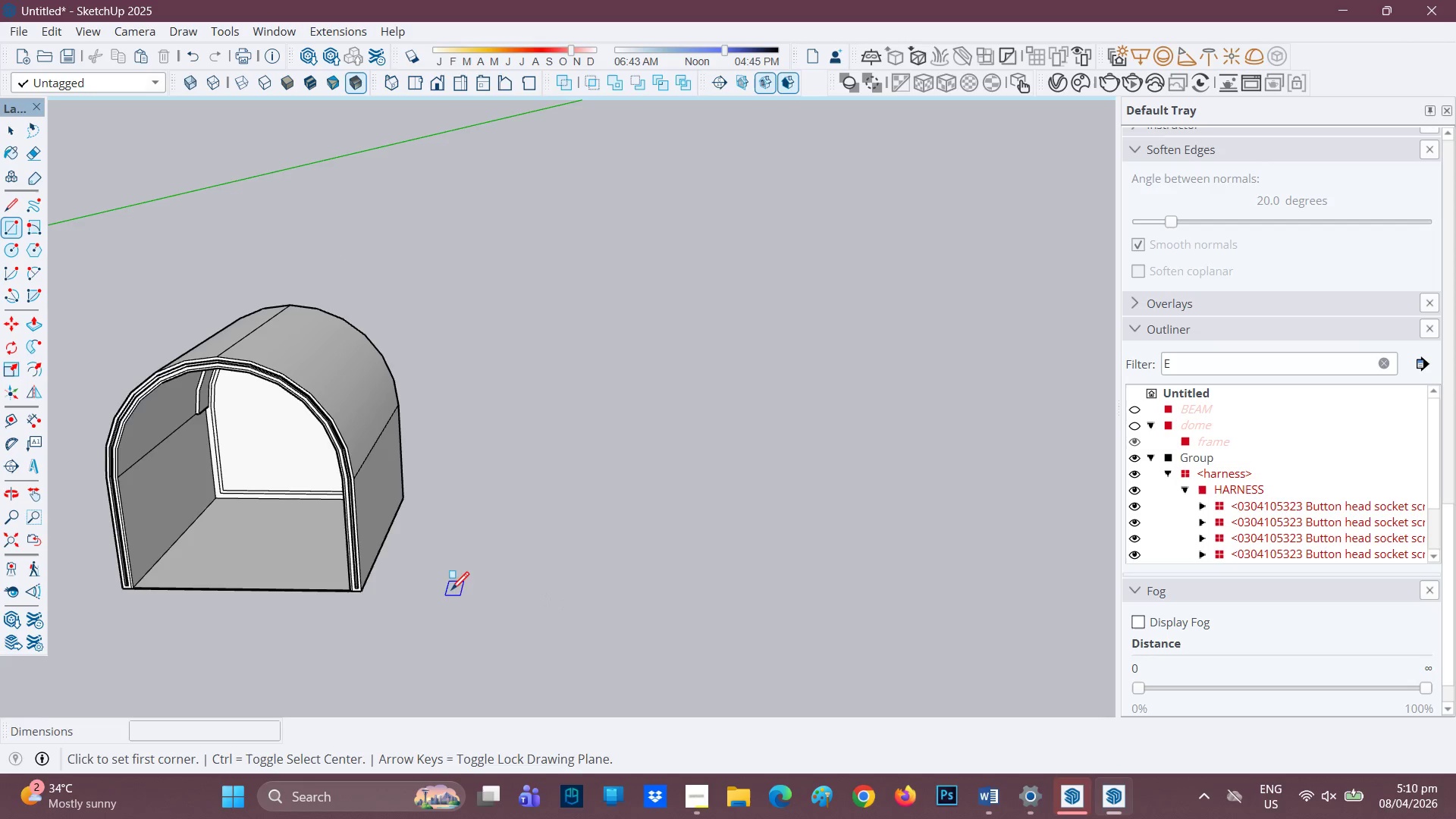 
left_click([453, 585])
 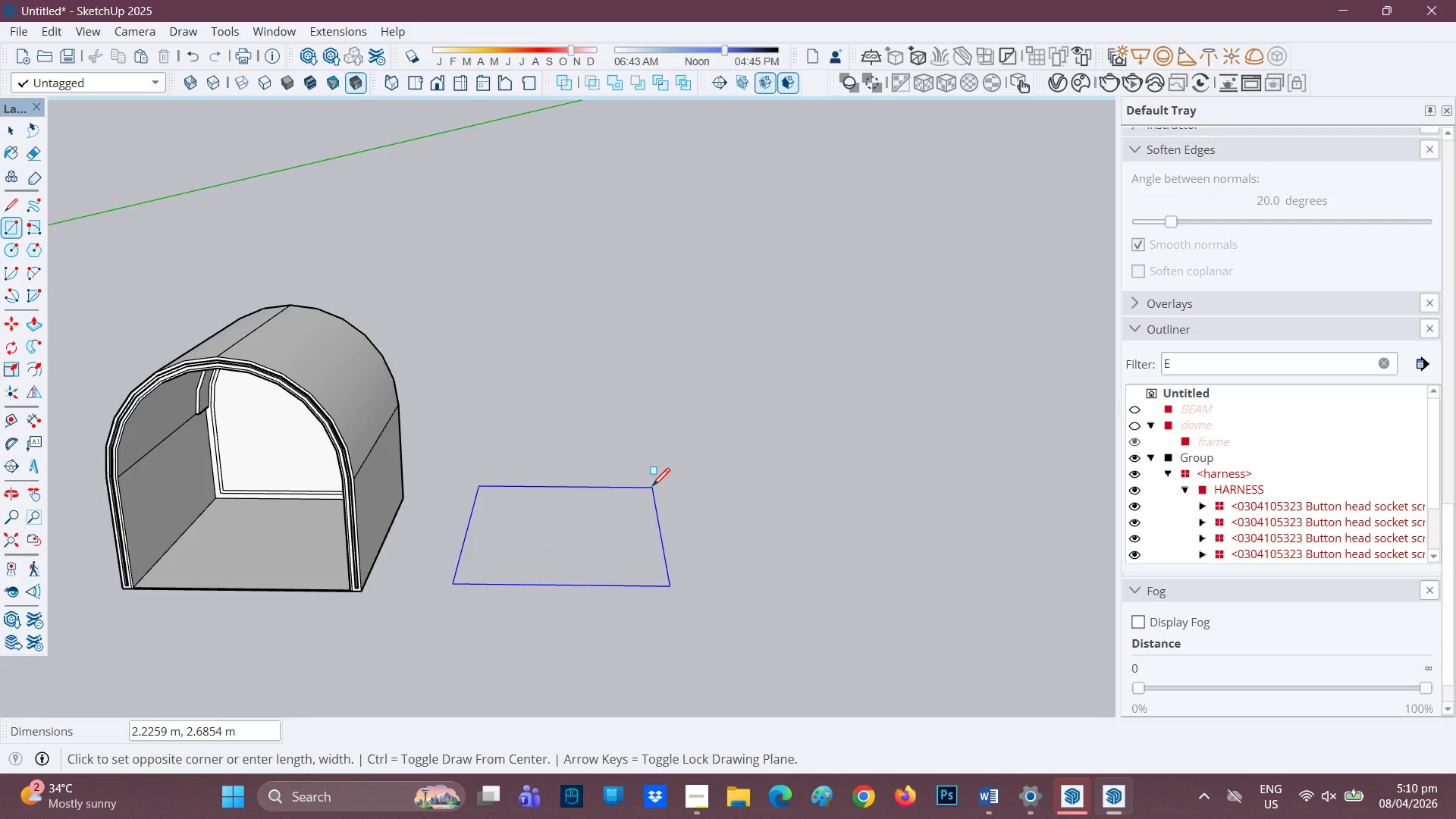 
key(8)
 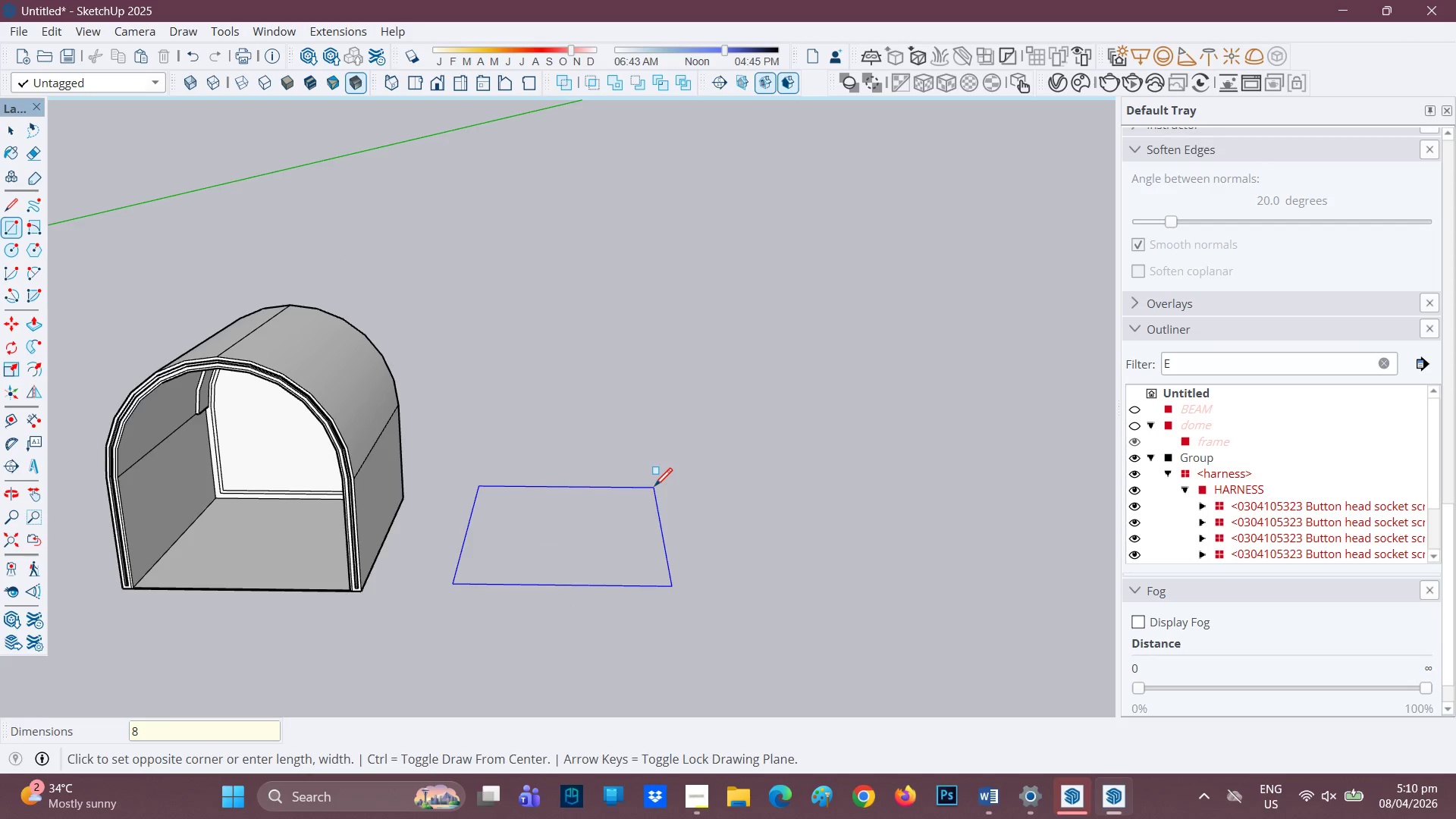 
key(Comma)
 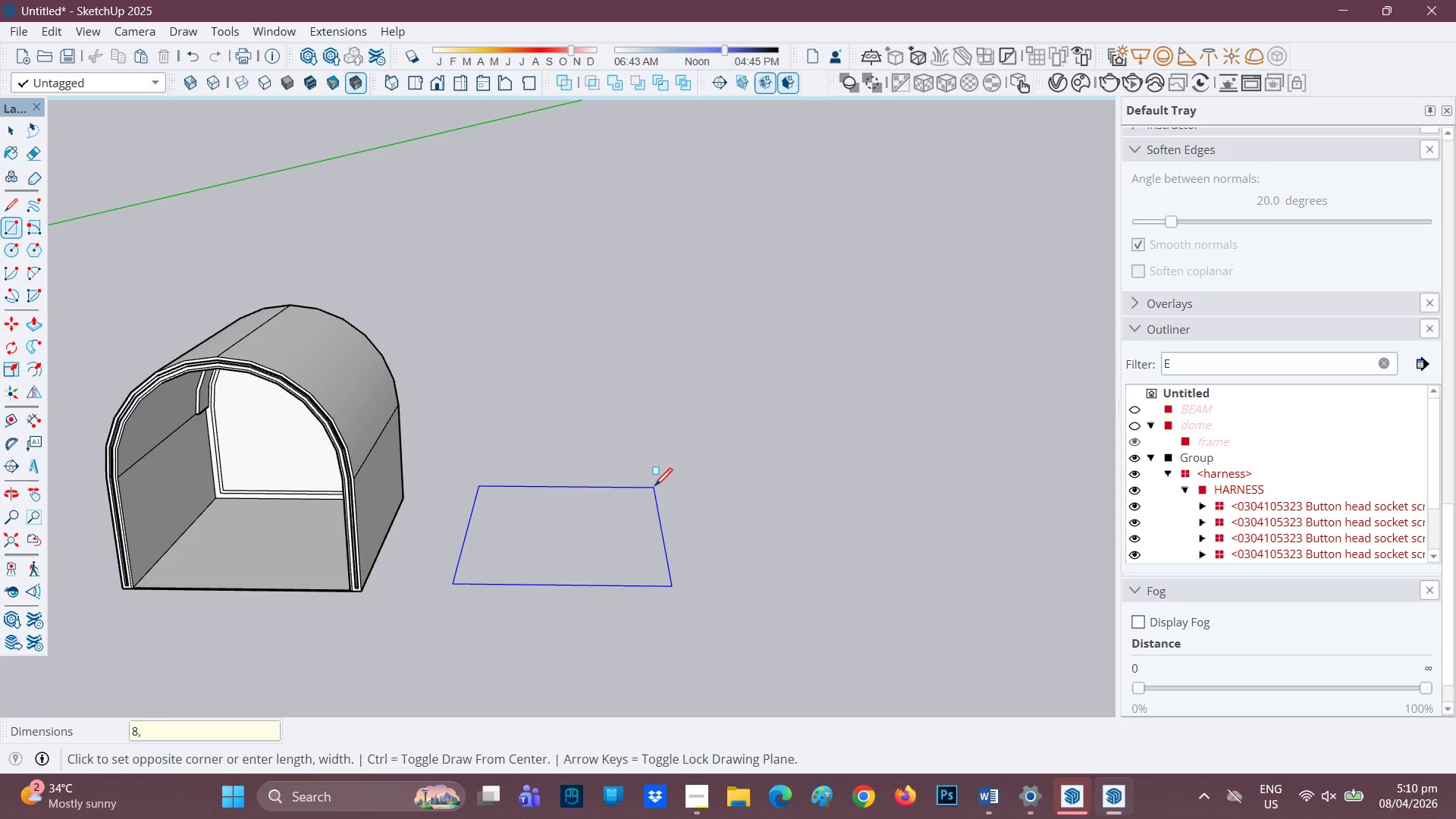 
key(8)
 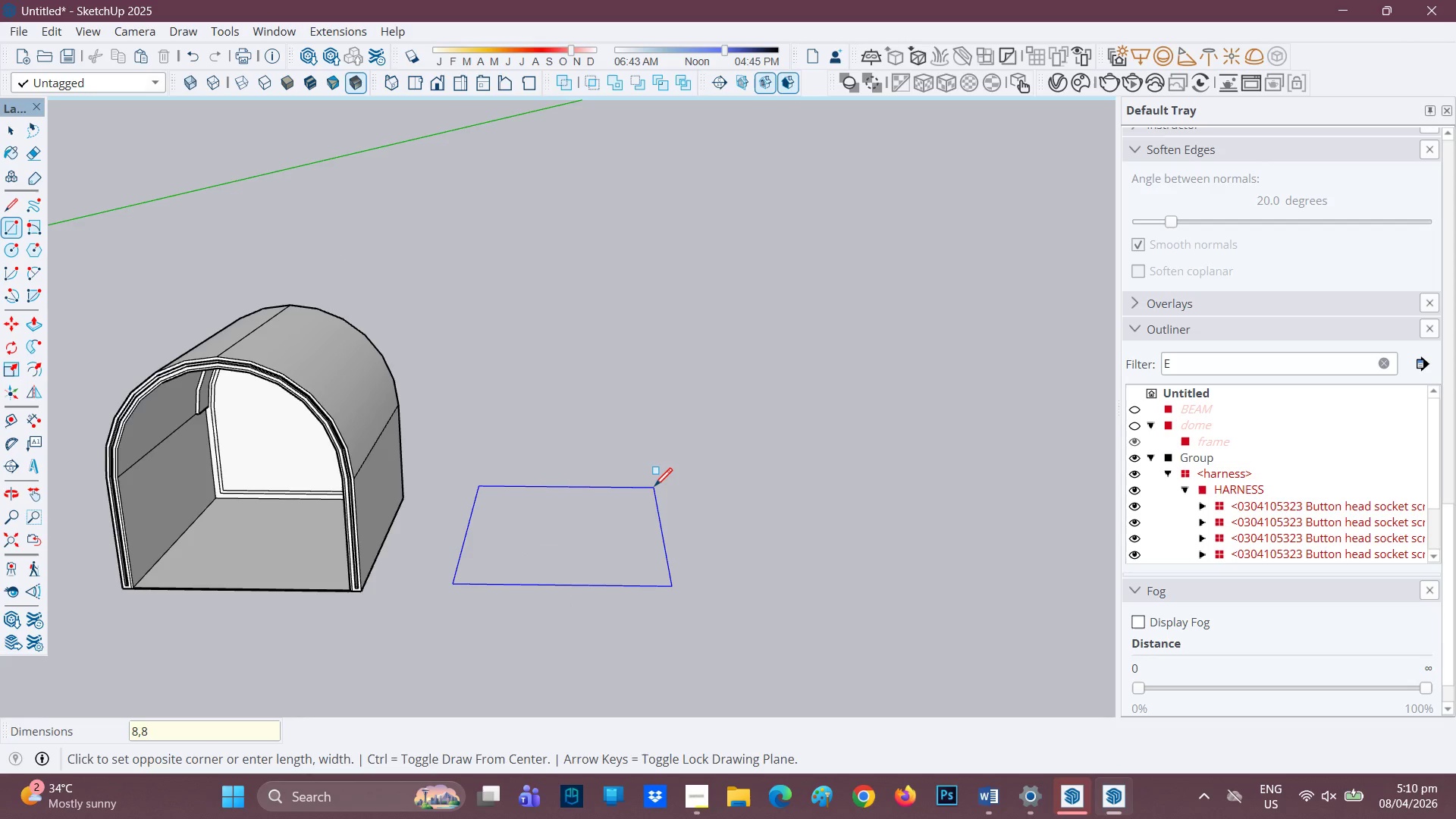 
key(Enter)
 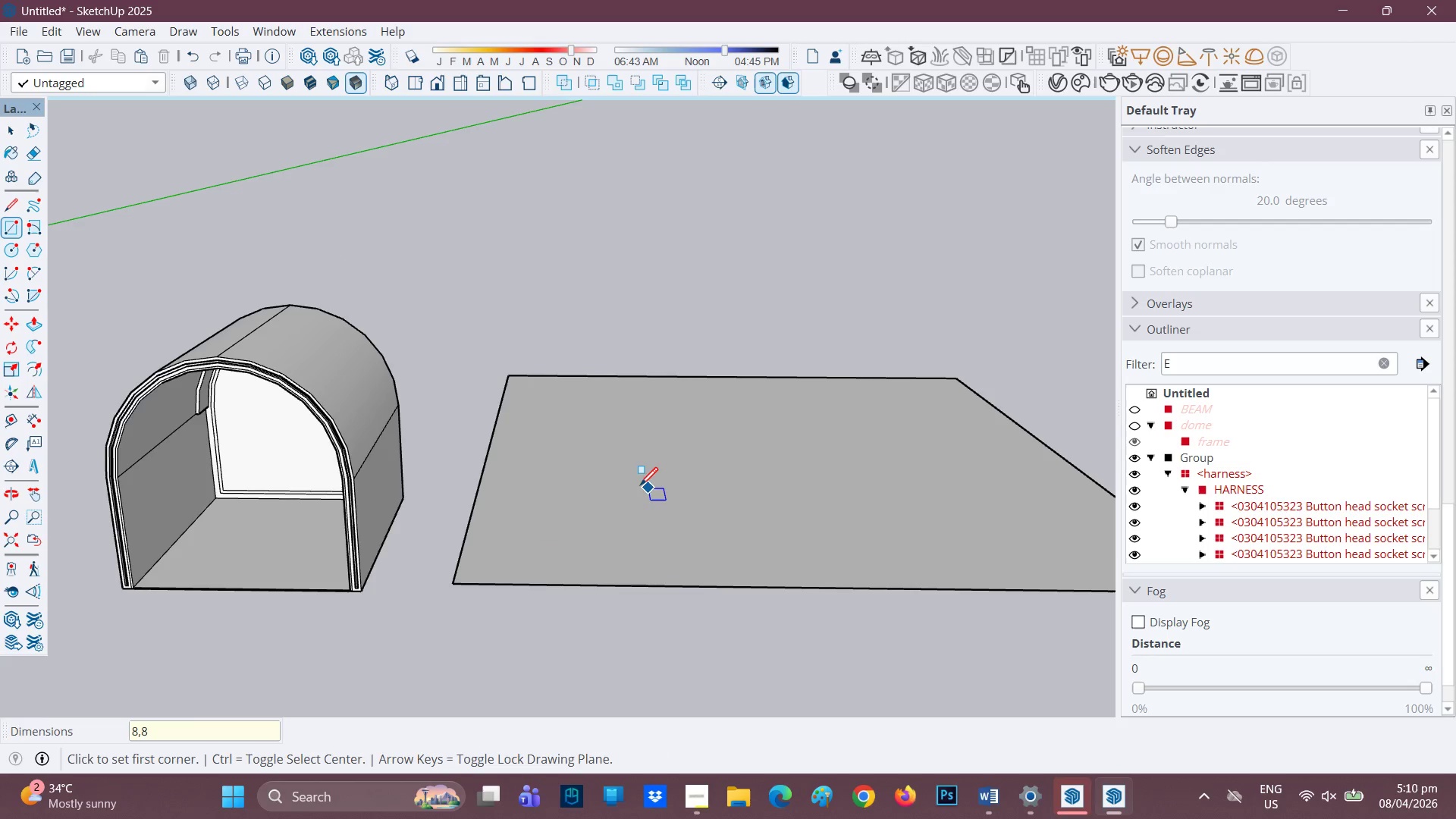 
scroll: coordinate [632, 484], scroll_direction: down, amount: 2.0
 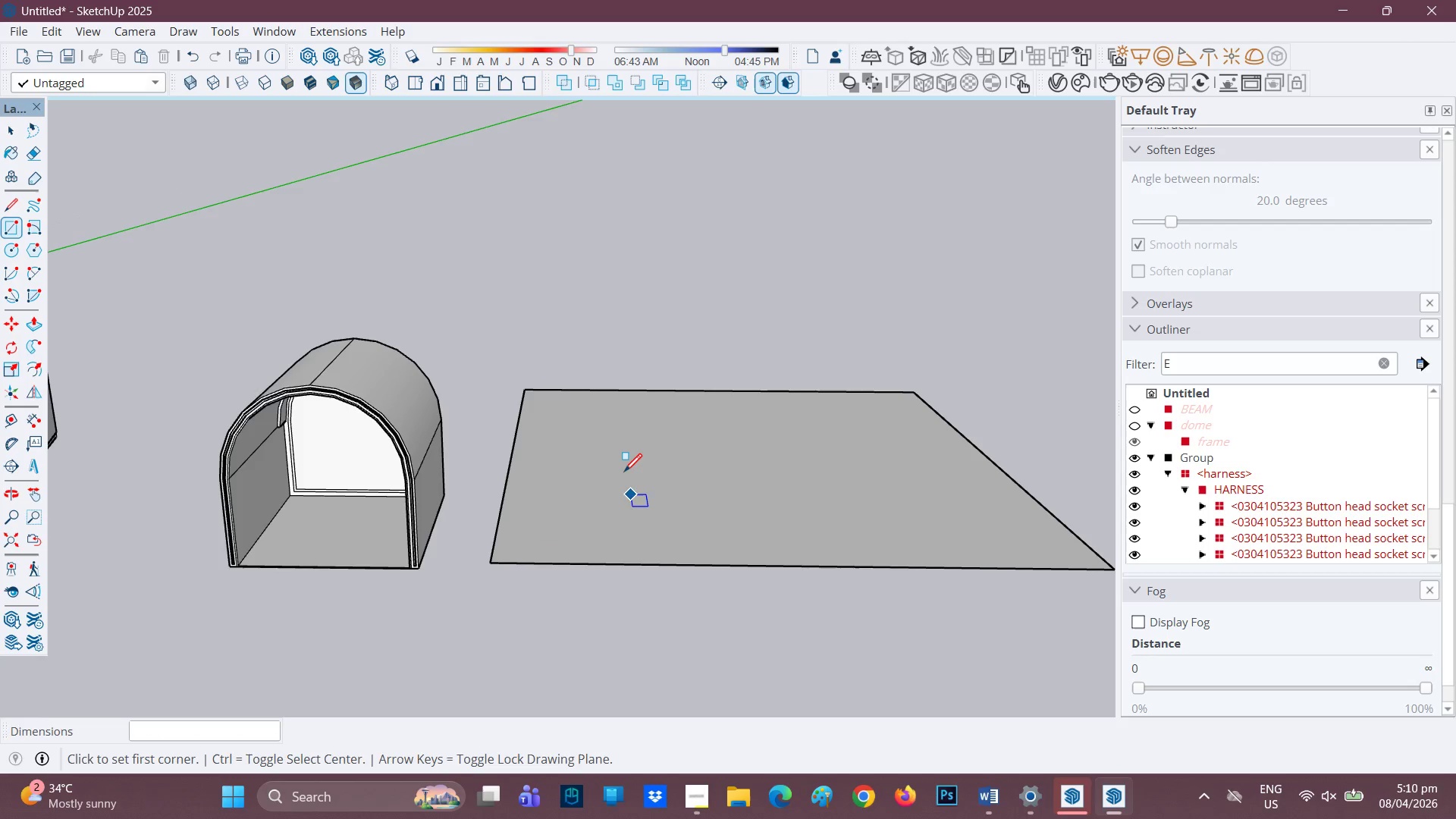 
key(Control+Z)
 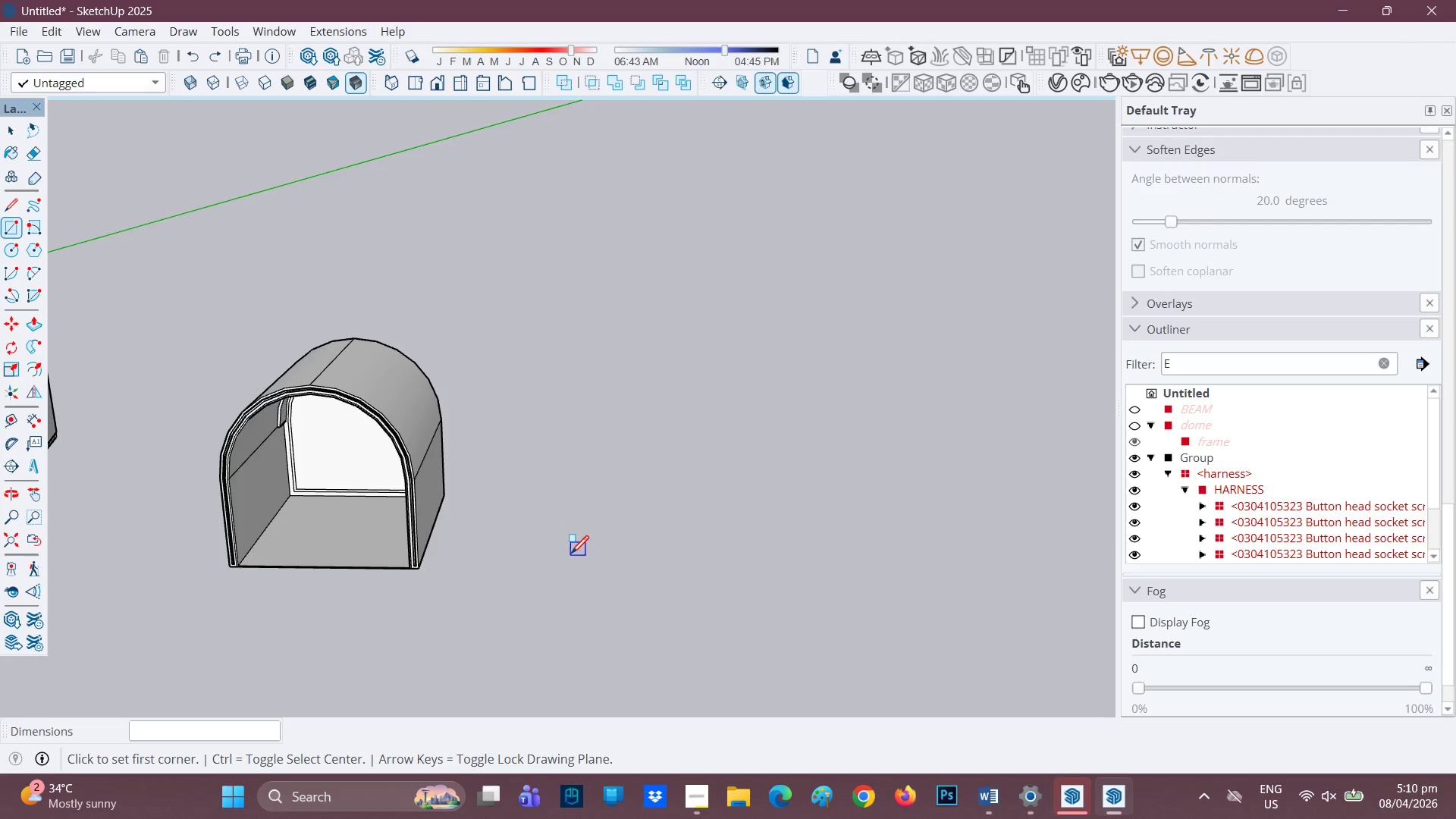 
scroll: coordinate [571, 555], scroll_direction: down, amount: 1.0
 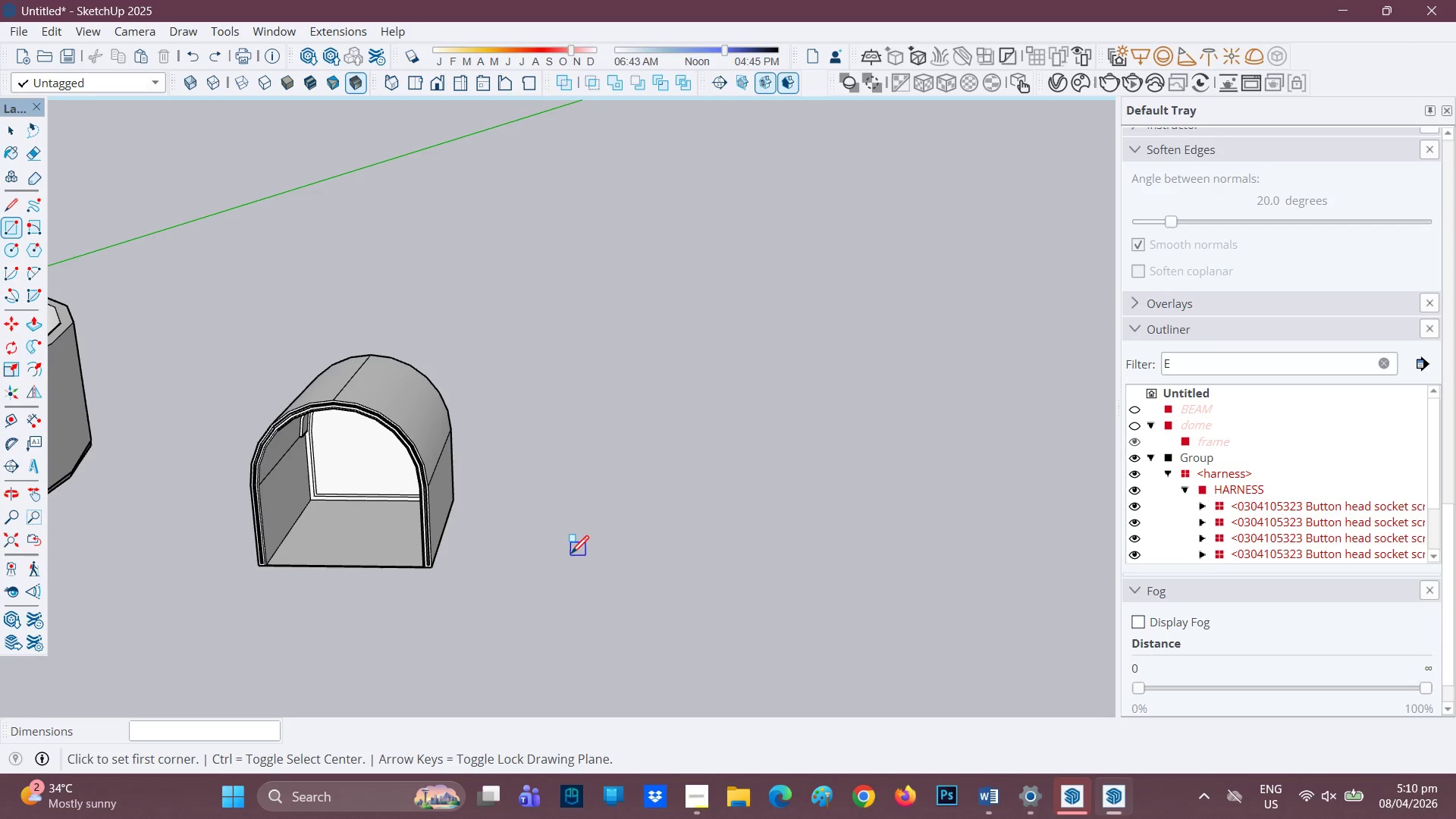 
scroll: coordinate [571, 555], scroll_direction: up, amount: 1.0
 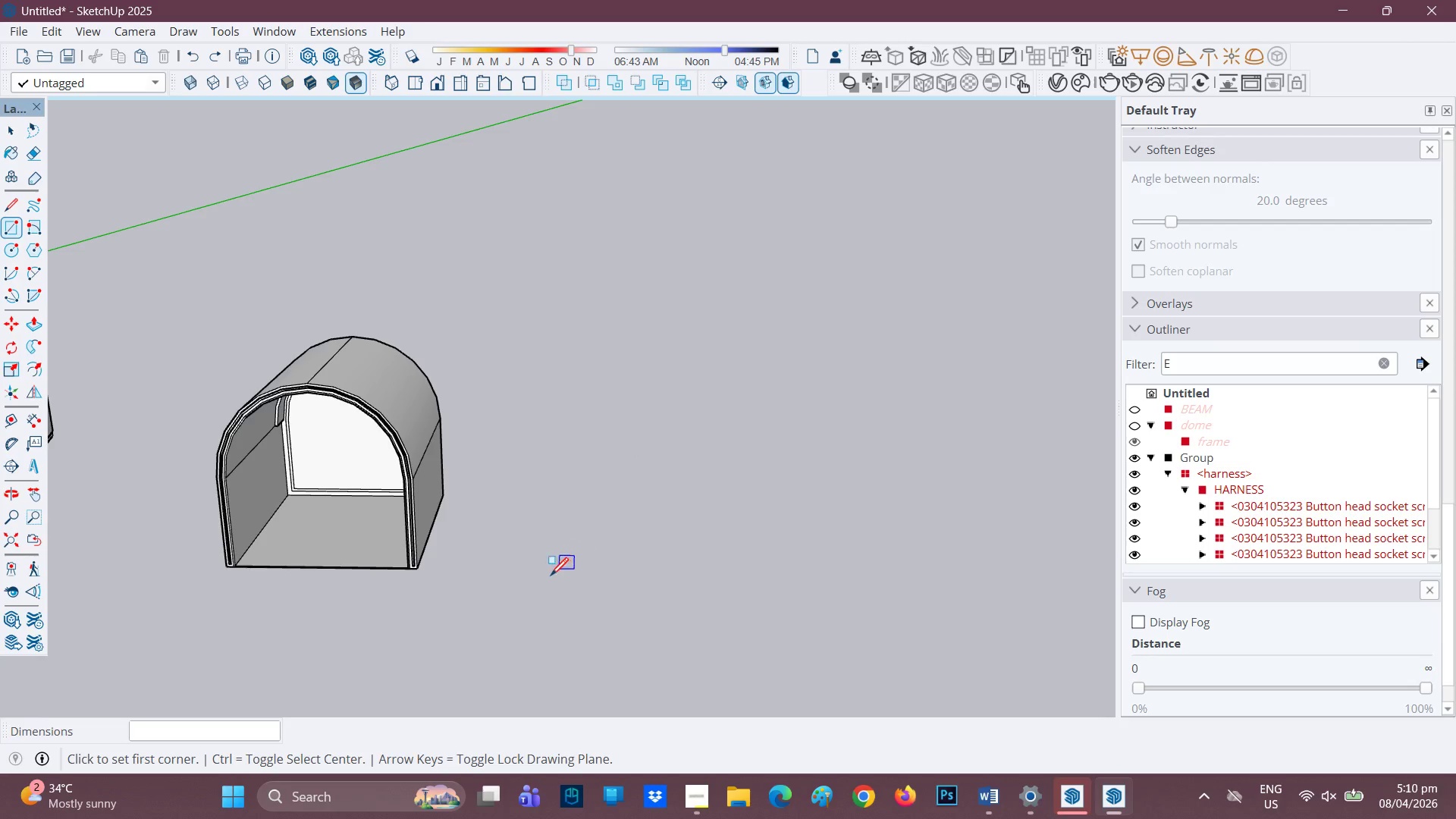 
left_click([547, 579])
 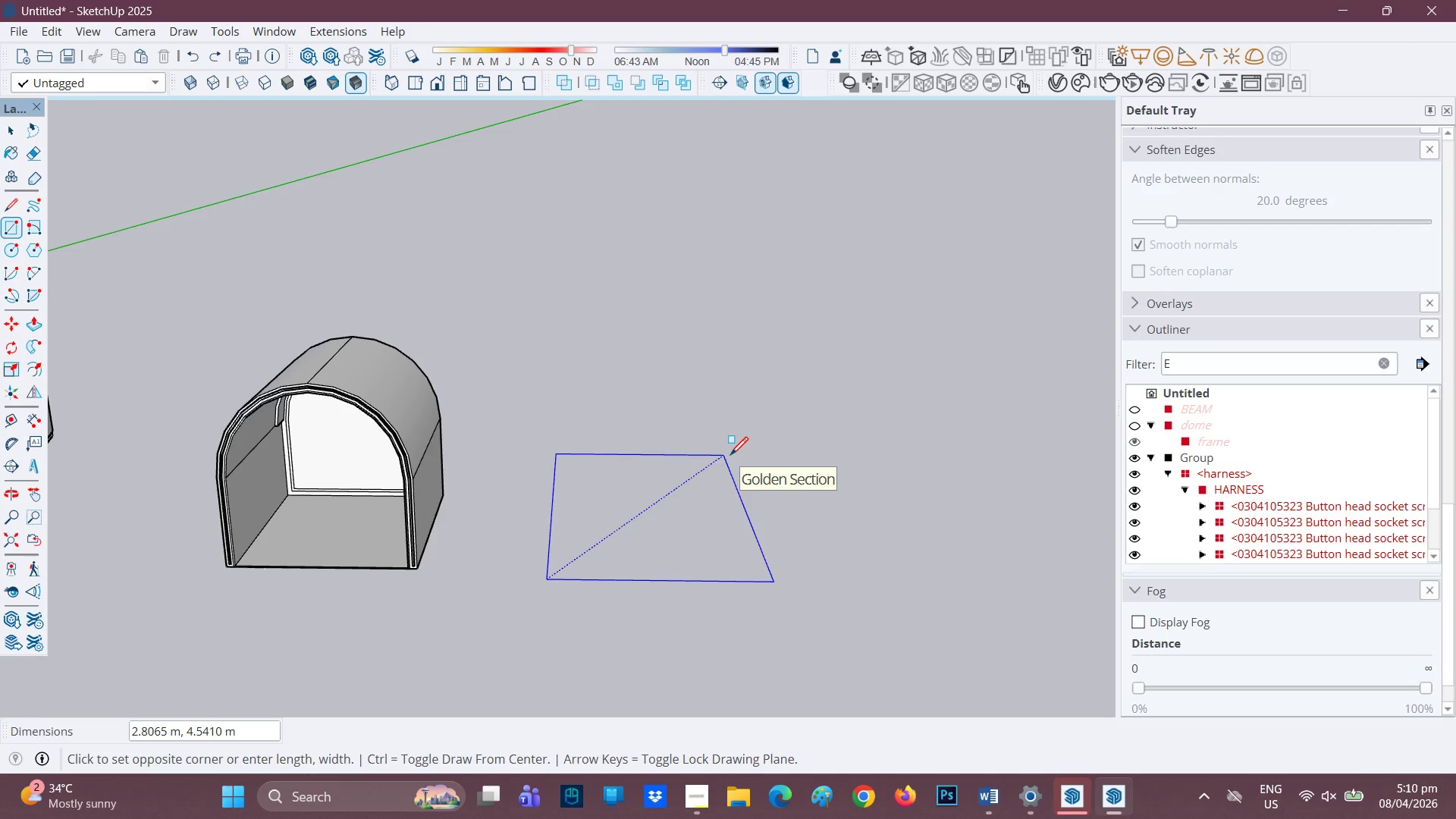 
key(8)
 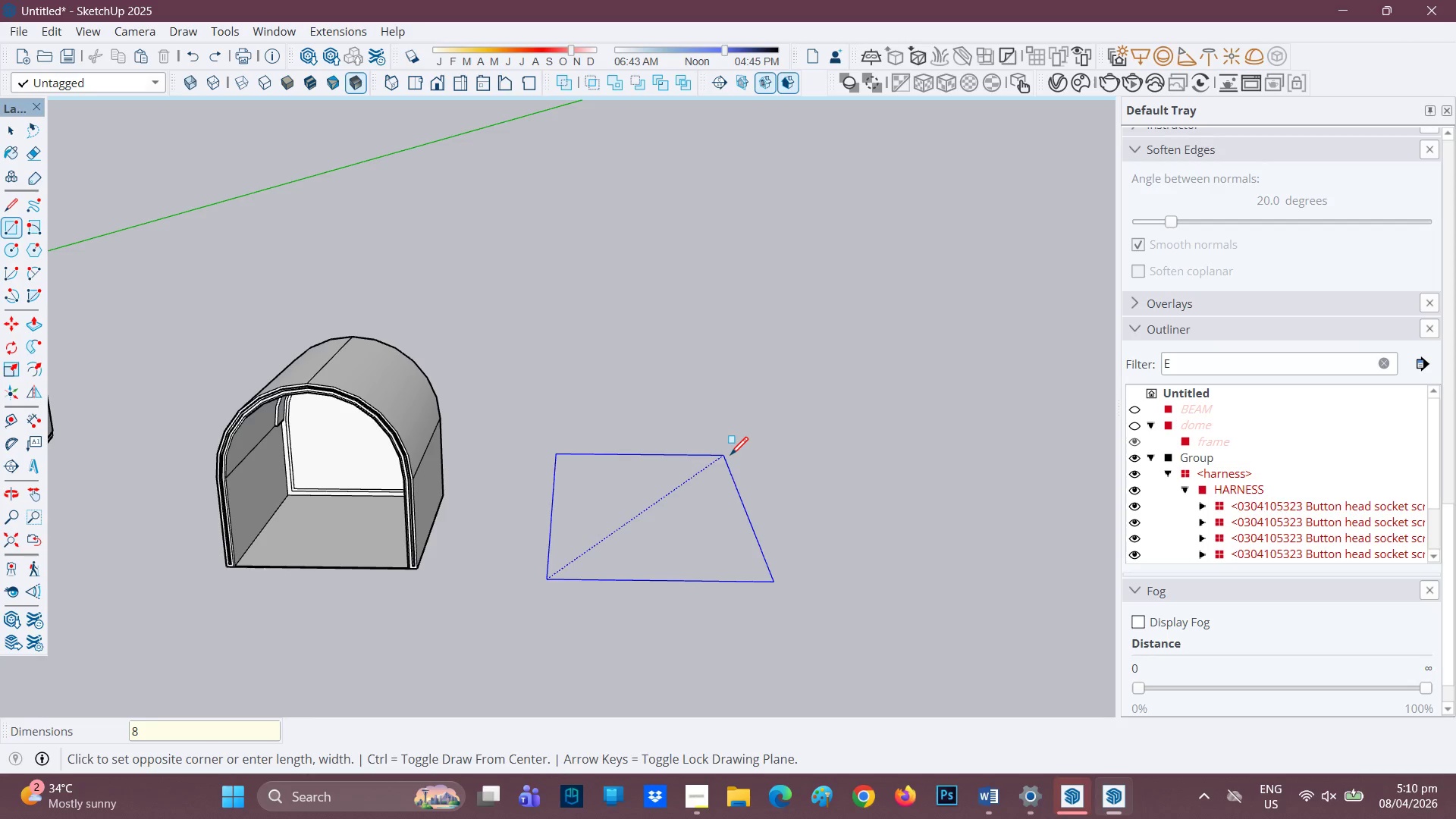 
key(Quote)
 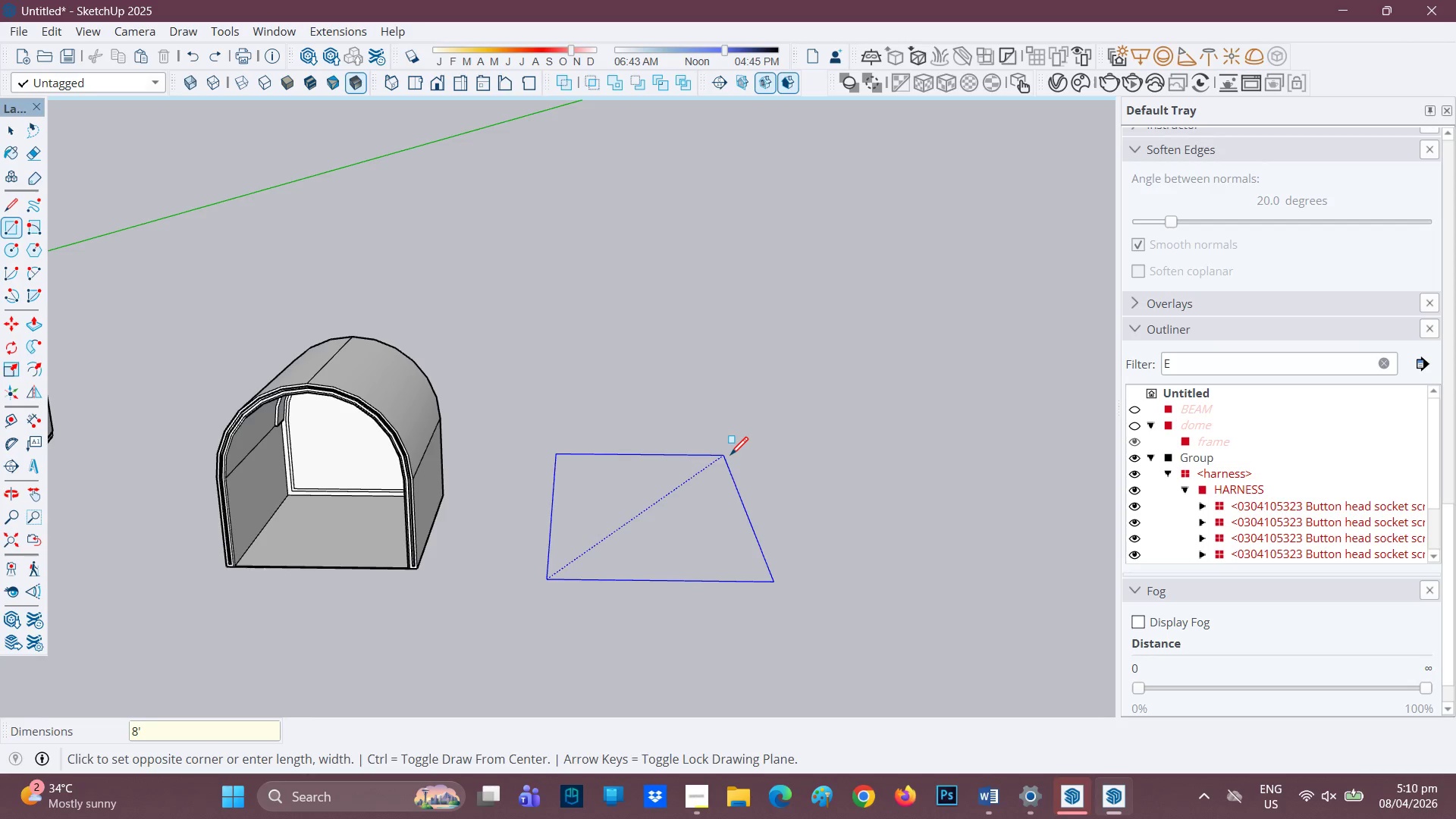 
key(Comma)
 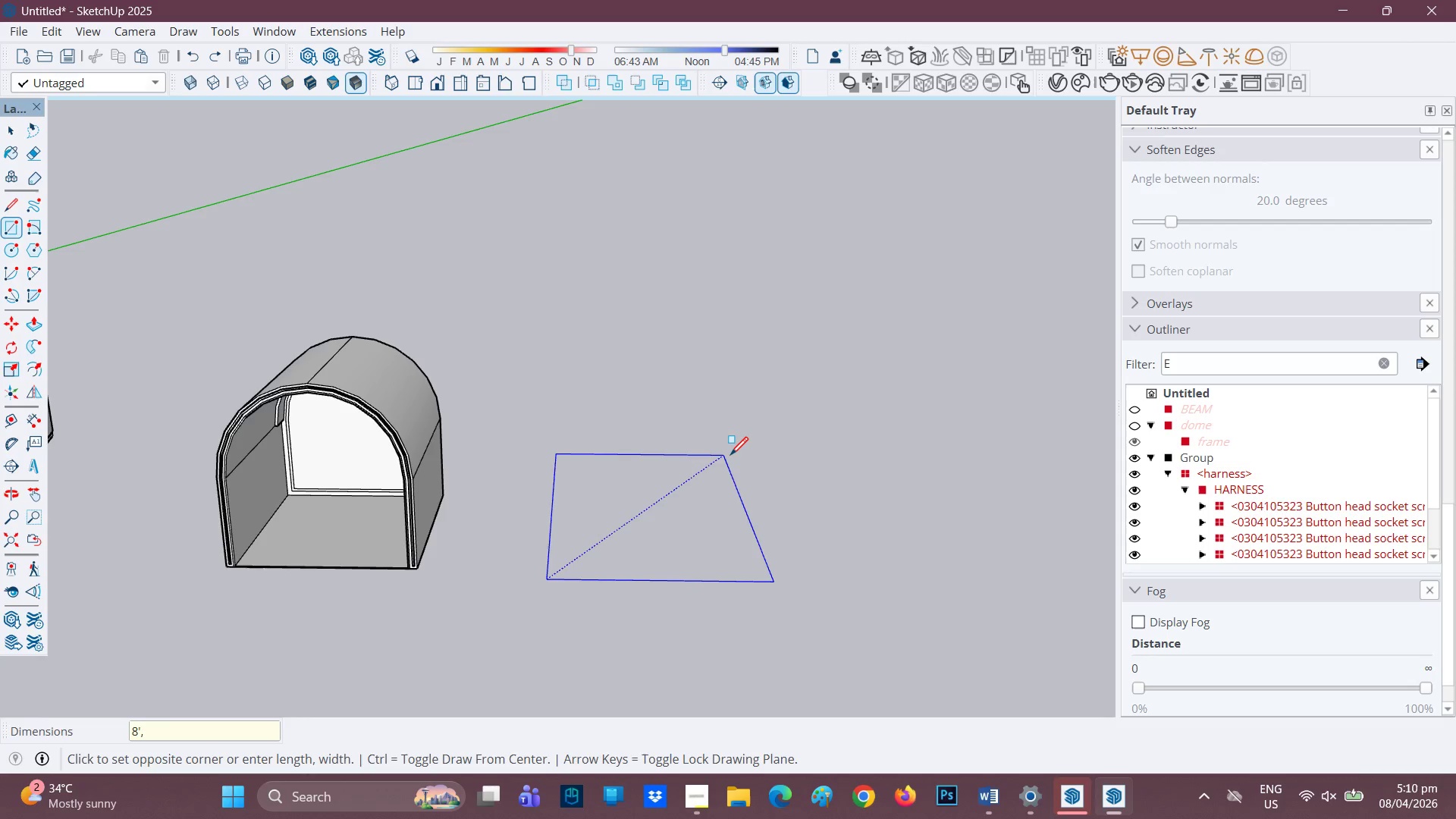 
key(8)
 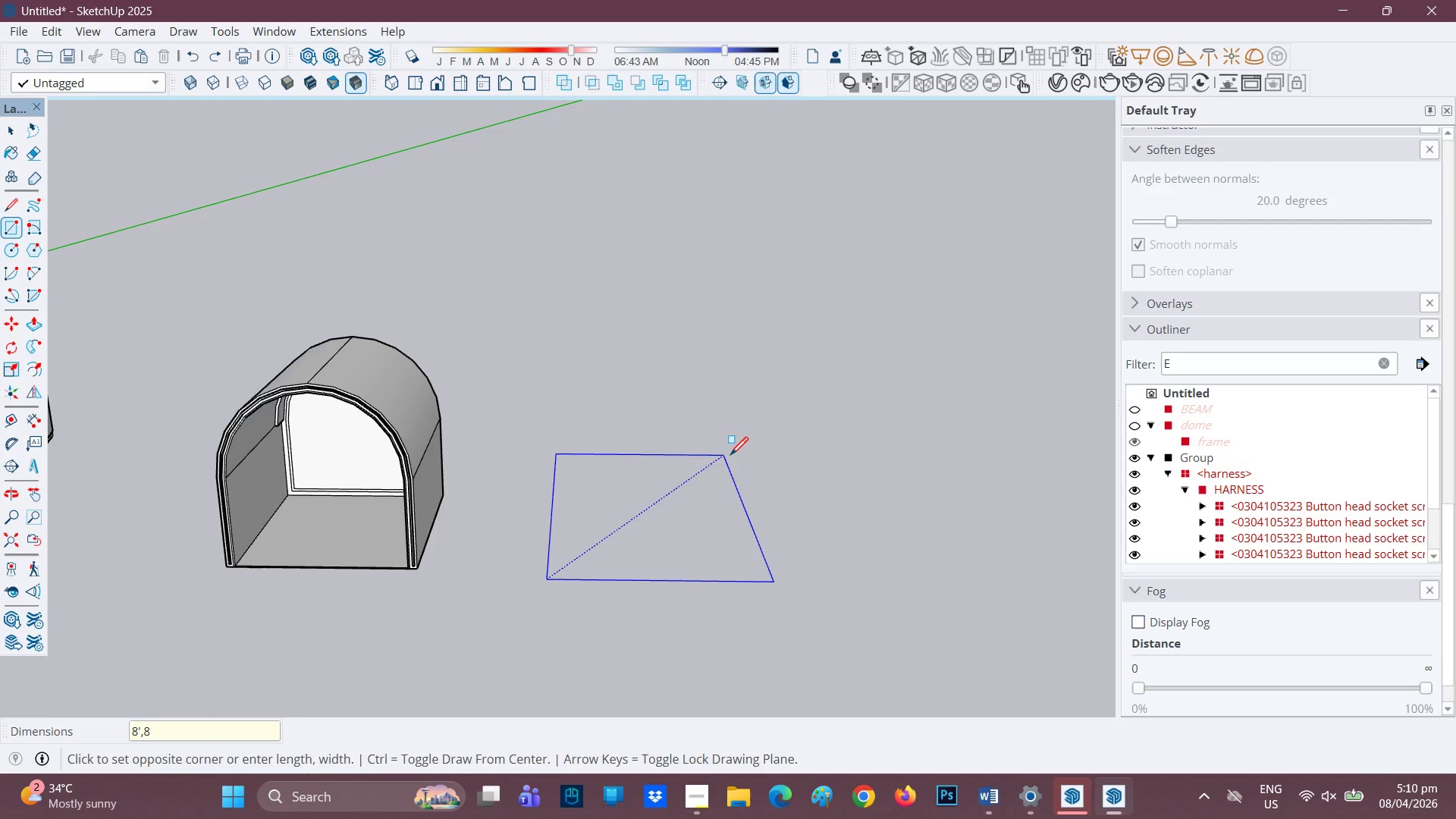 
key(Quote)
 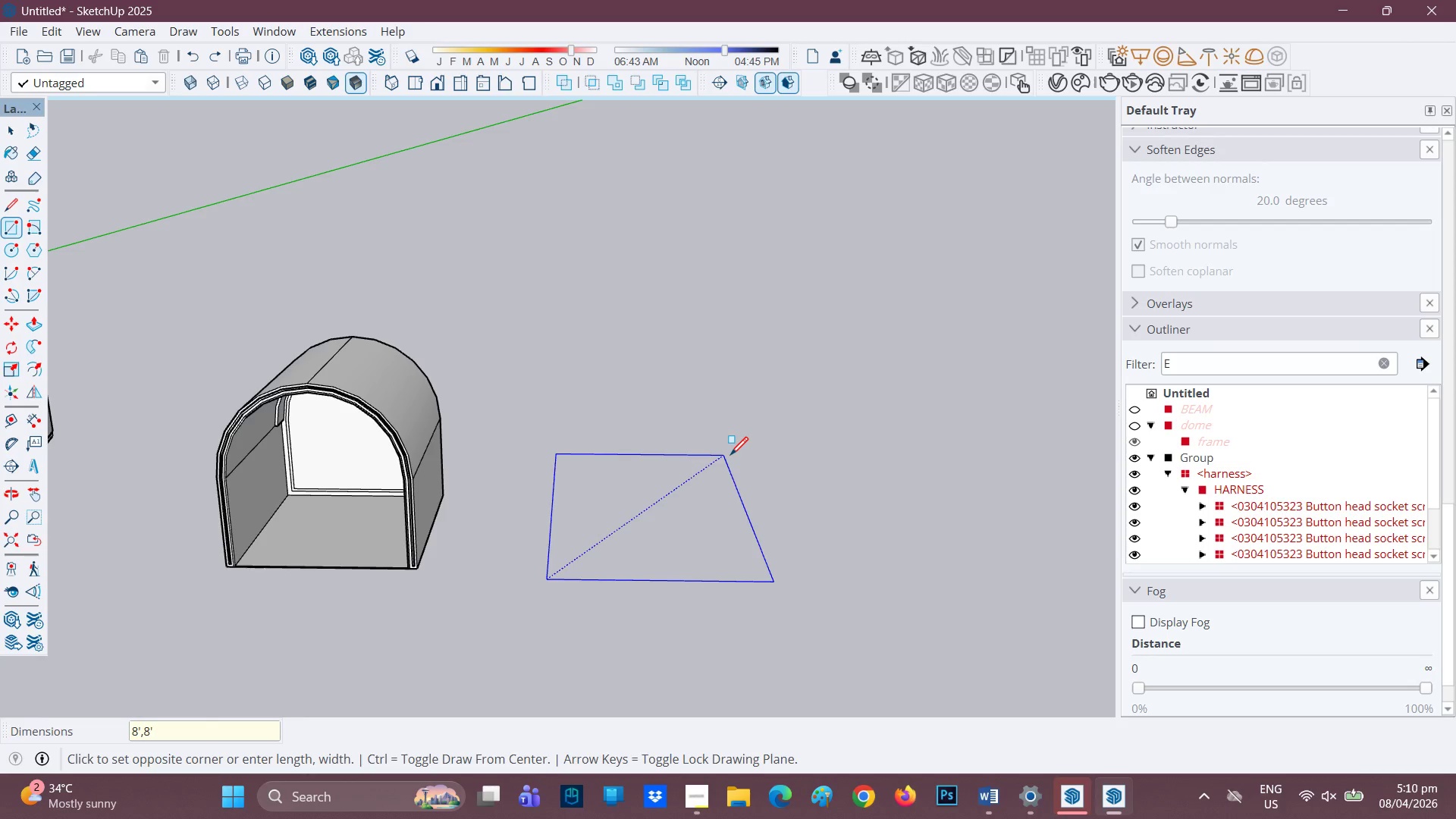 
key(Enter)
 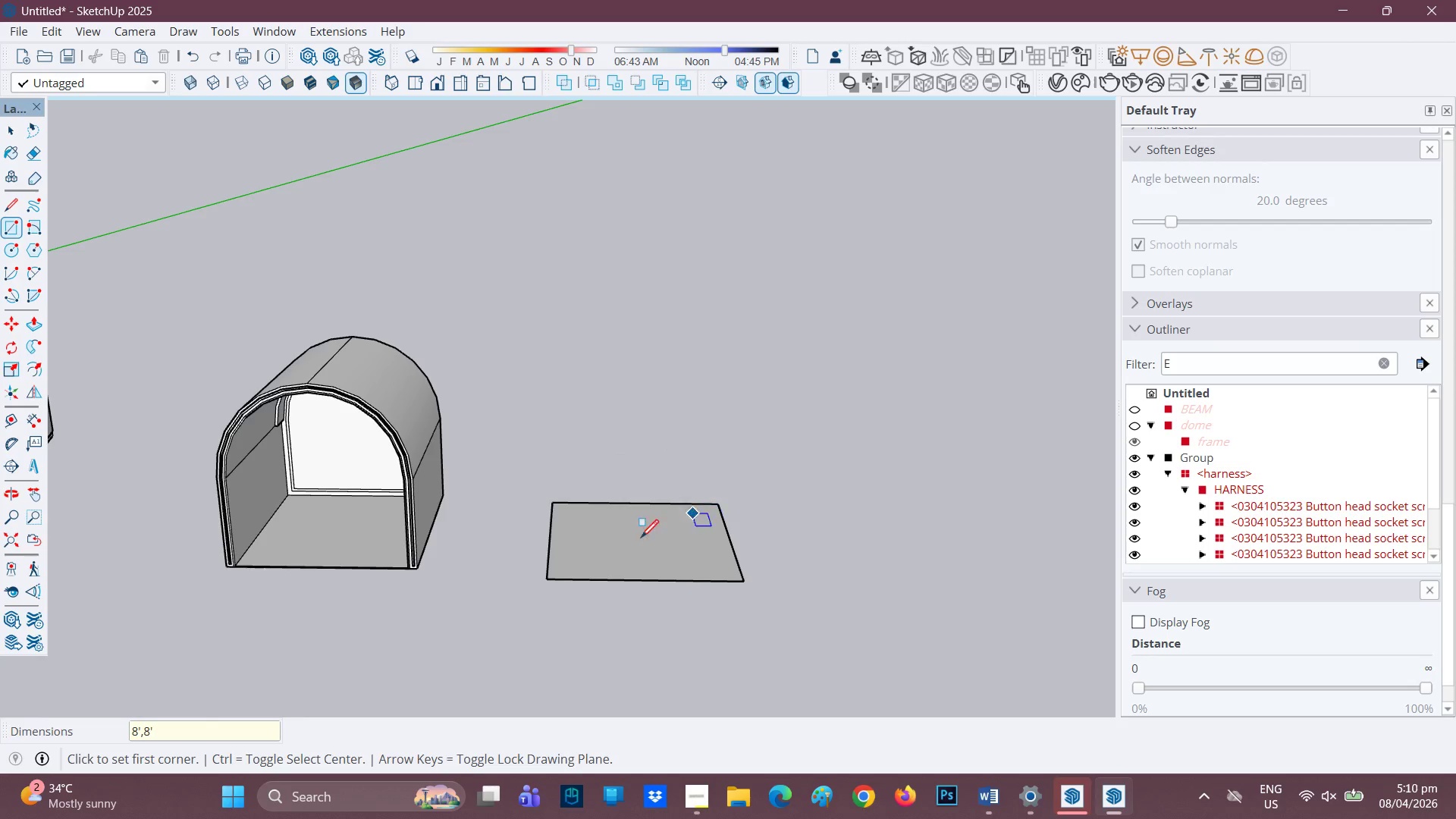 
scroll: coordinate [576, 555], scroll_direction: up, amount: 2.0
 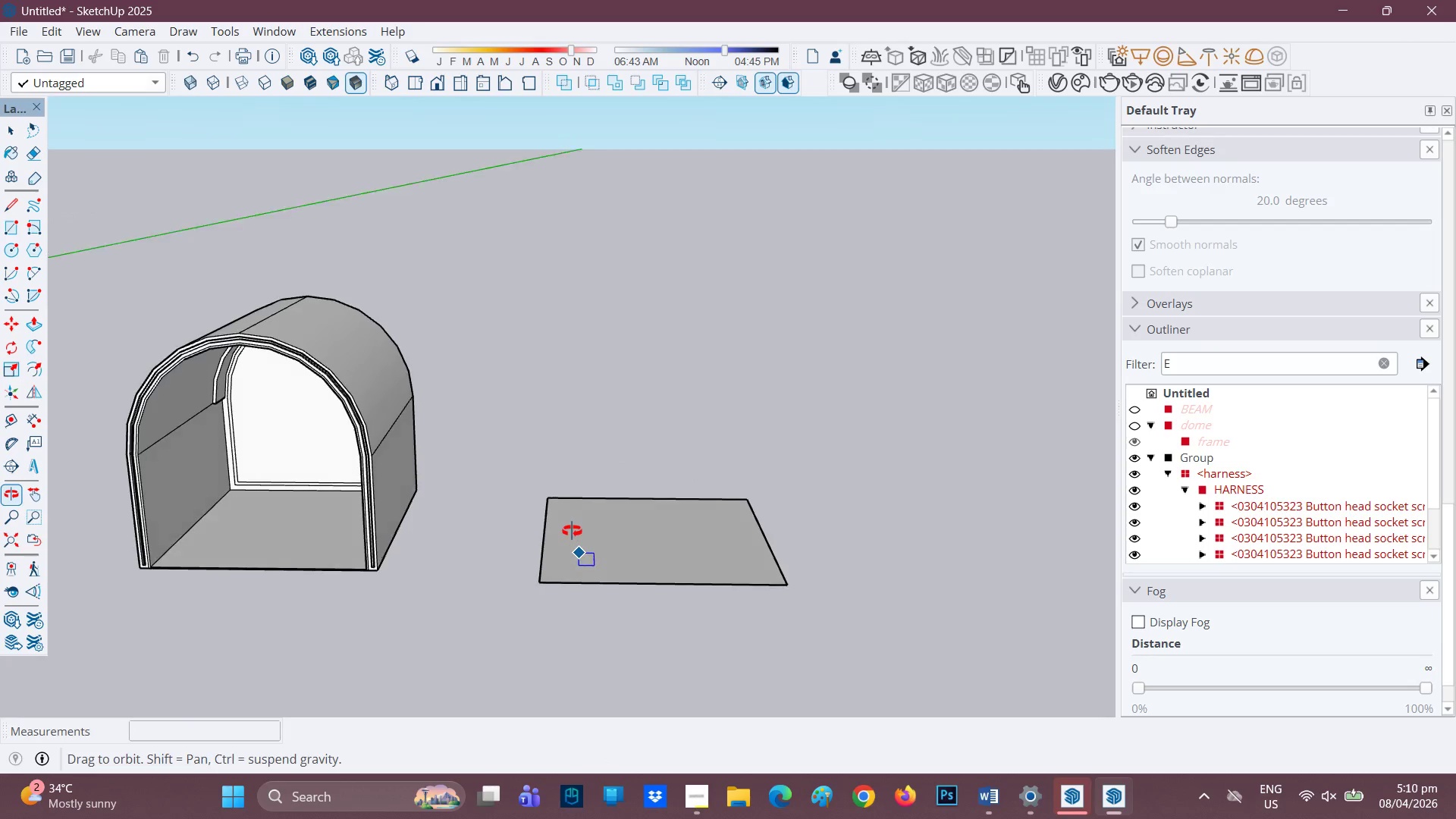 
key(P)
 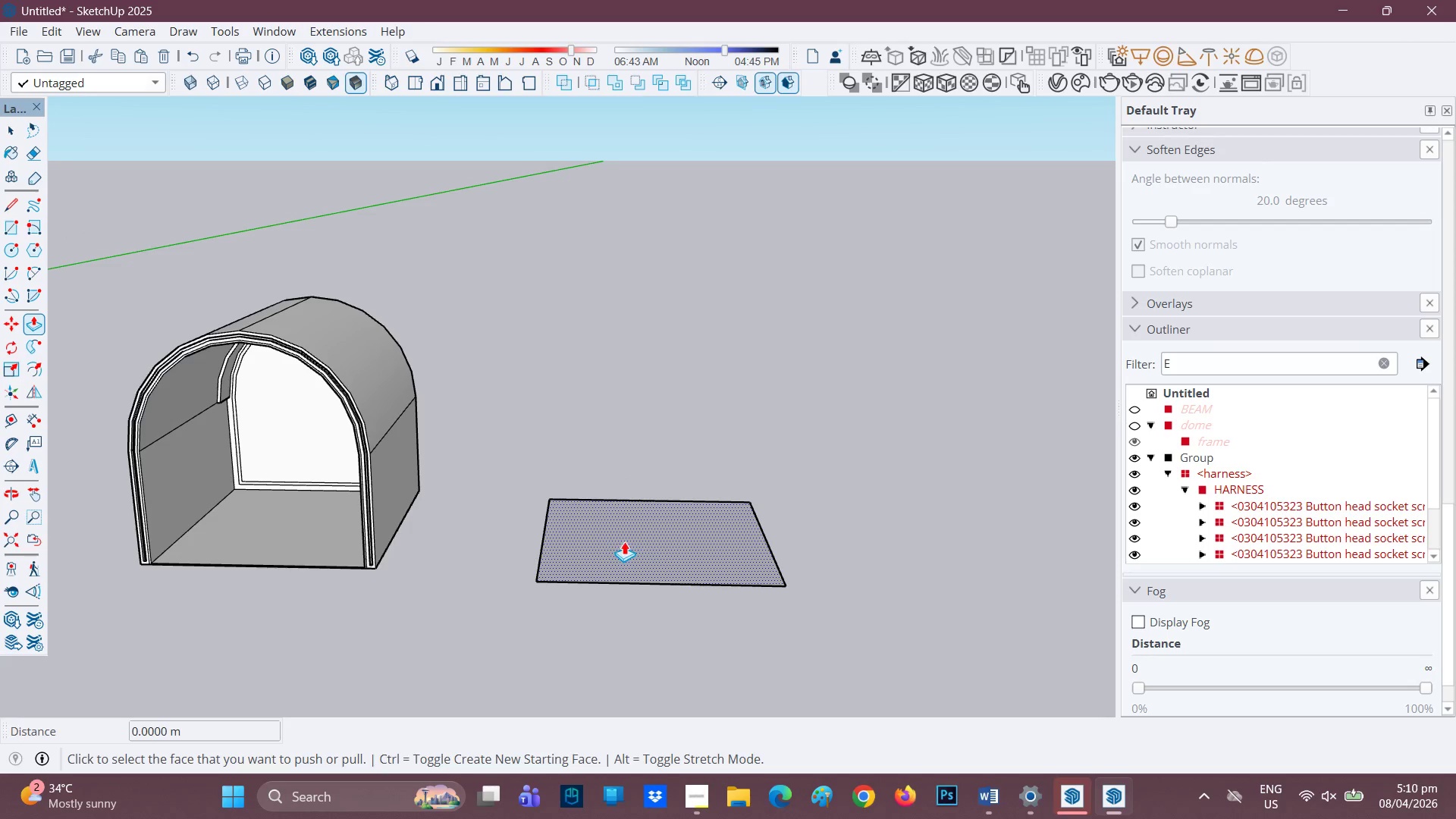 
left_click([624, 541])
 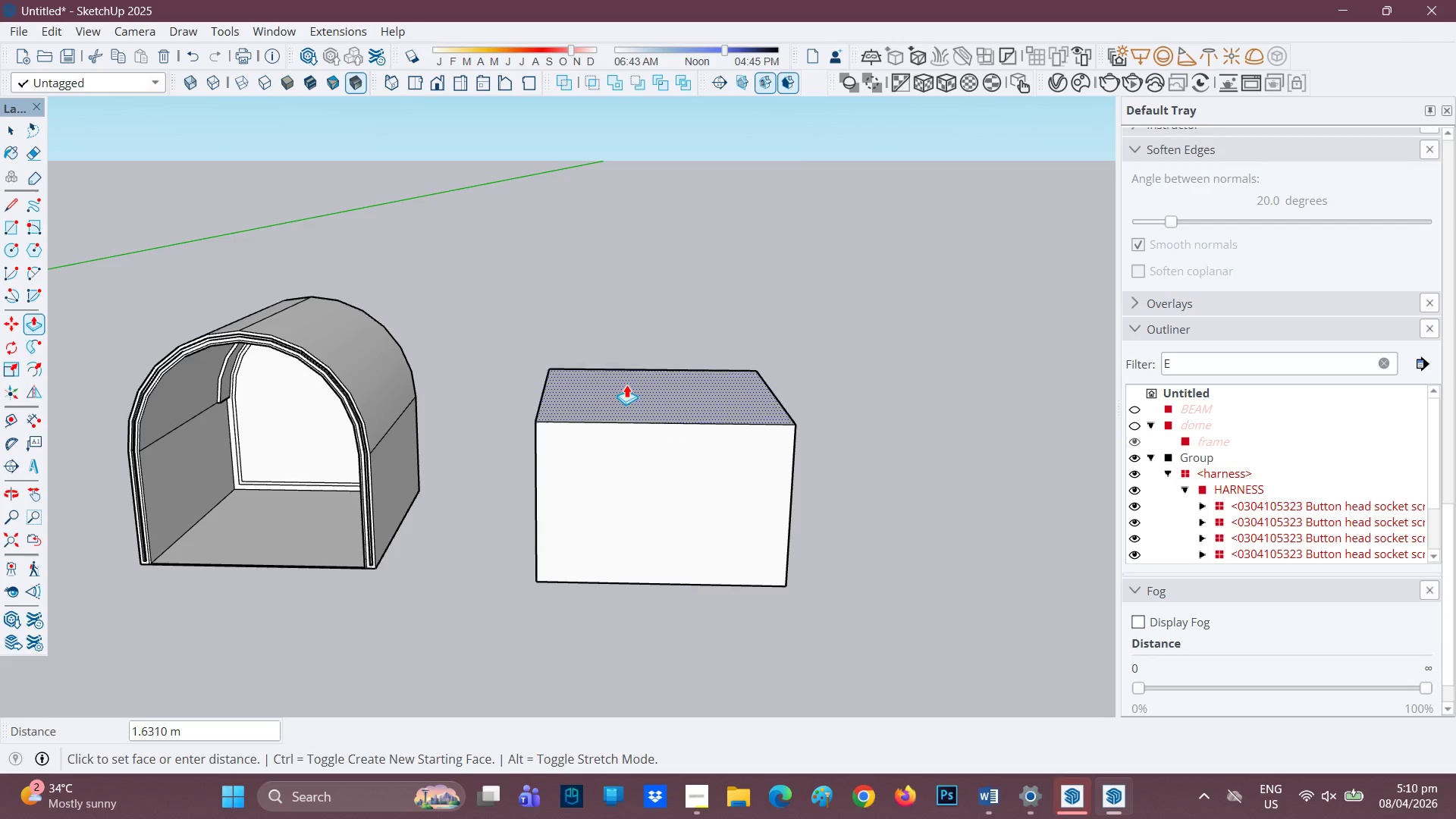 
key(8)
 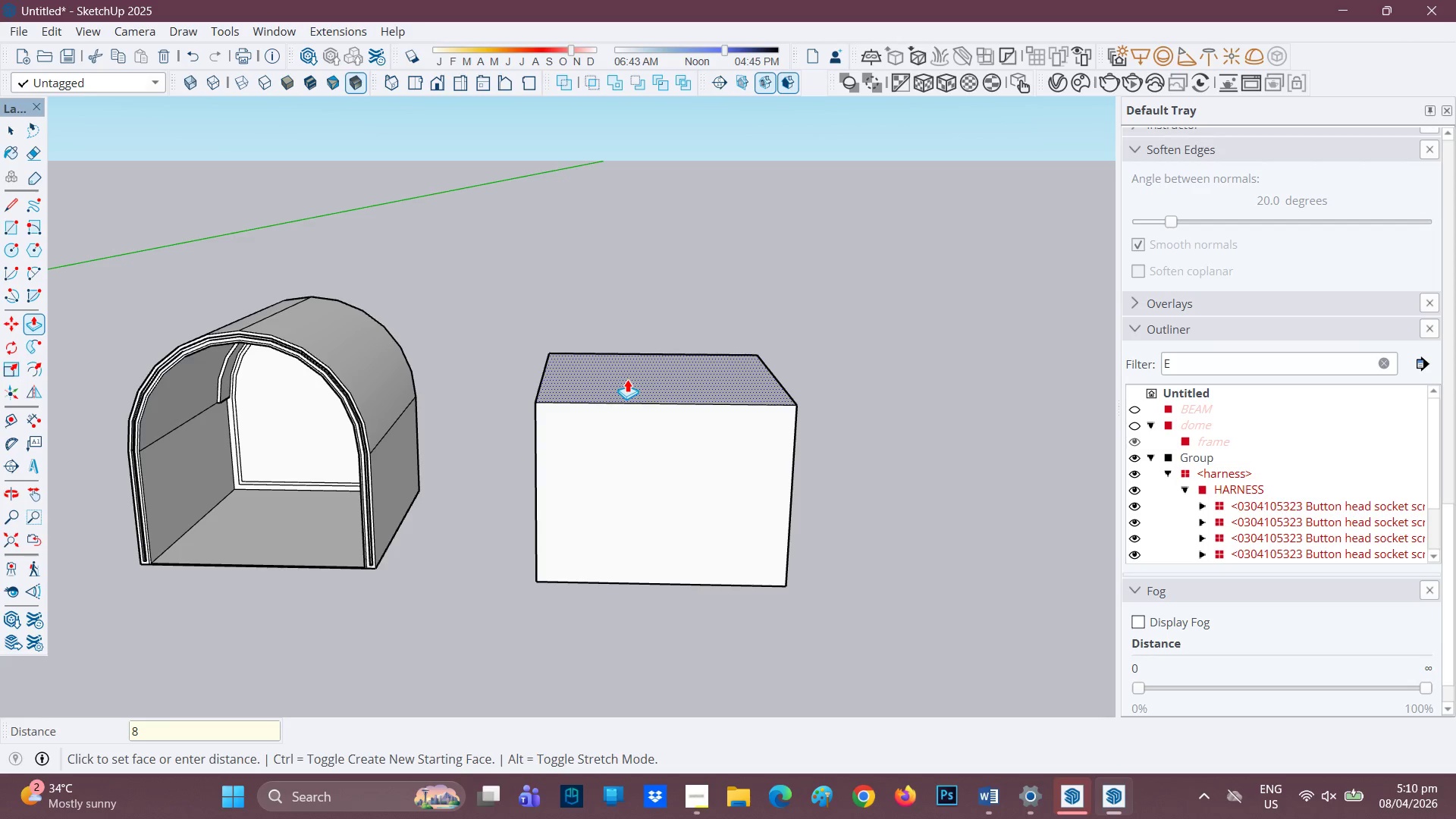 
key(Quote)
 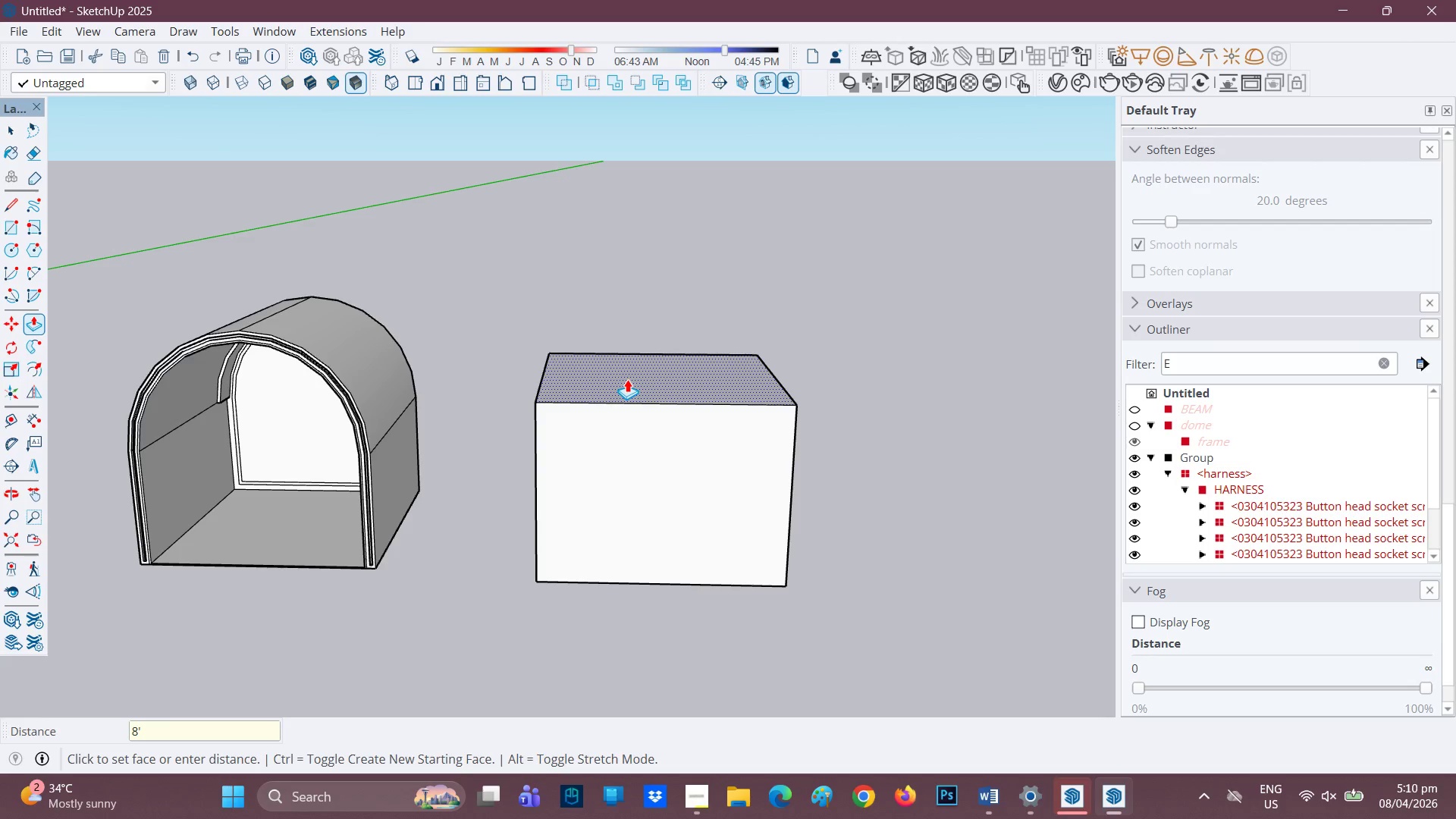 
key(Enter)
 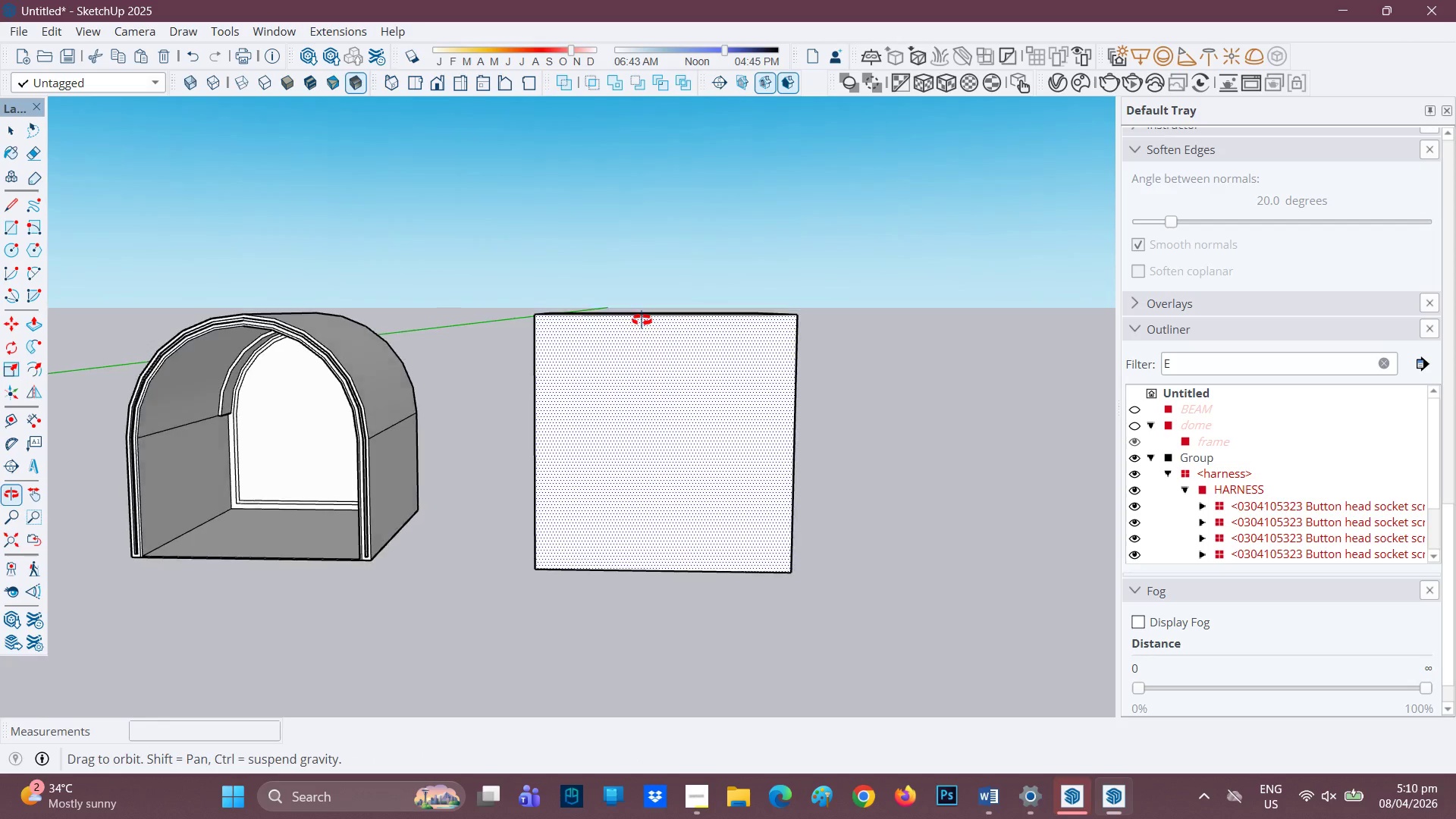 
scroll: coordinate [644, 369], scroll_direction: down, amount: 1.0
 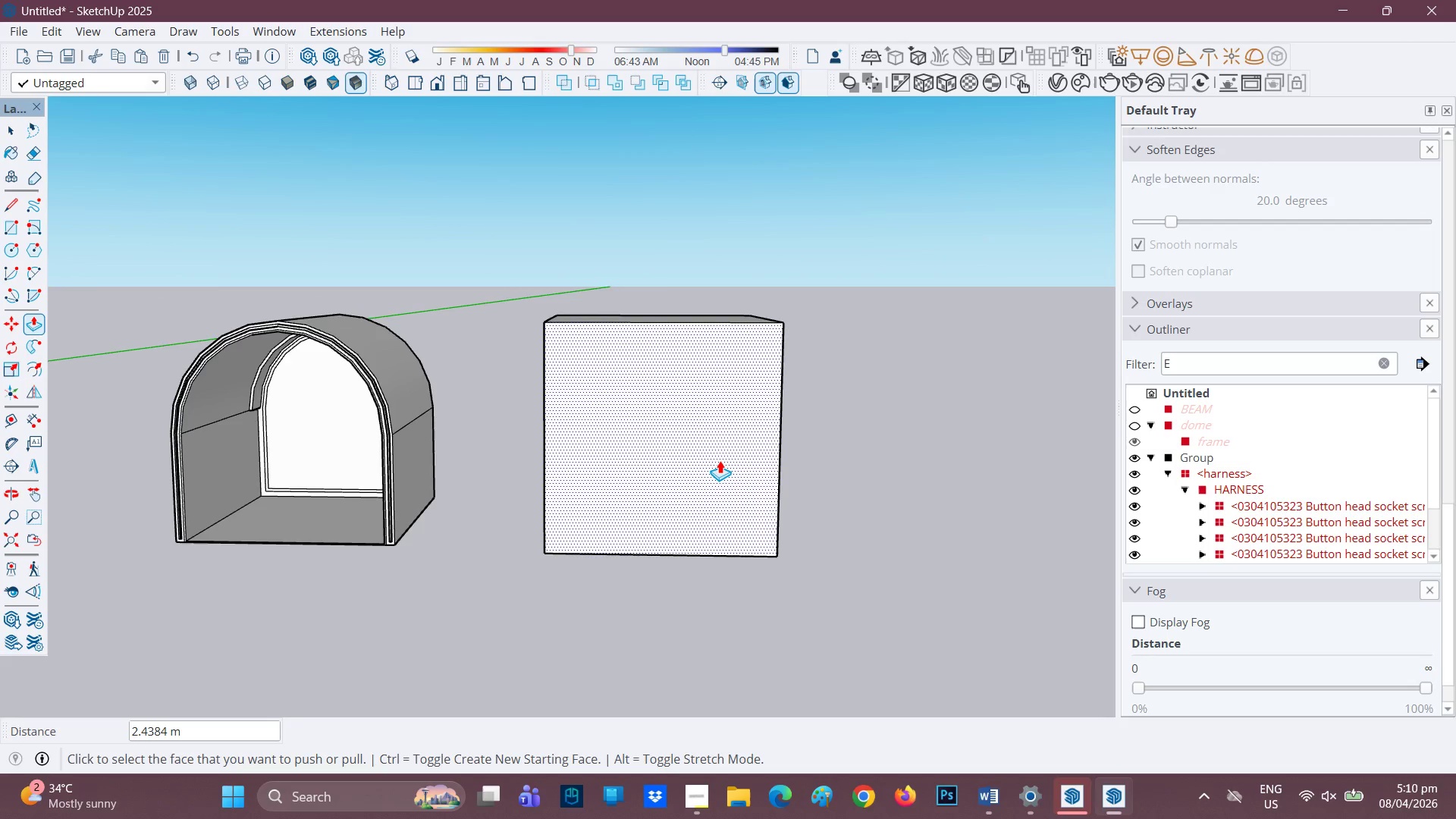 
wait(6.53)
 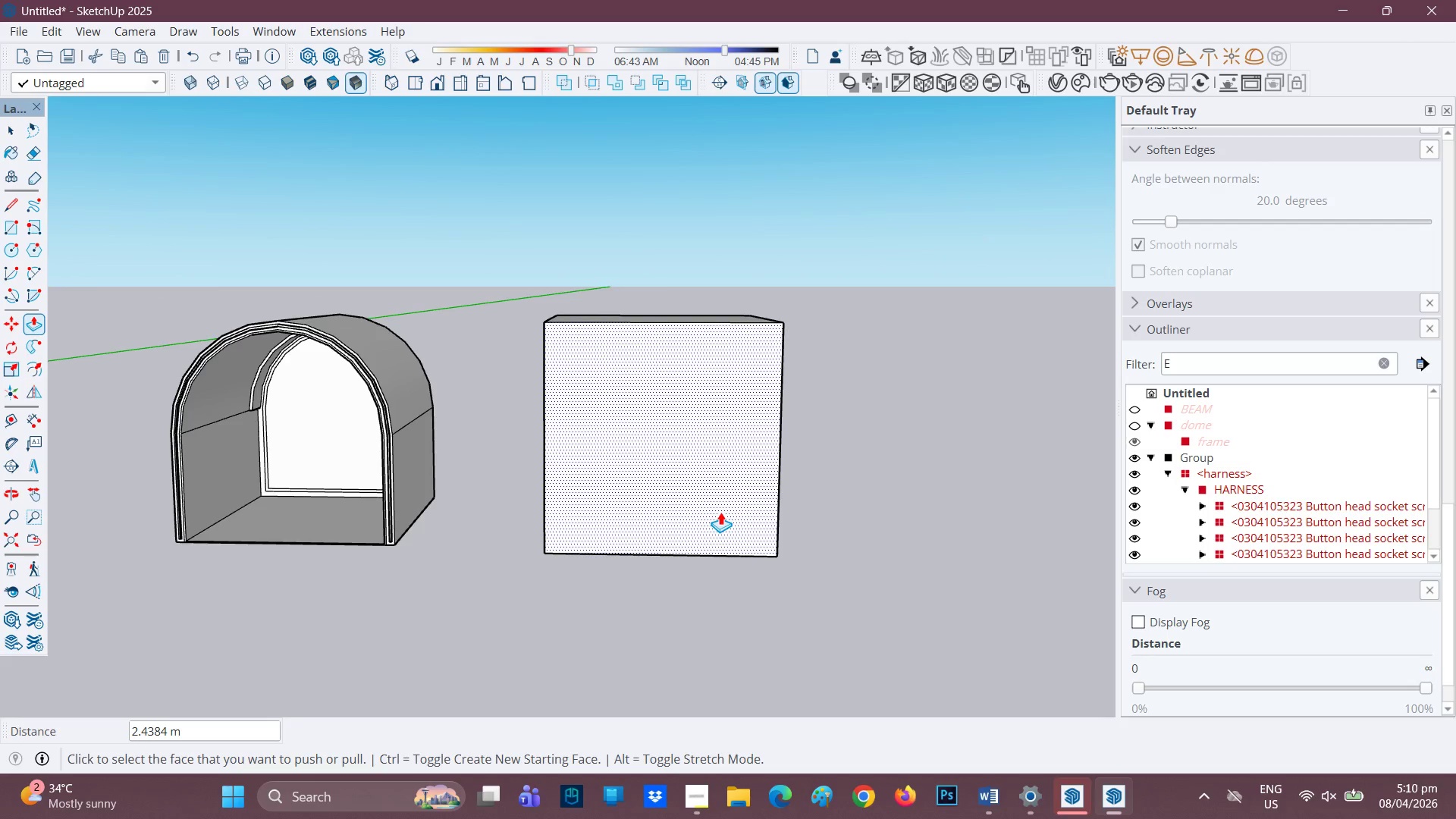 
key(F)
 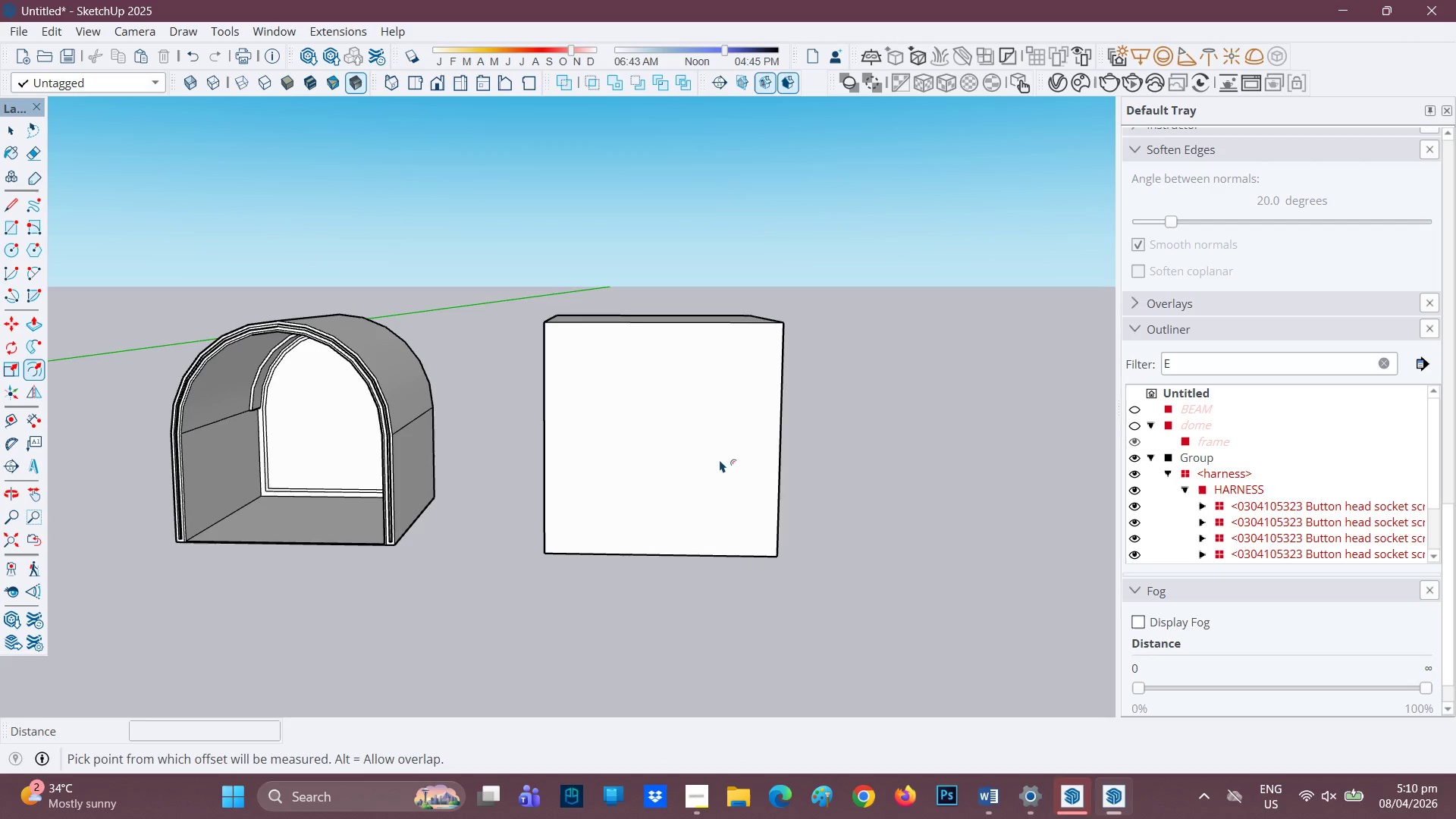 
left_click([720, 460])
 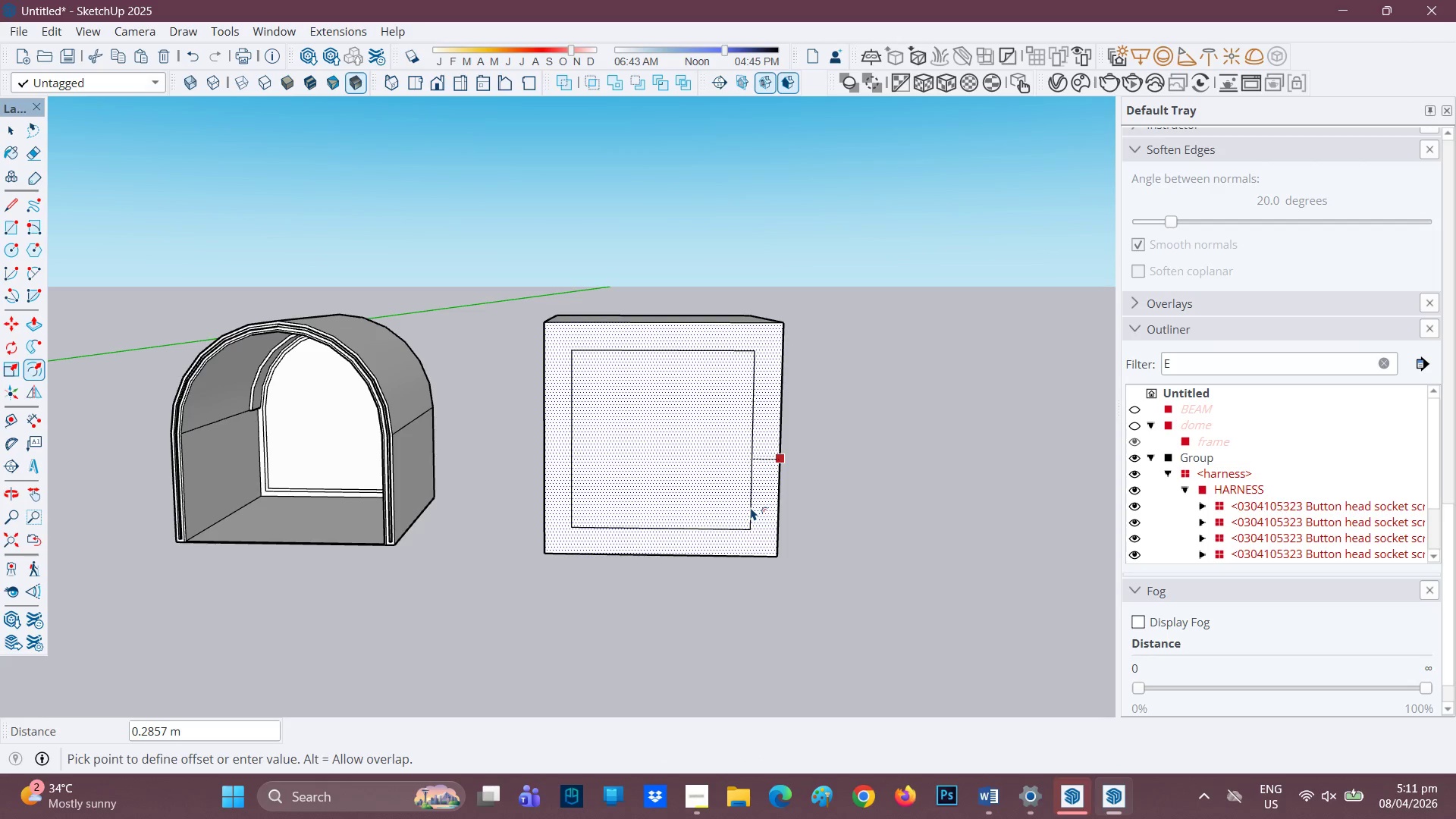 
left_click([751, 507])
 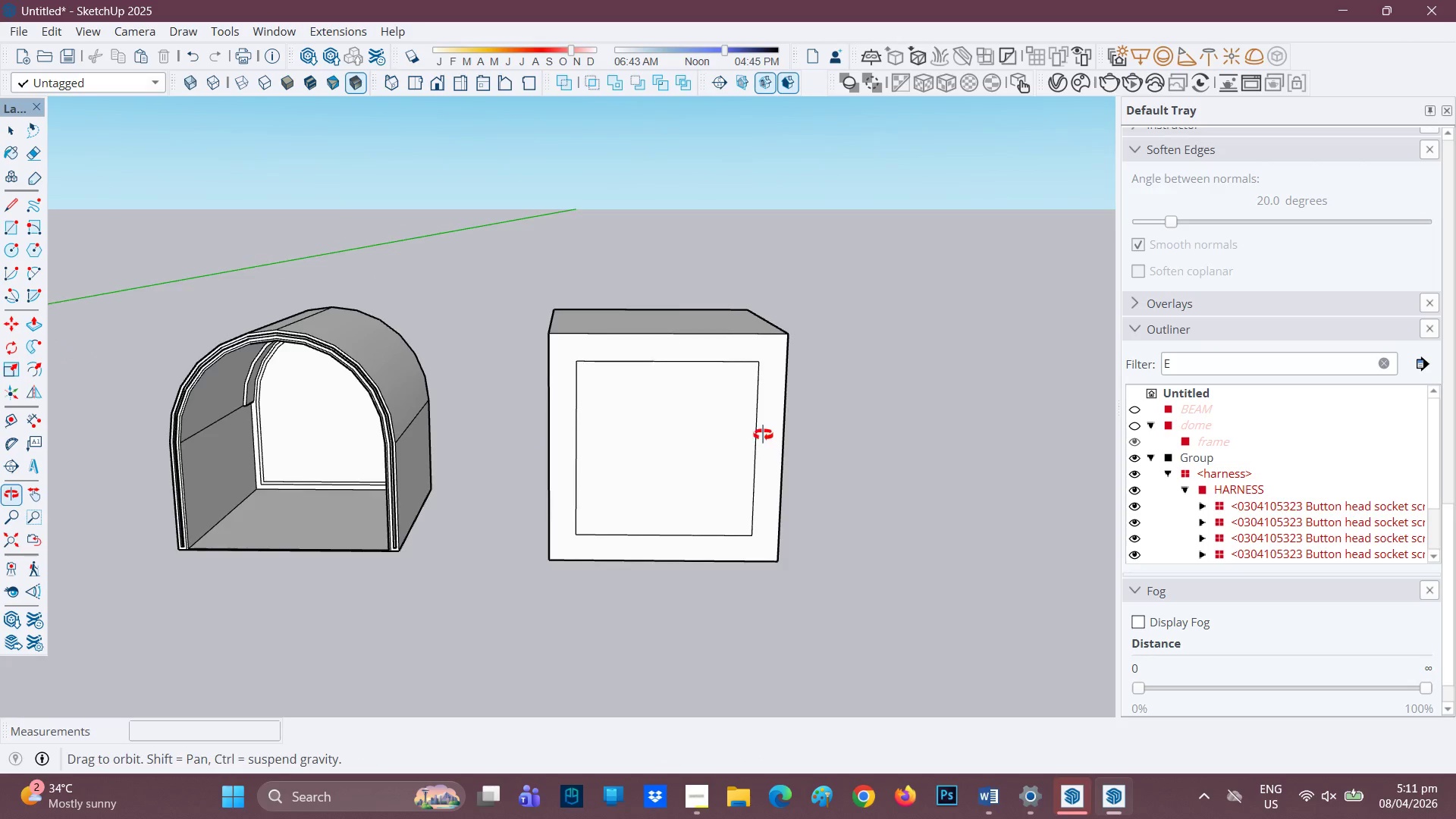 
scroll: coordinate [740, 374], scroll_direction: up, amount: 1.0
 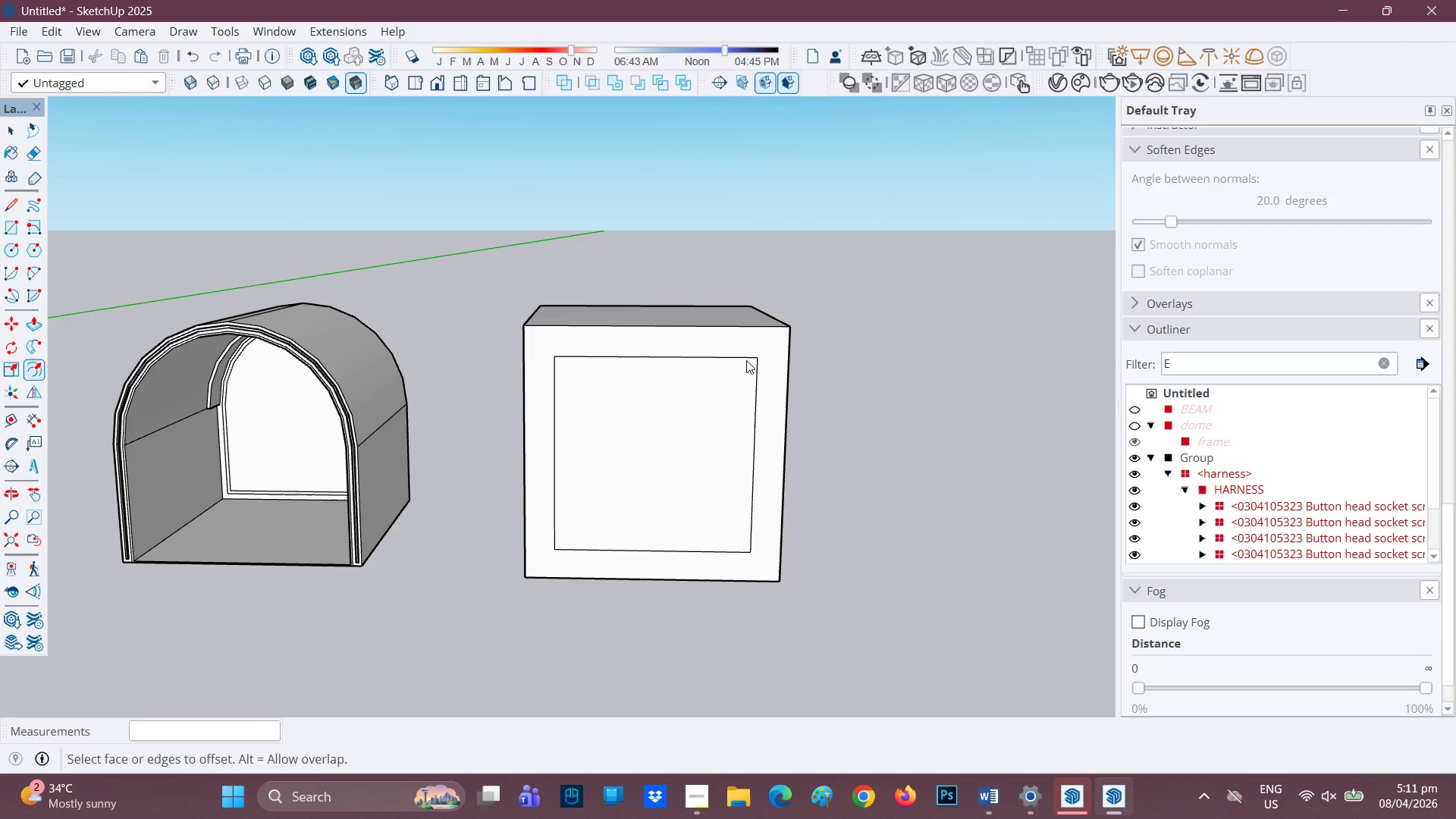 
key(R)
 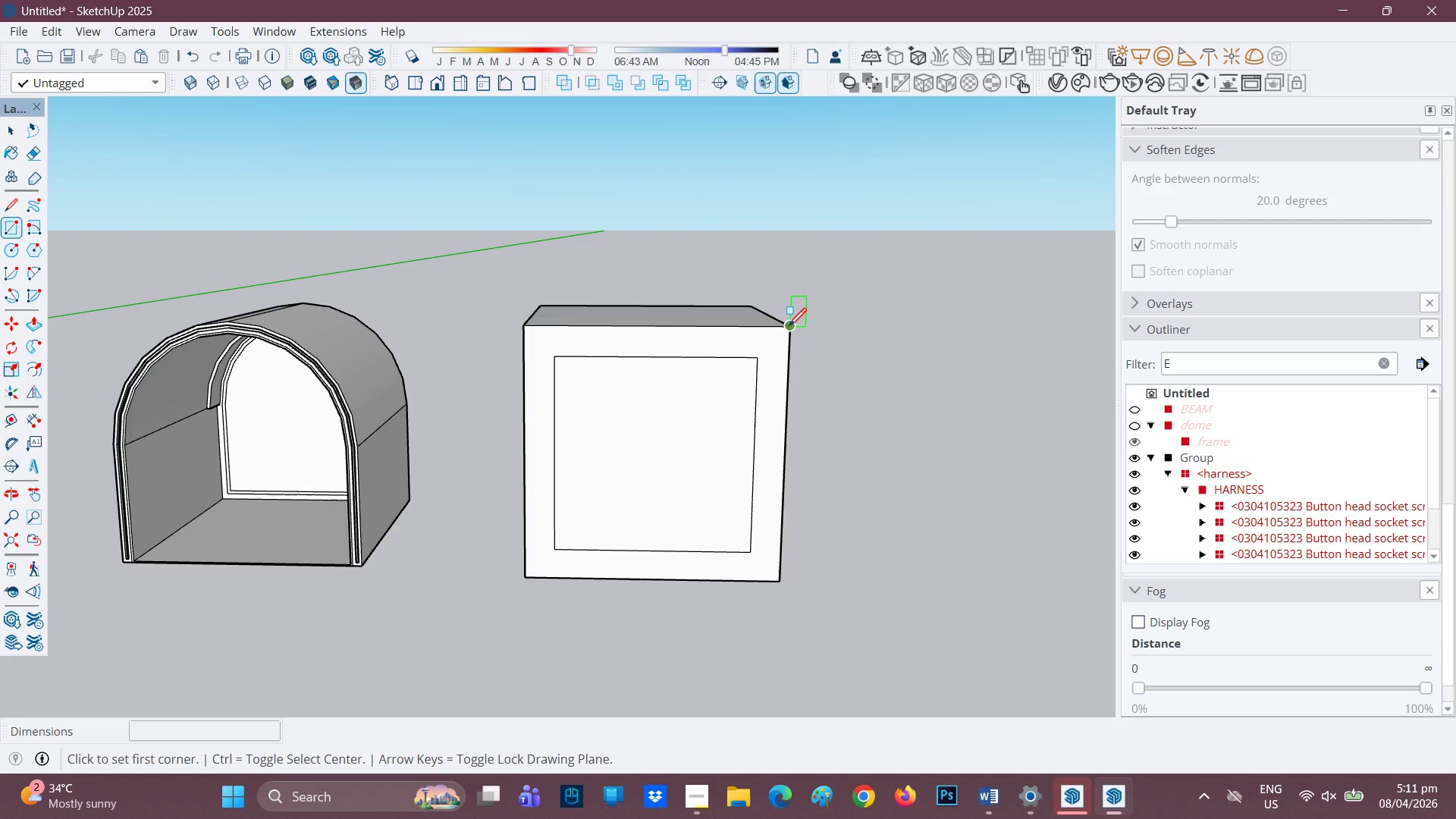 
left_click([789, 328])
 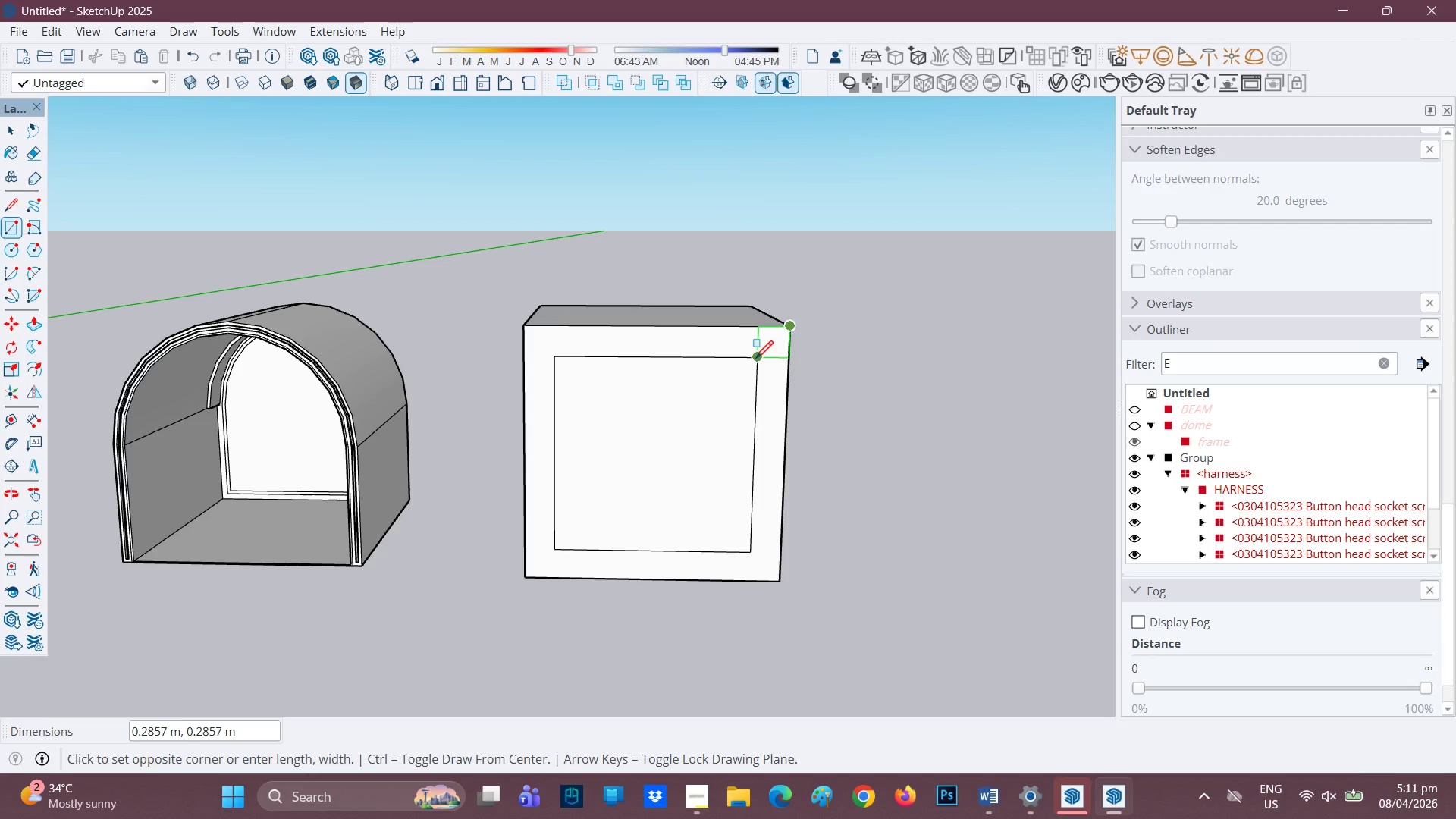 
left_click([755, 360])
 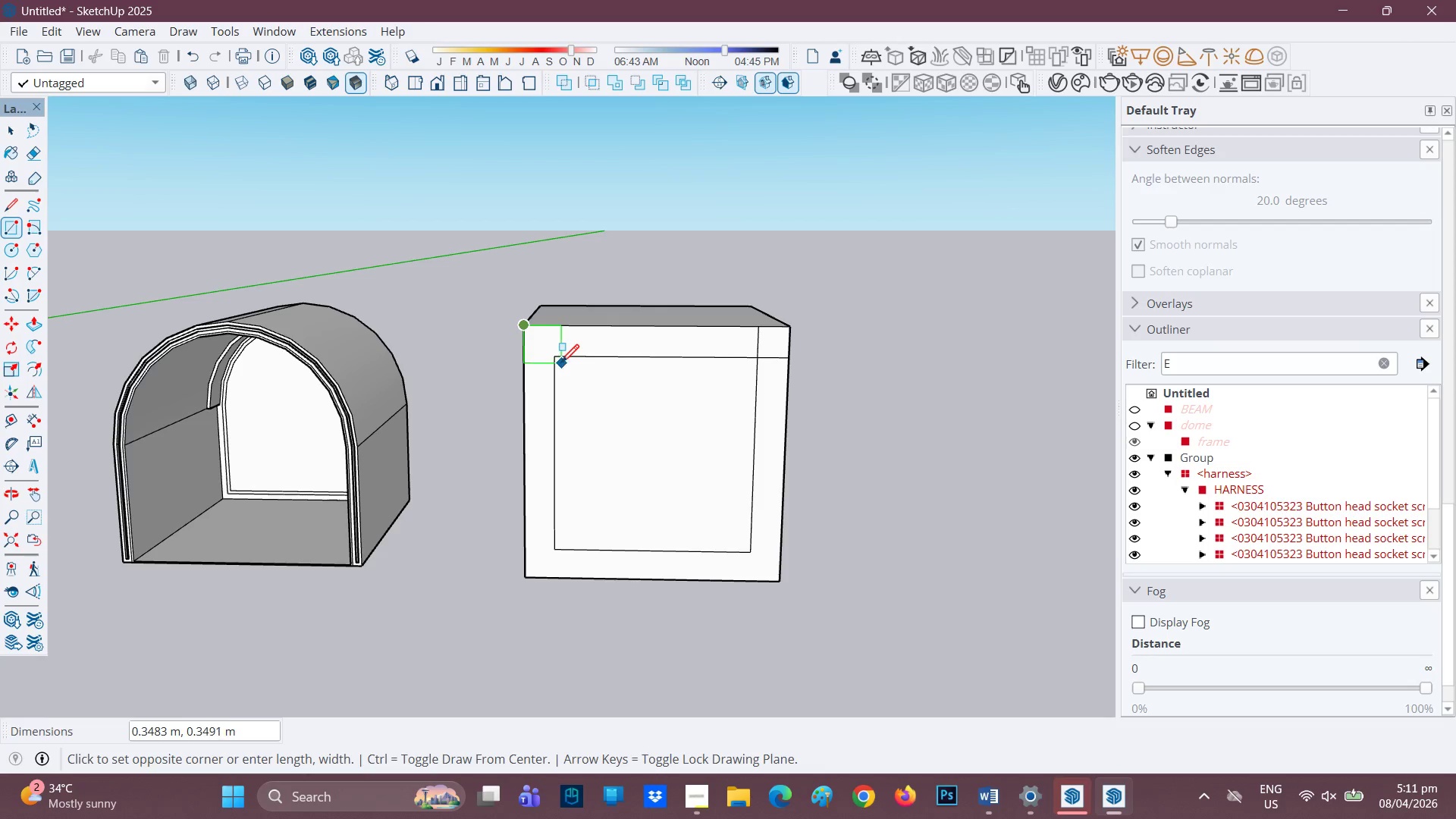 
left_click([557, 360])
 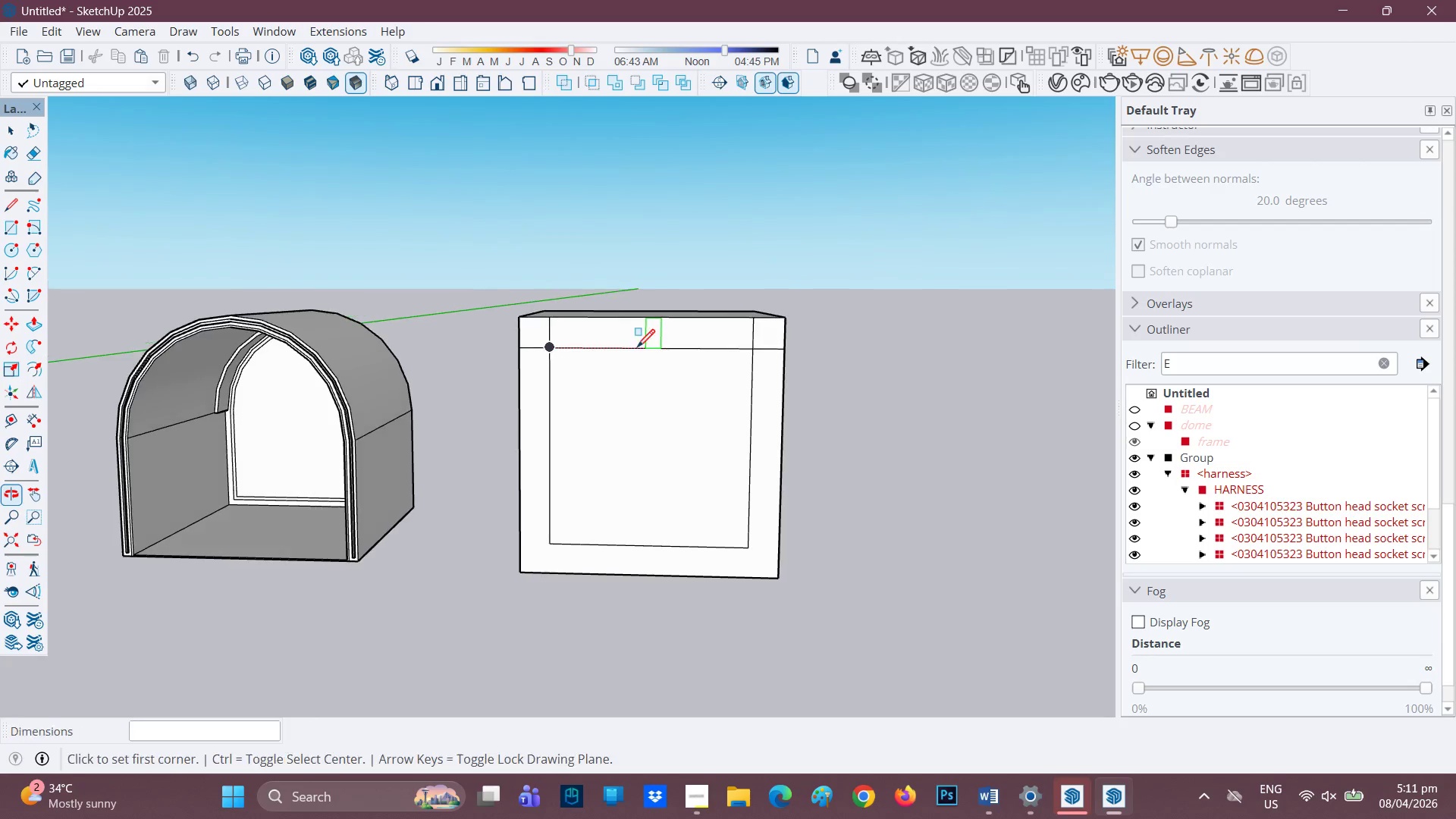 
scroll: coordinate [689, 366], scroll_direction: up, amount: 2.0
 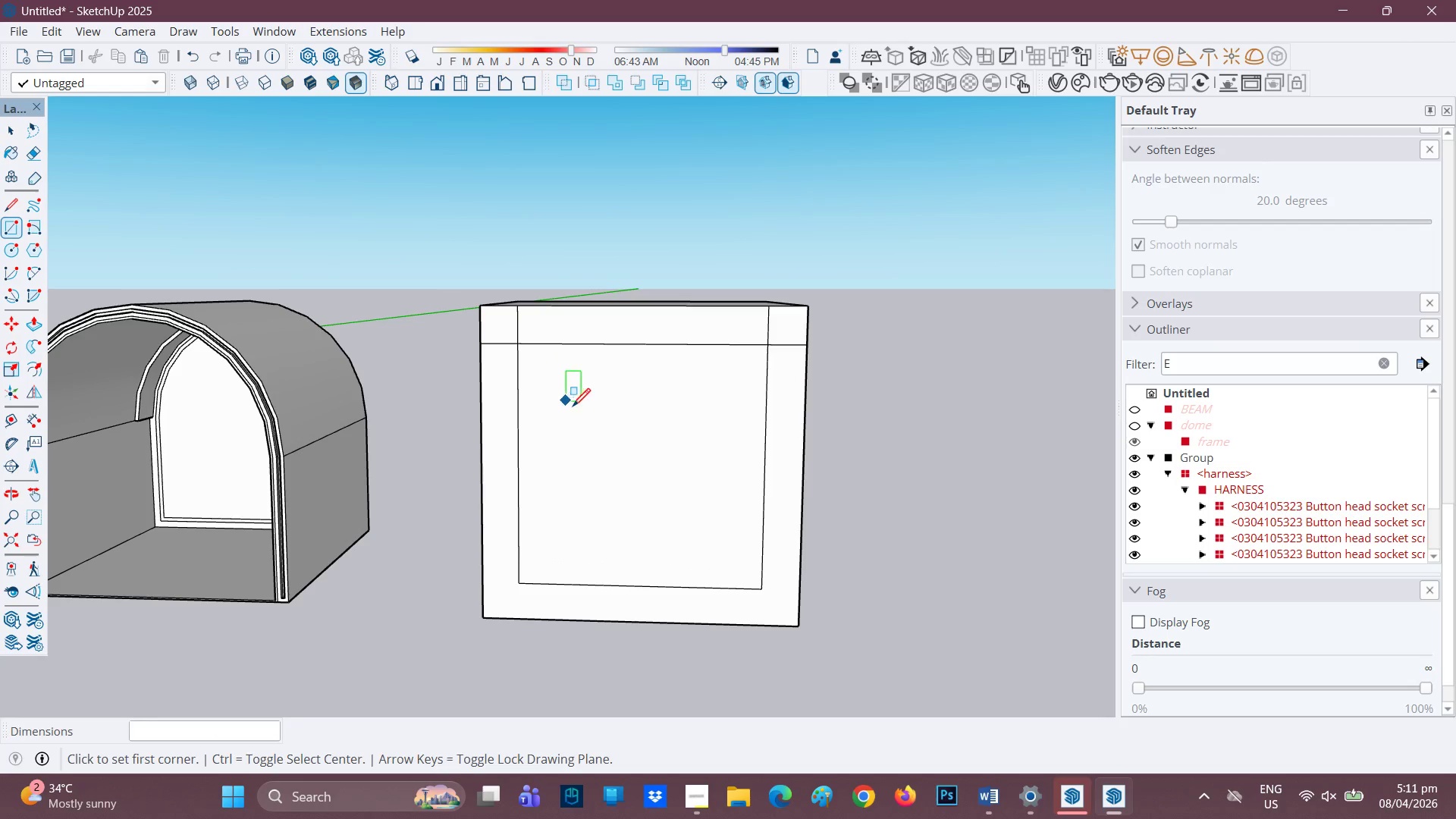 
key(A)
 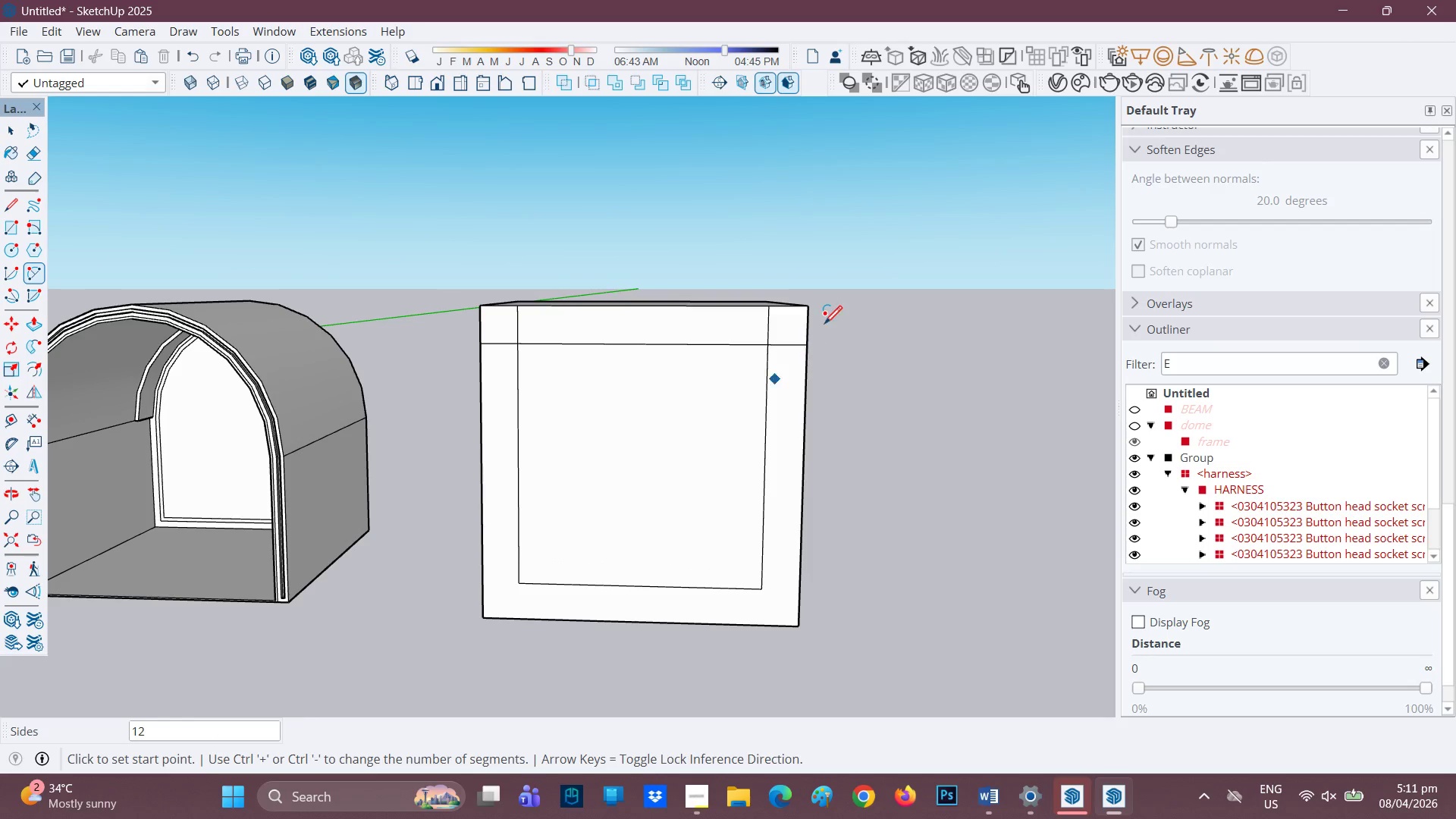 
scroll: coordinate [808, 353], scroll_direction: up, amount: 1.0
 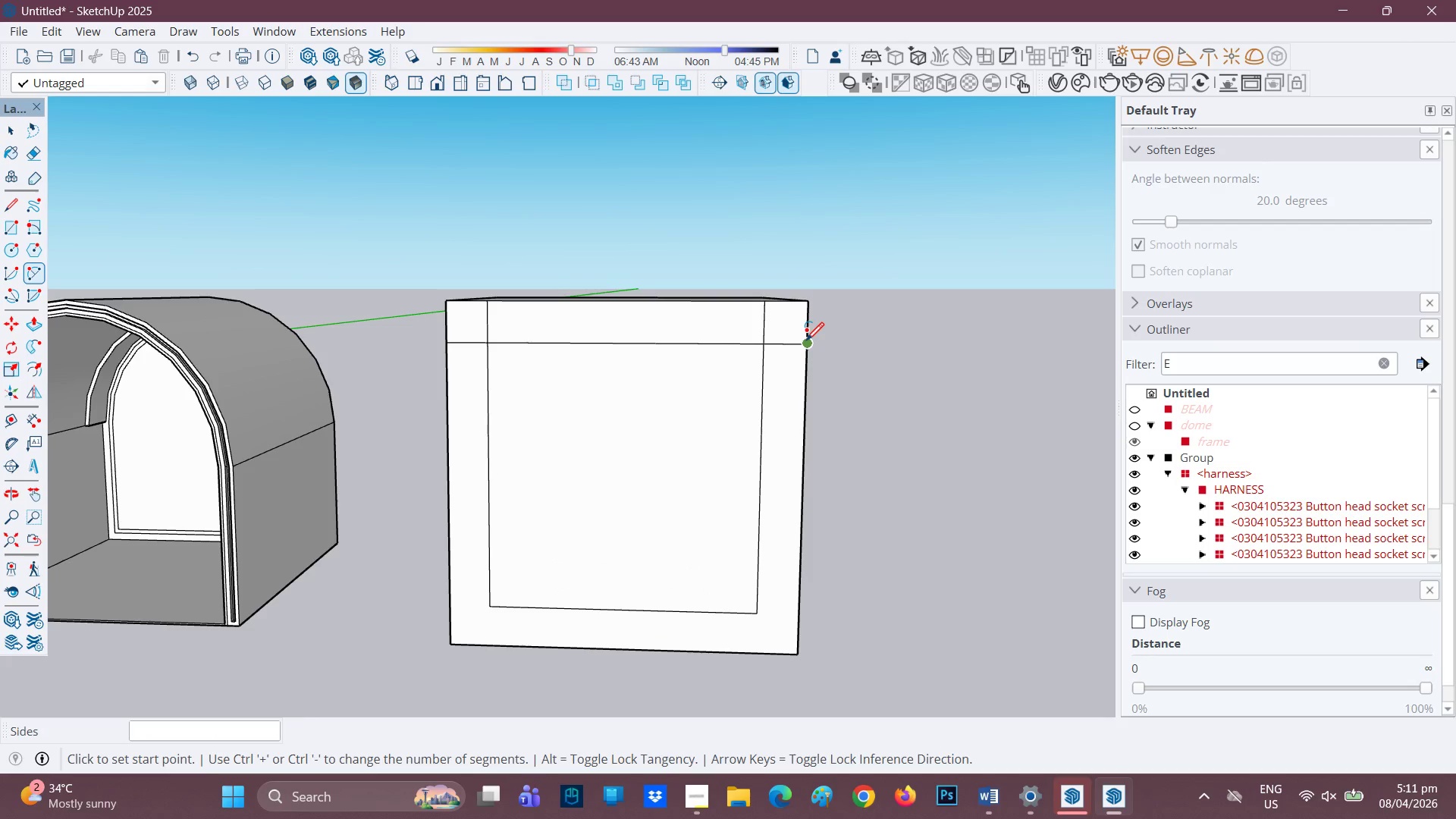 
left_click([807, 342])
 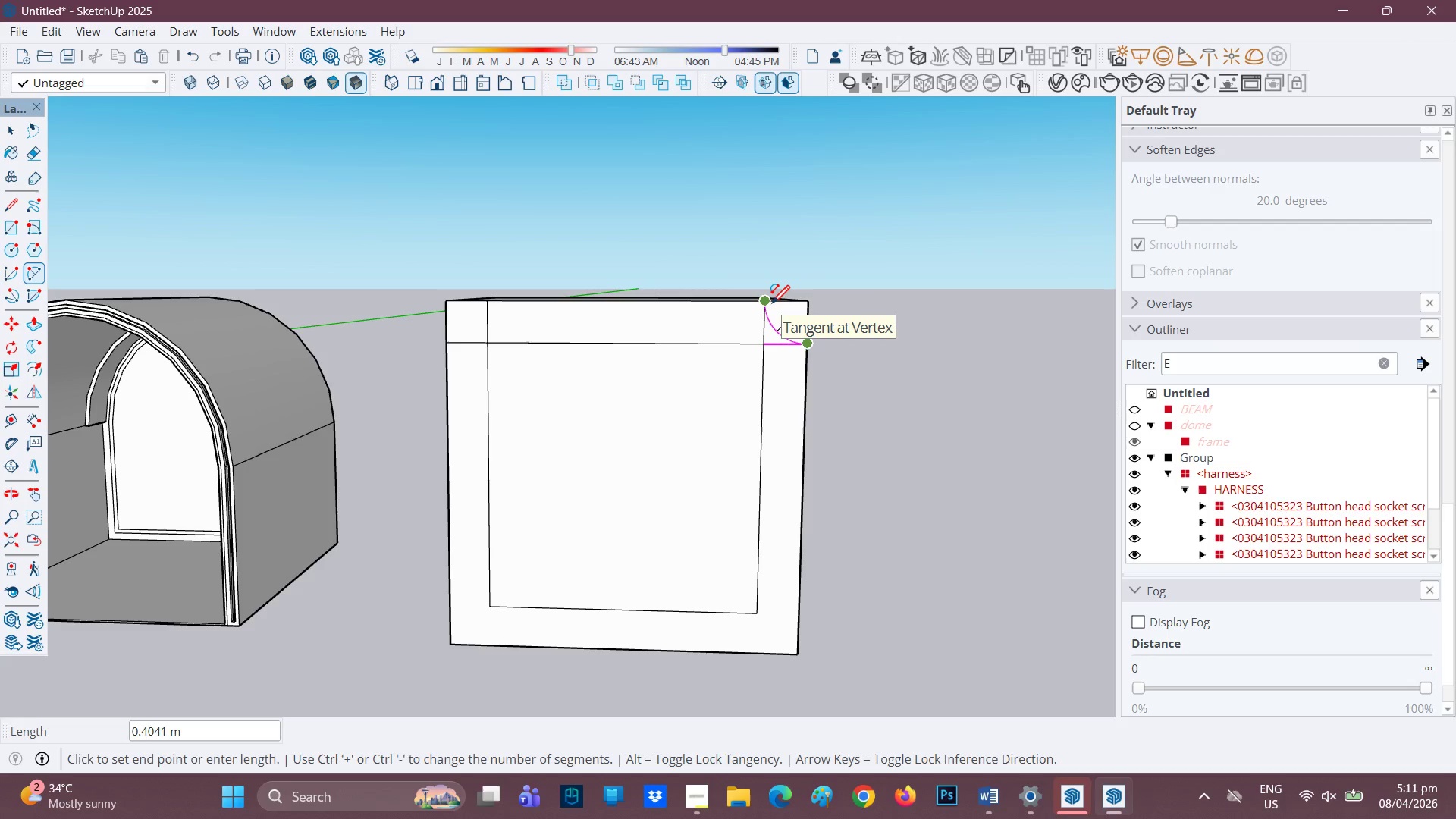 
left_click([772, 305])
 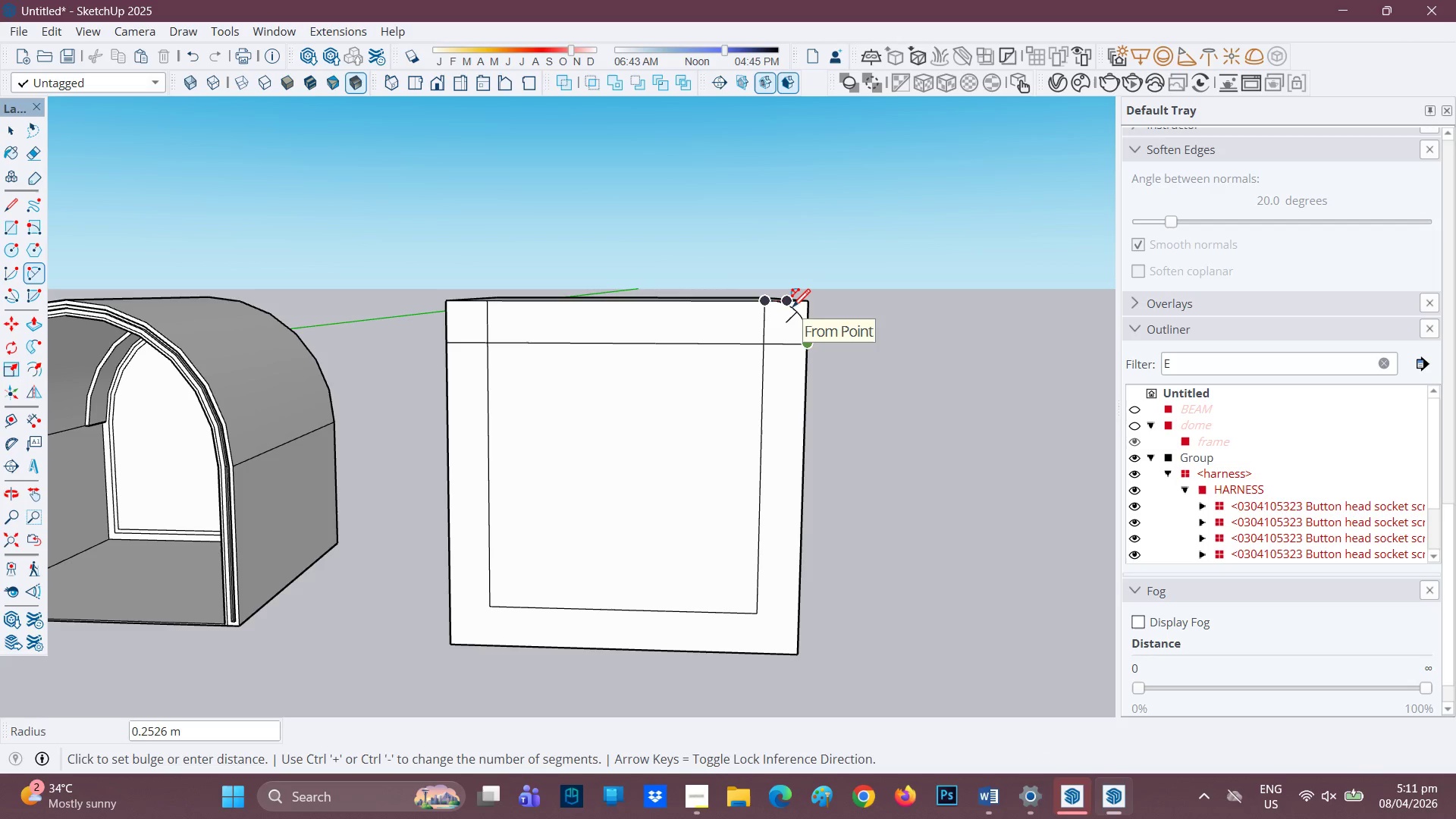 
scroll: coordinate [767, 307], scroll_direction: up, amount: 10.0
 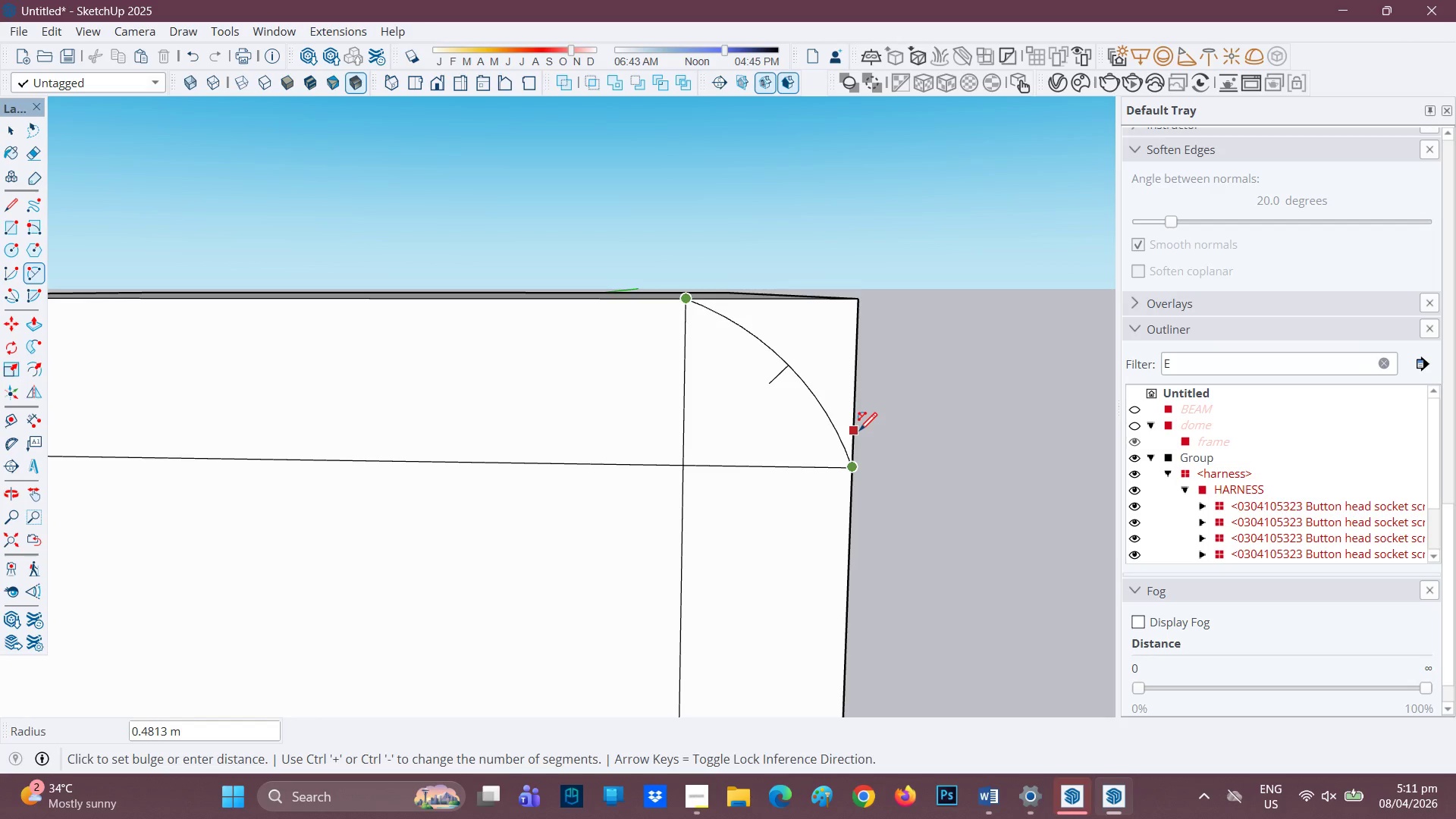 
wait(5.74)
 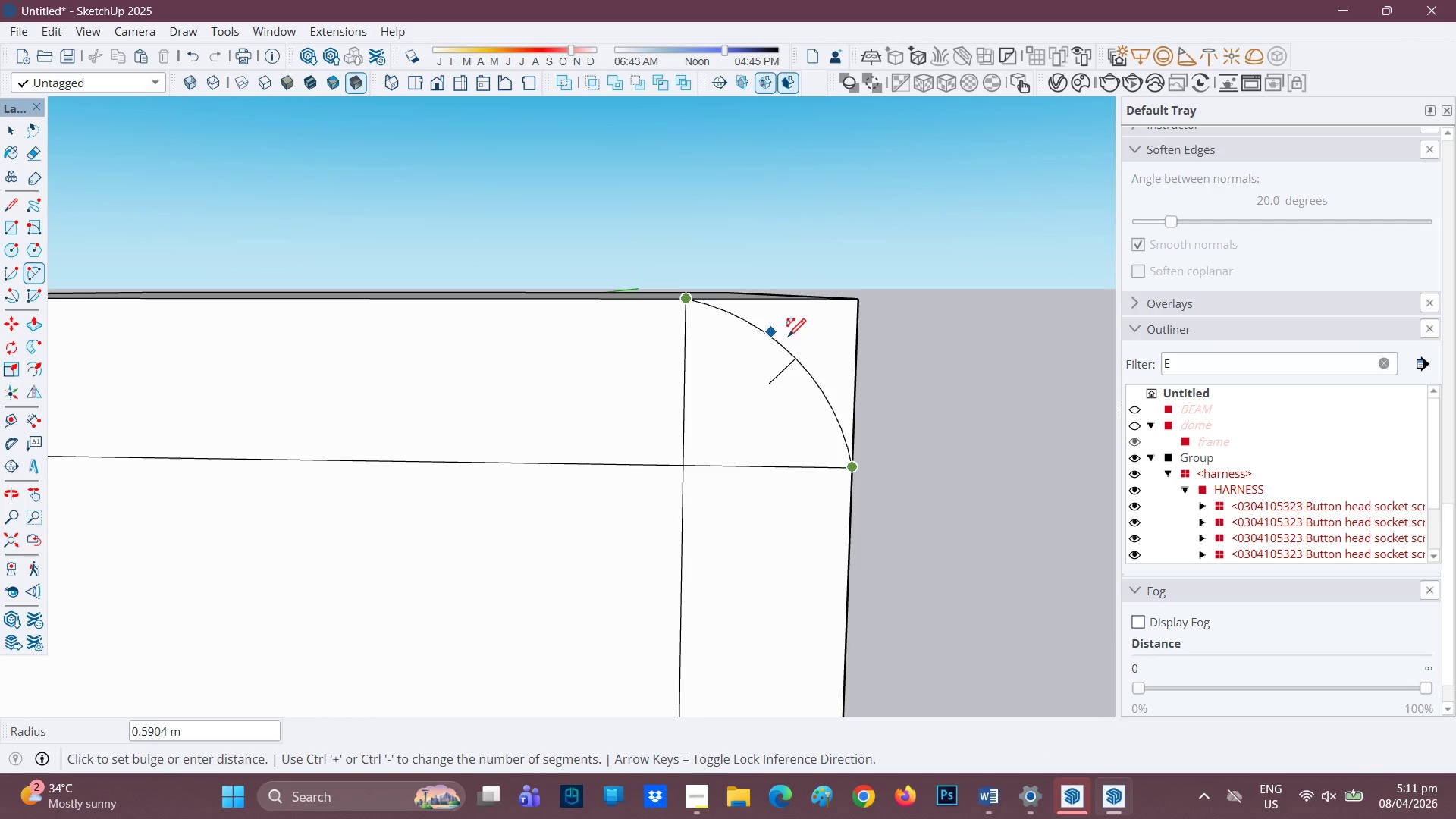 
mouse_move([859, 391])
 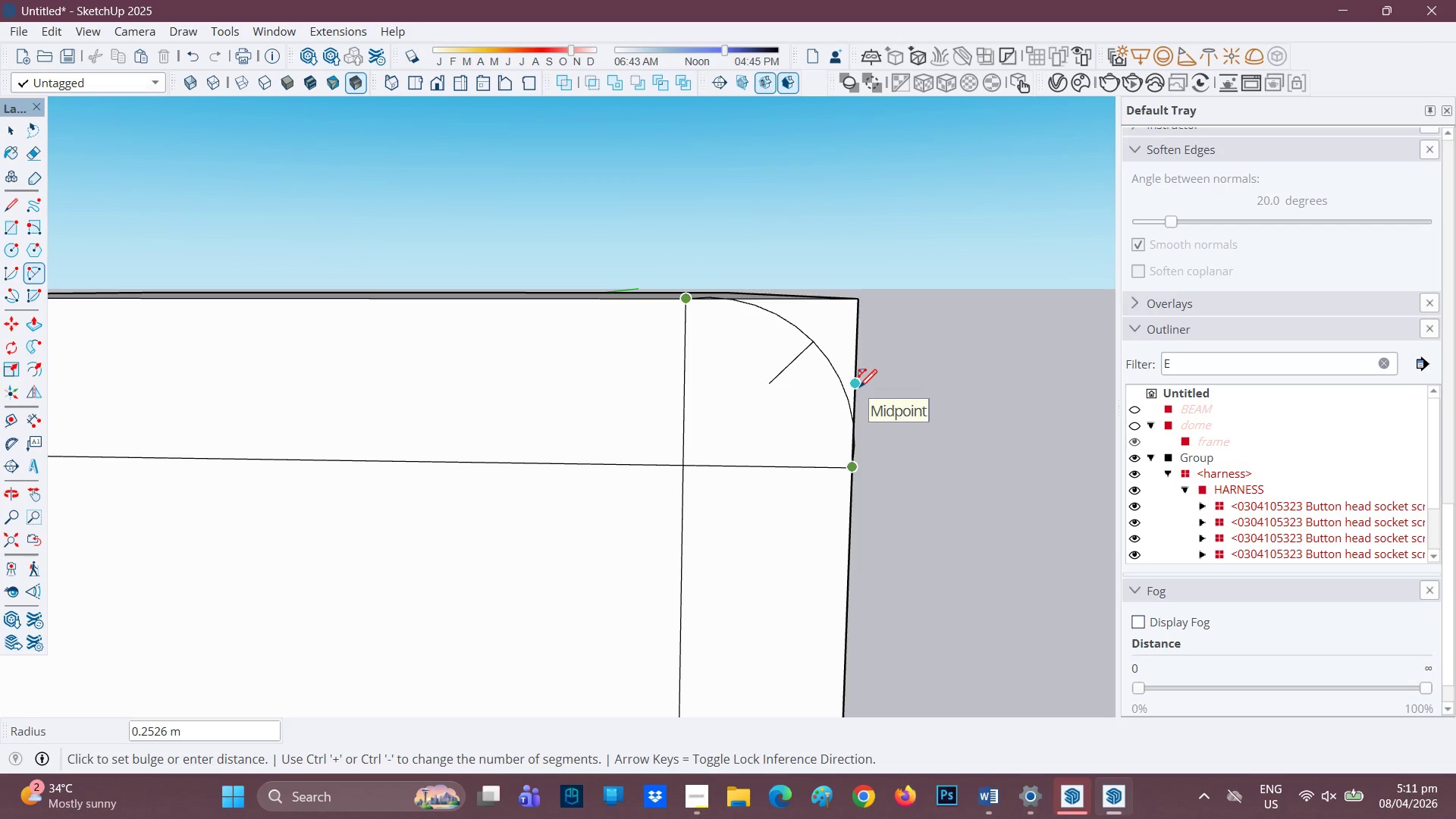 
mouse_move([843, 389])
 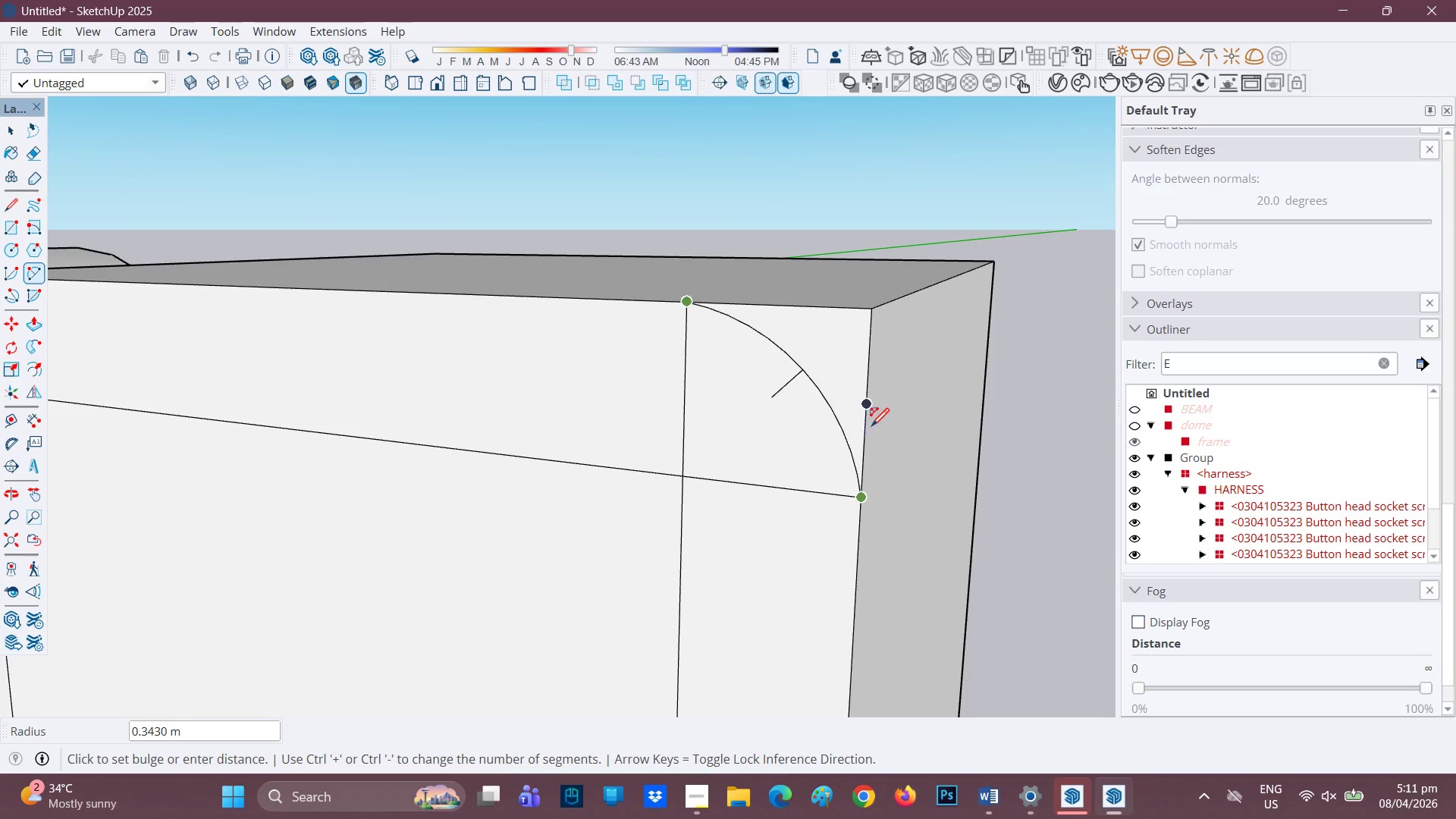 
scroll: coordinate [846, 427], scroll_direction: down, amount: 5.0
 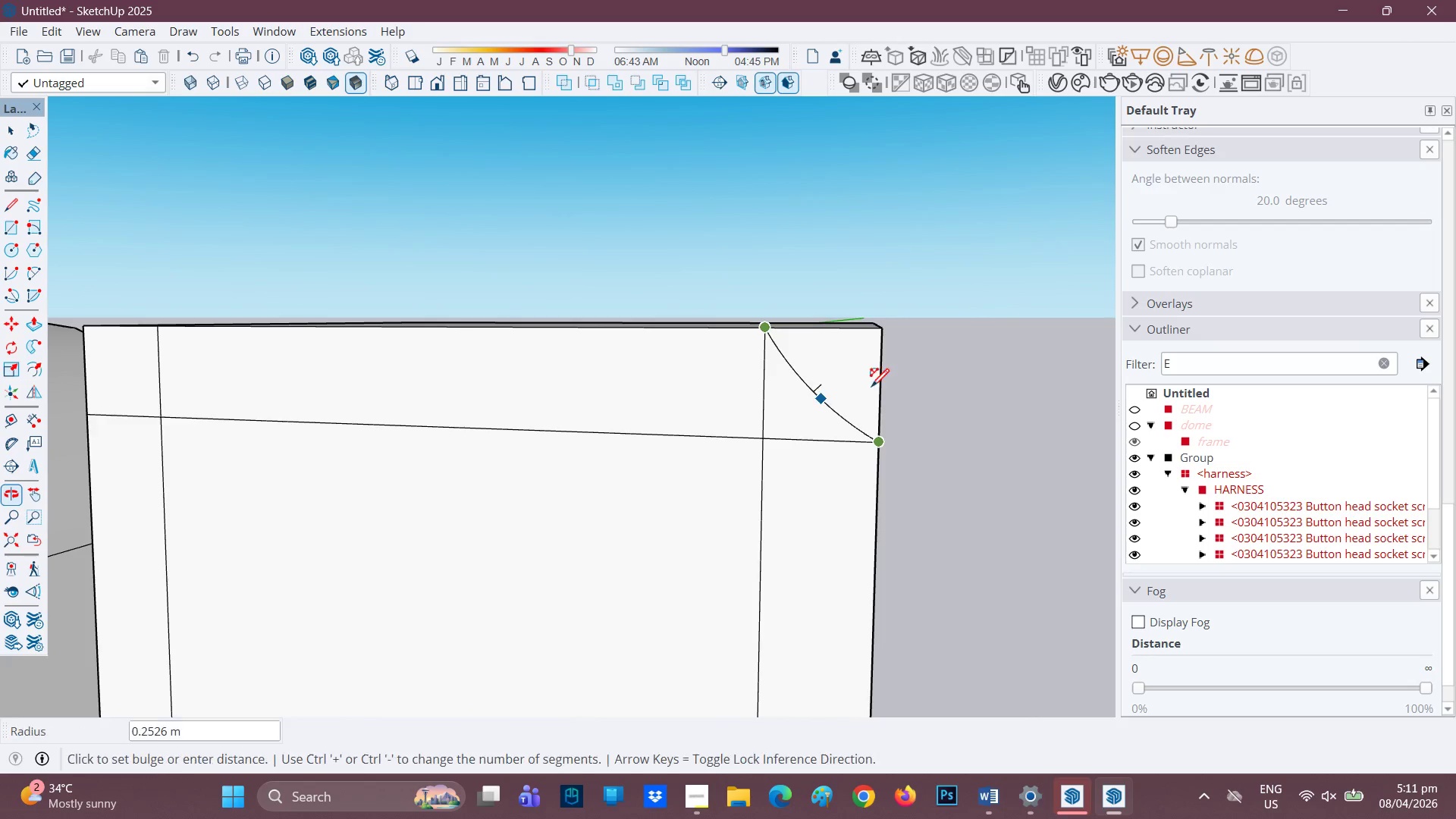 
key(L)
 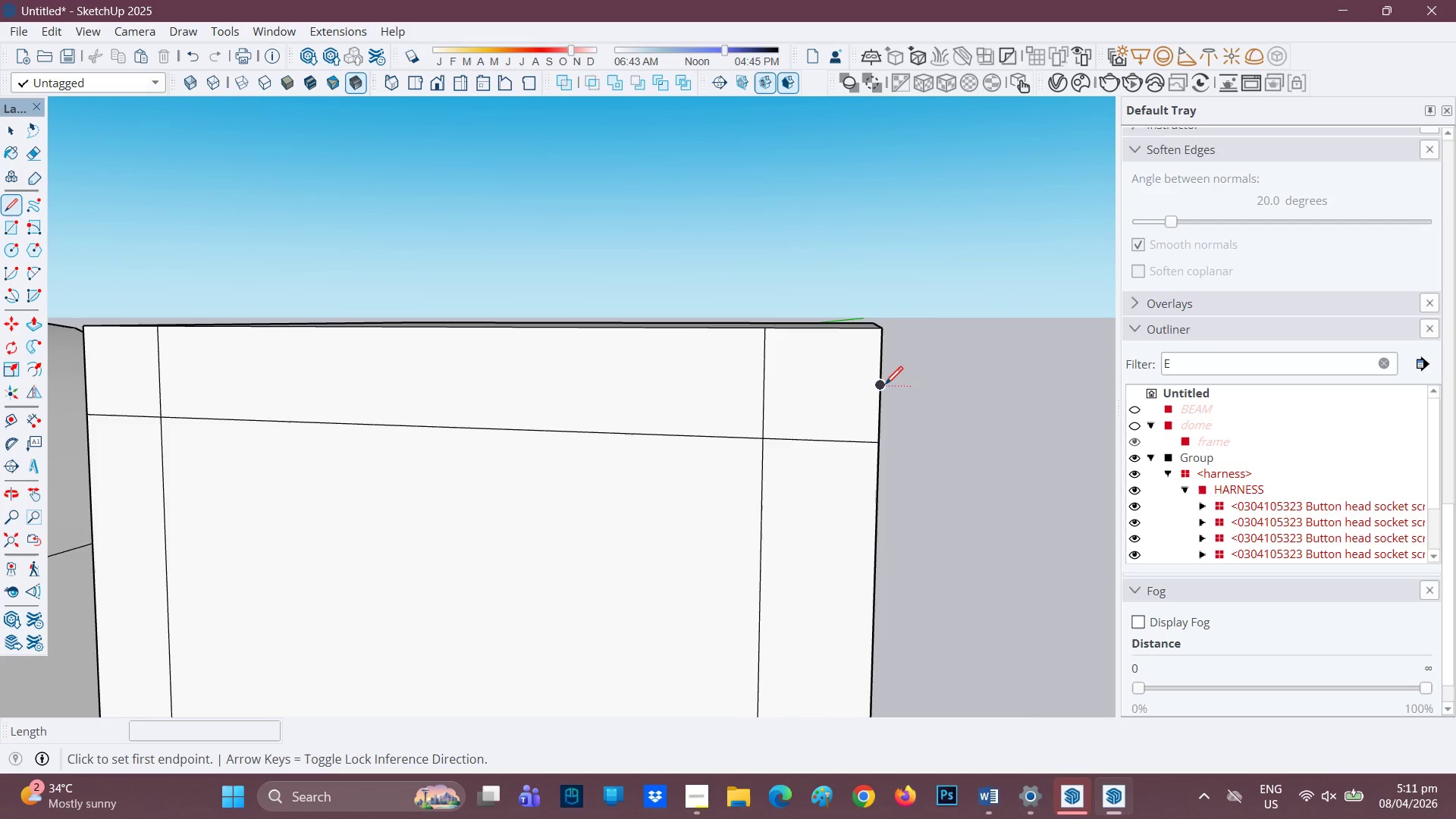 
left_click_drag(start_coordinate=[883, 389], to_coordinate=[879, 389])
 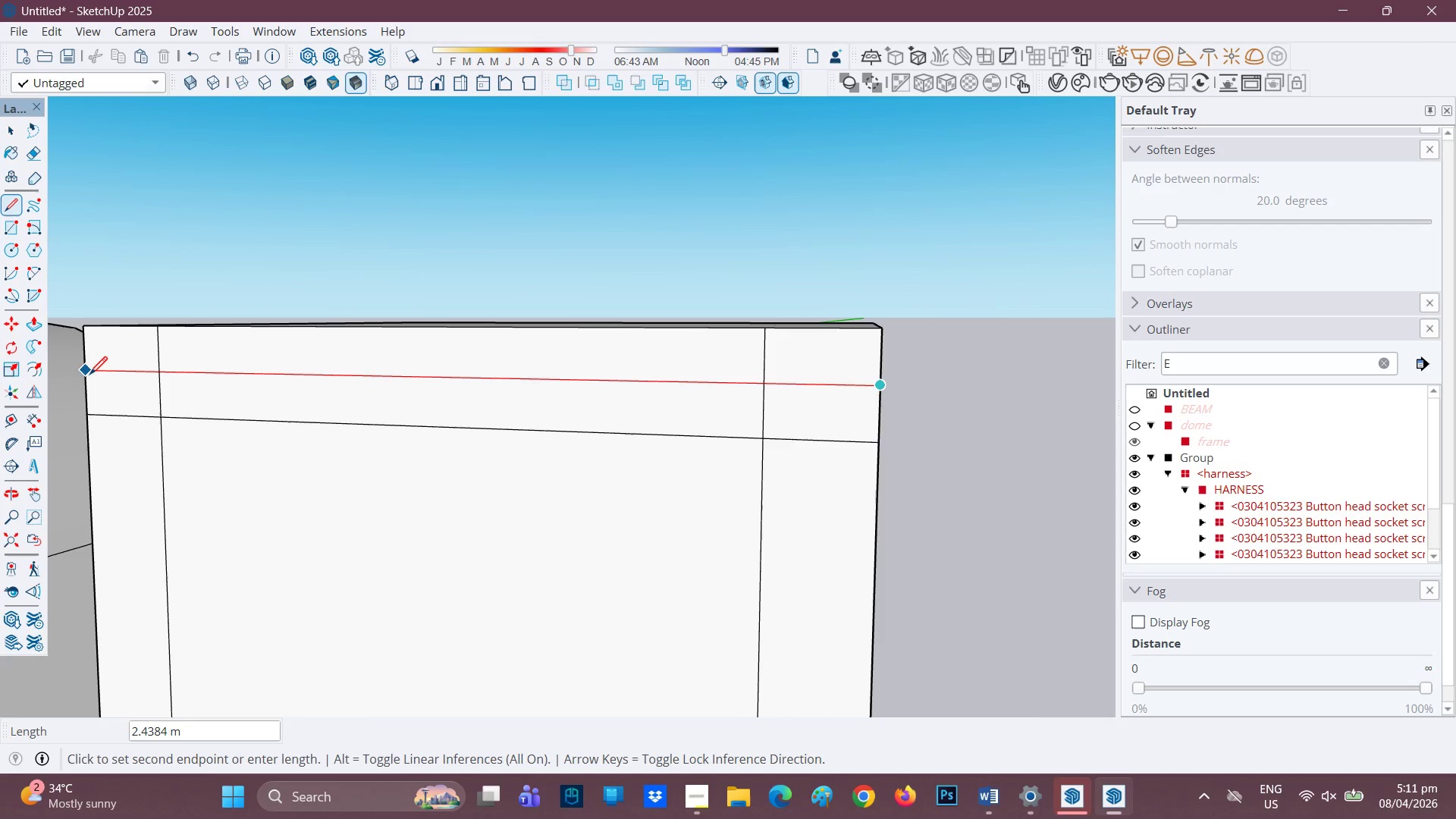 
left_click([89, 375])
 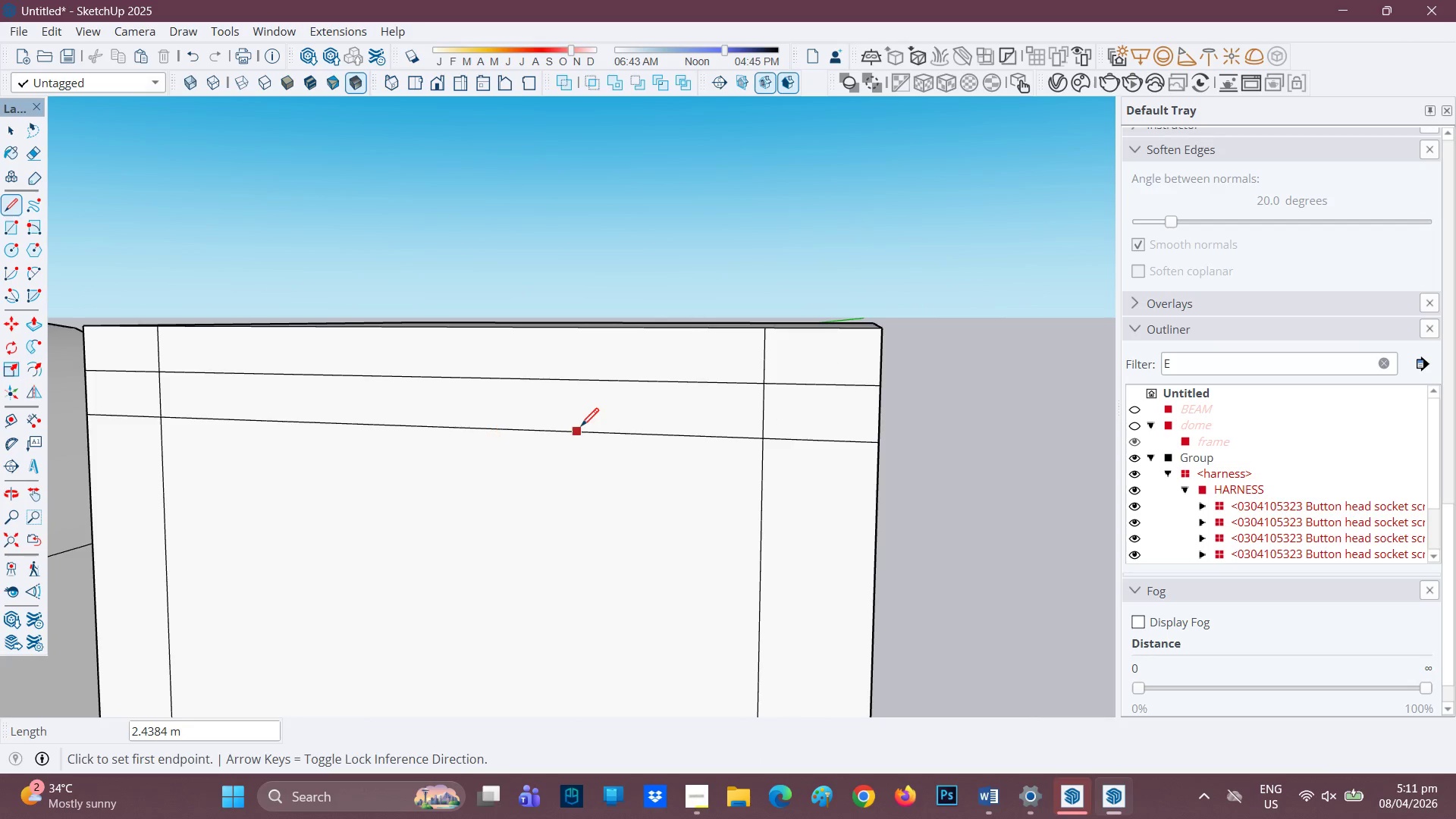 
key(A)
 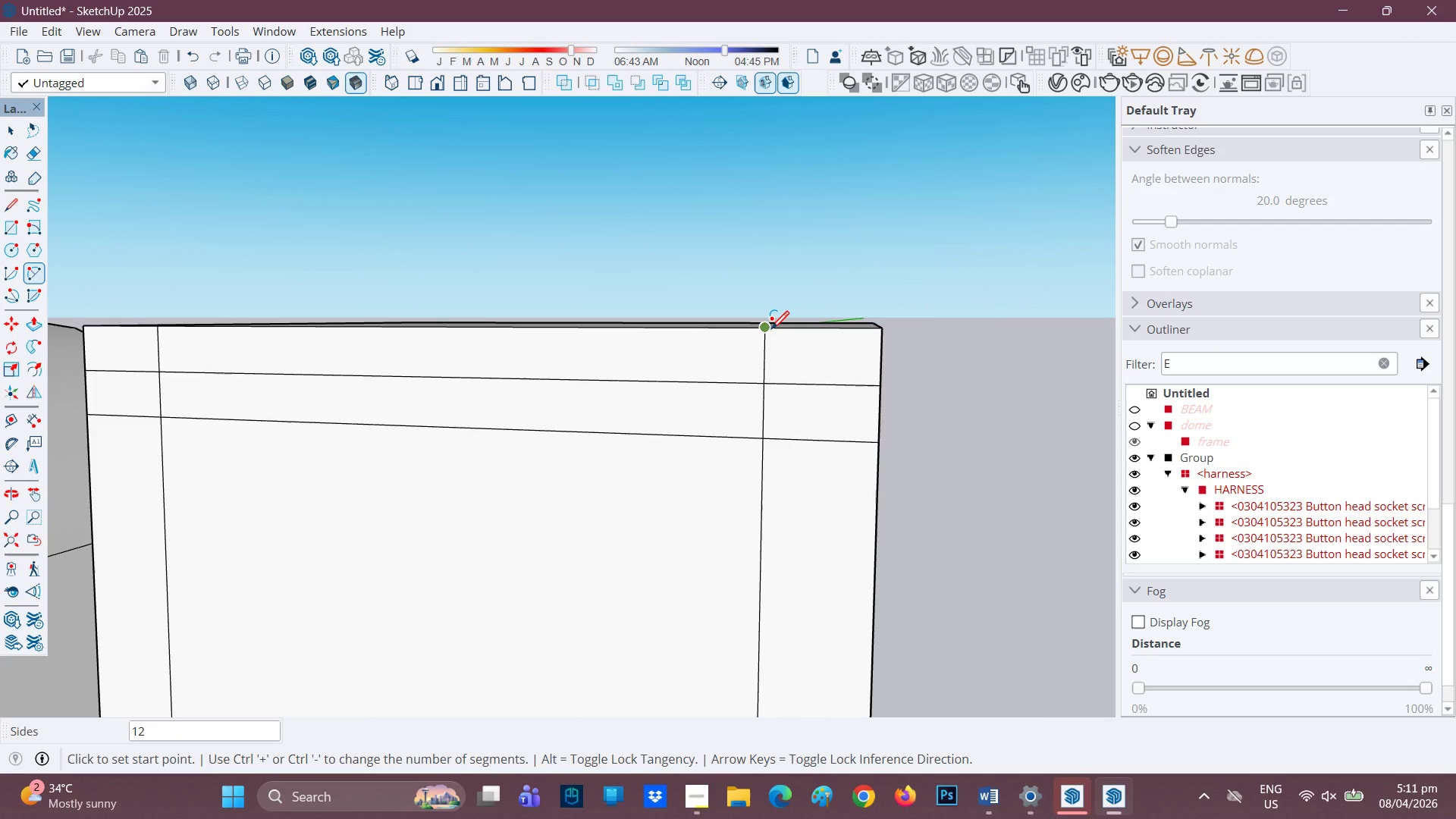 
left_click([767, 328])
 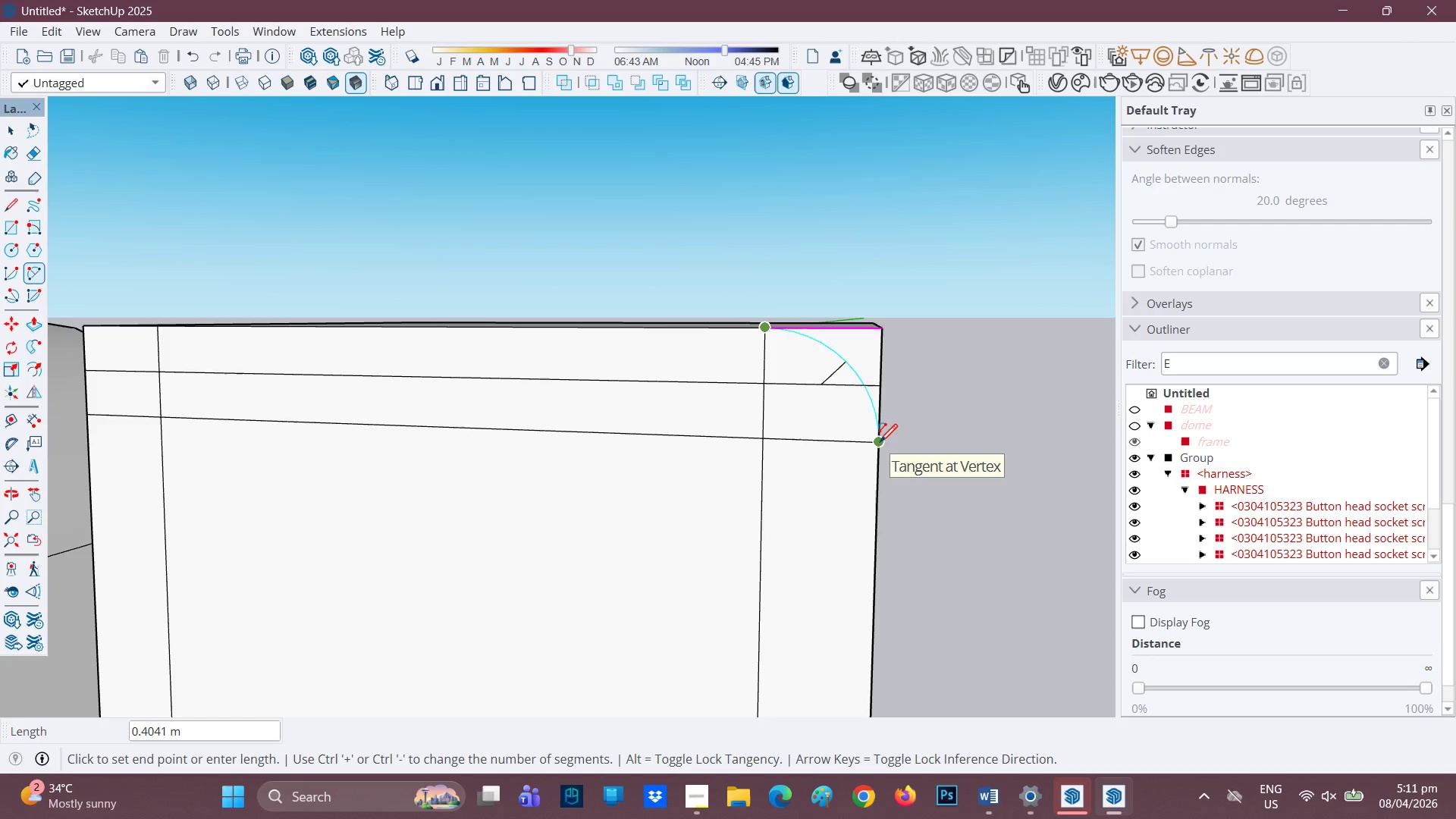 
left_click([880, 444])
 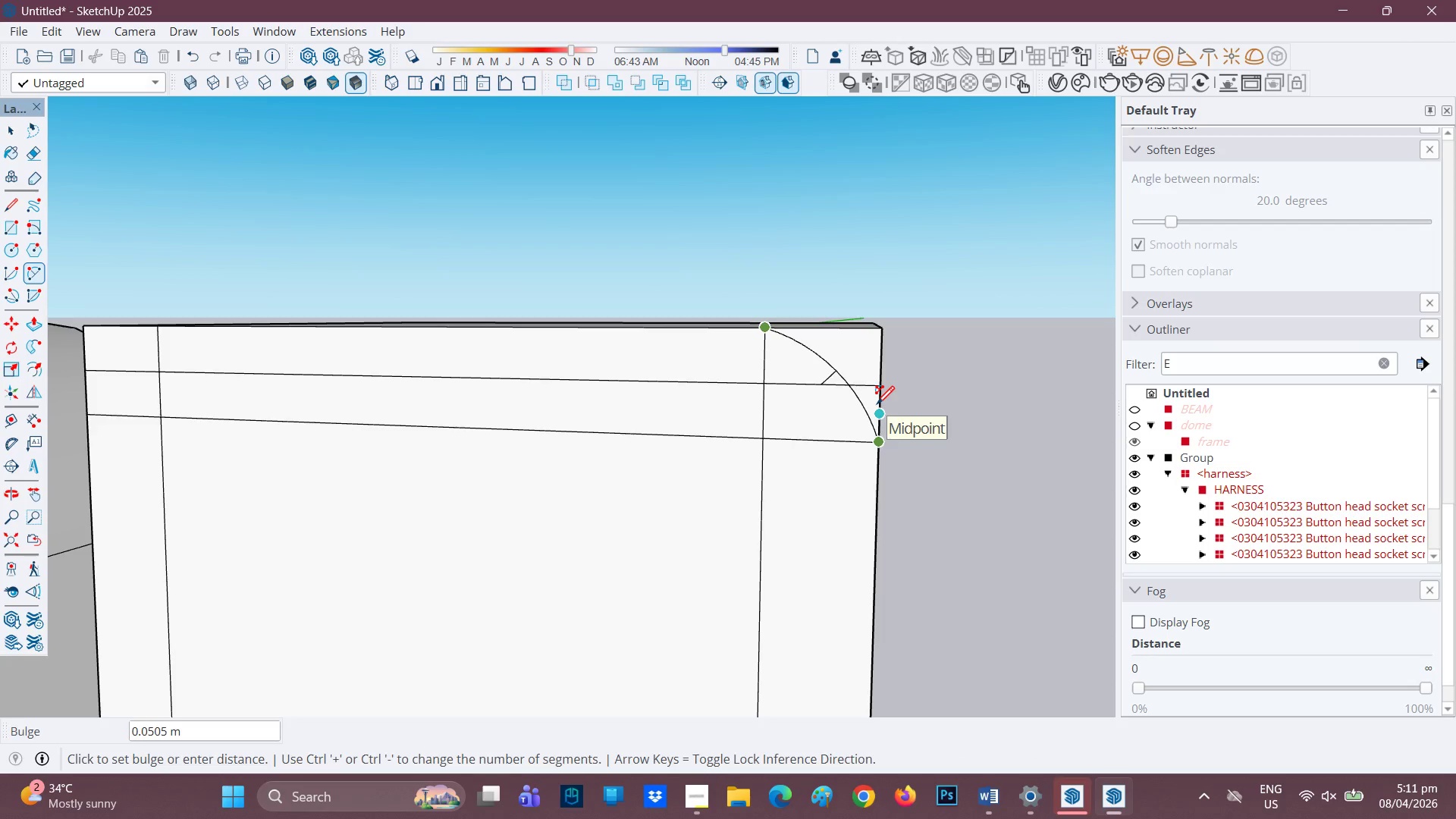 
scroll: coordinate [357, 429], scroll_direction: down, amount: 2.0
 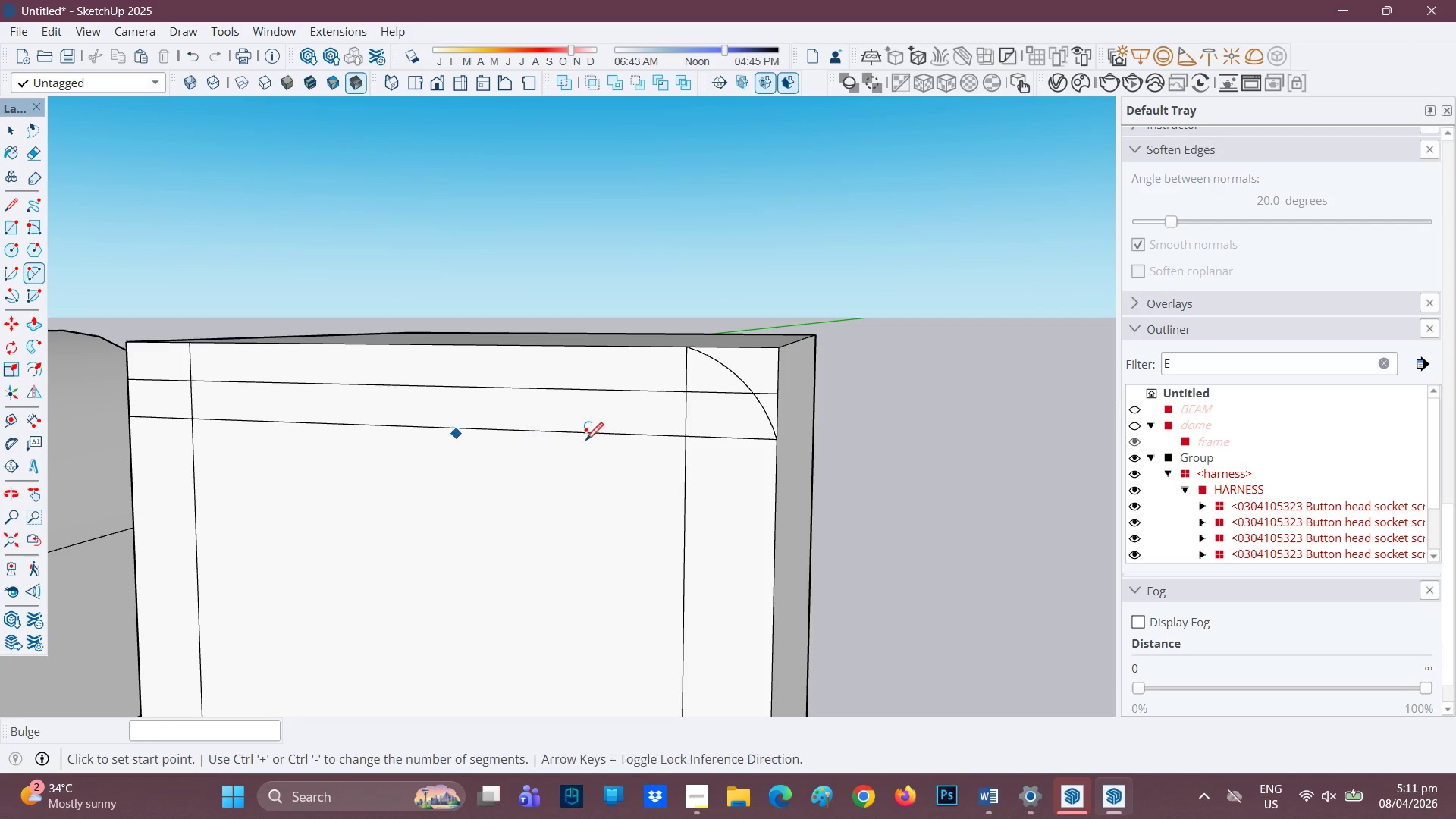 
key(E)
 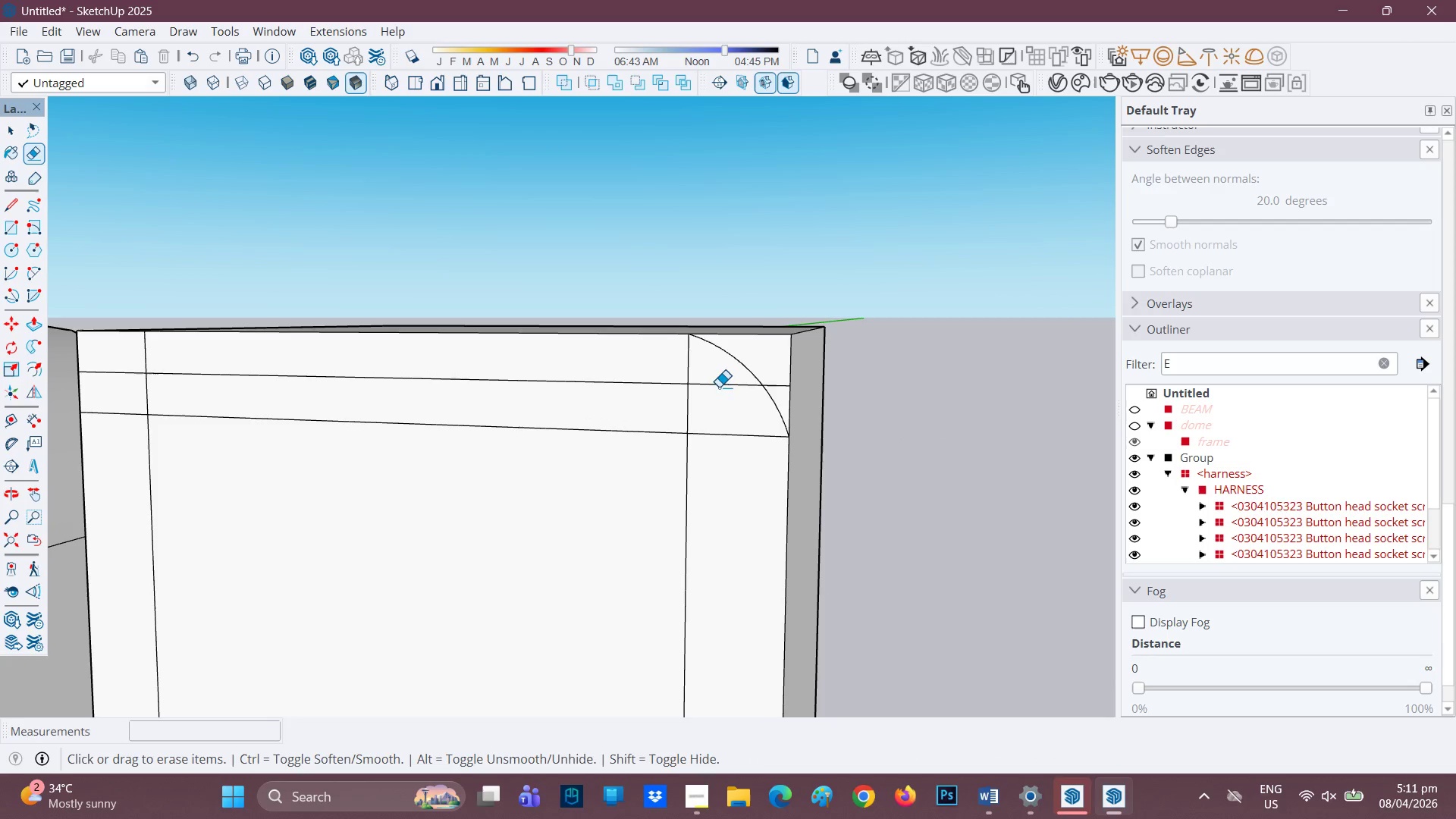 
scroll: coordinate [670, 463], scroll_direction: up, amount: 1.0
 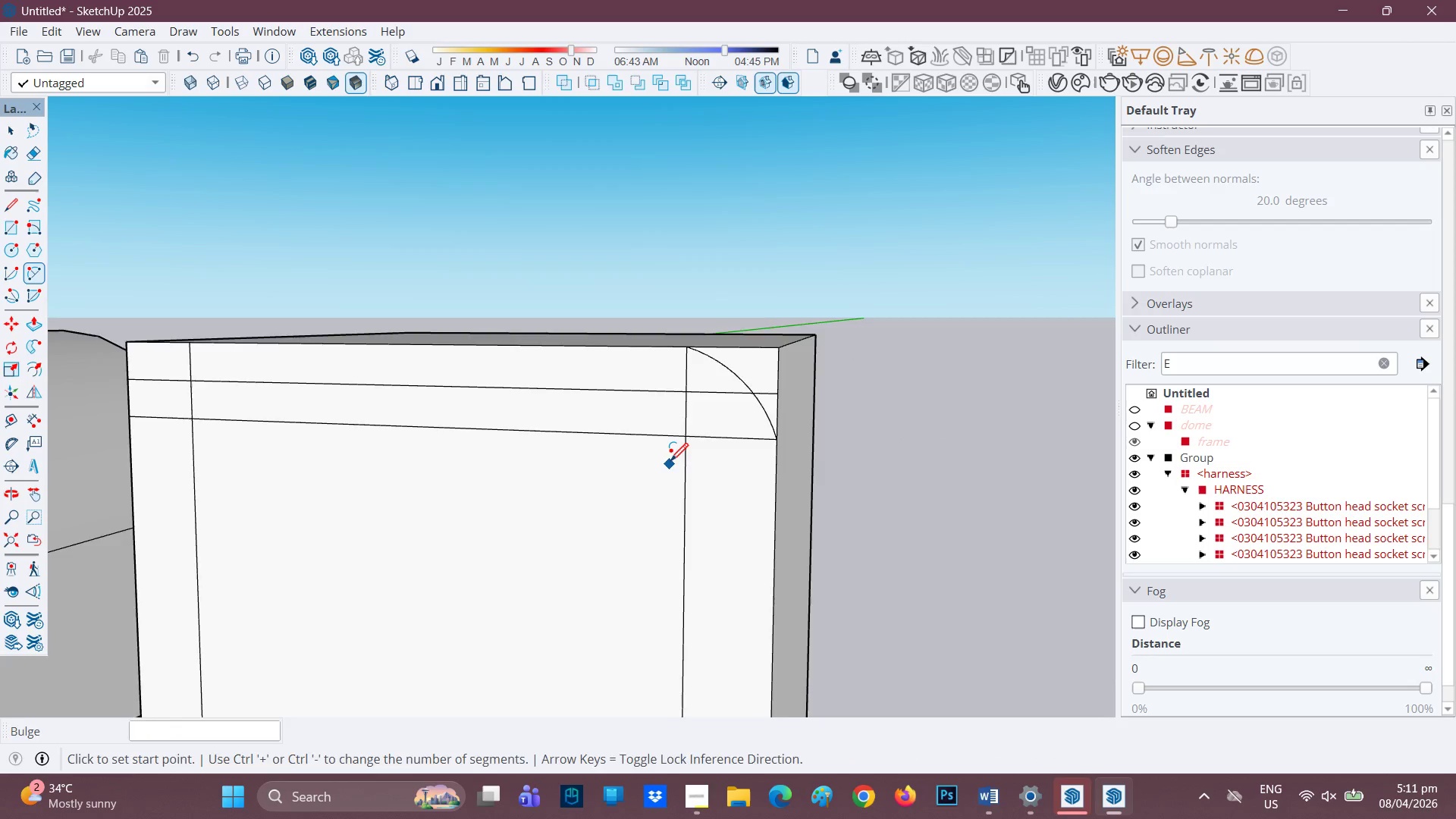 
left_click_drag(start_coordinate=[719, 386], to_coordinate=[730, 386])
 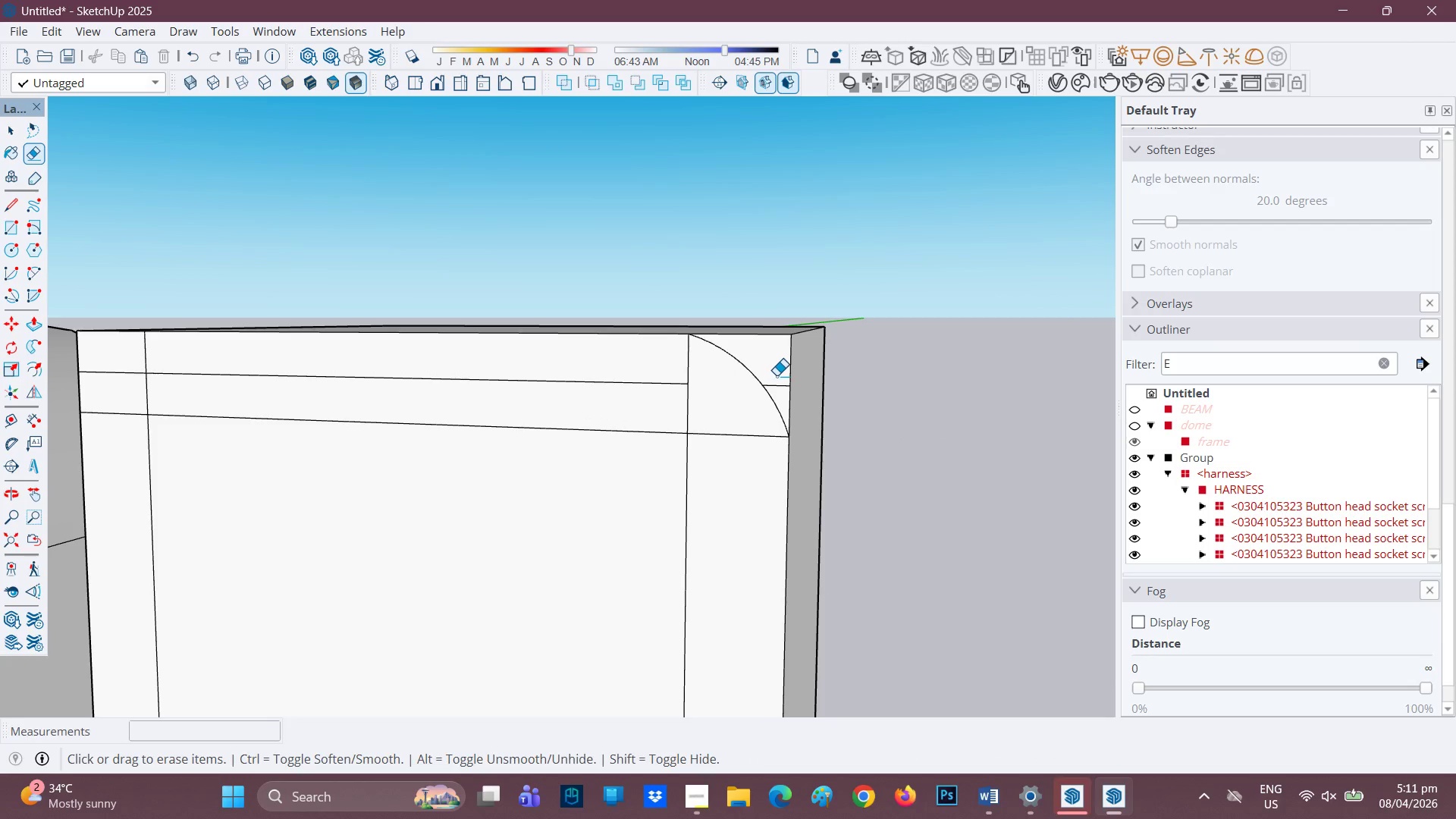 
left_click_drag(start_coordinate=[777, 376], to_coordinate=[777, 385])
 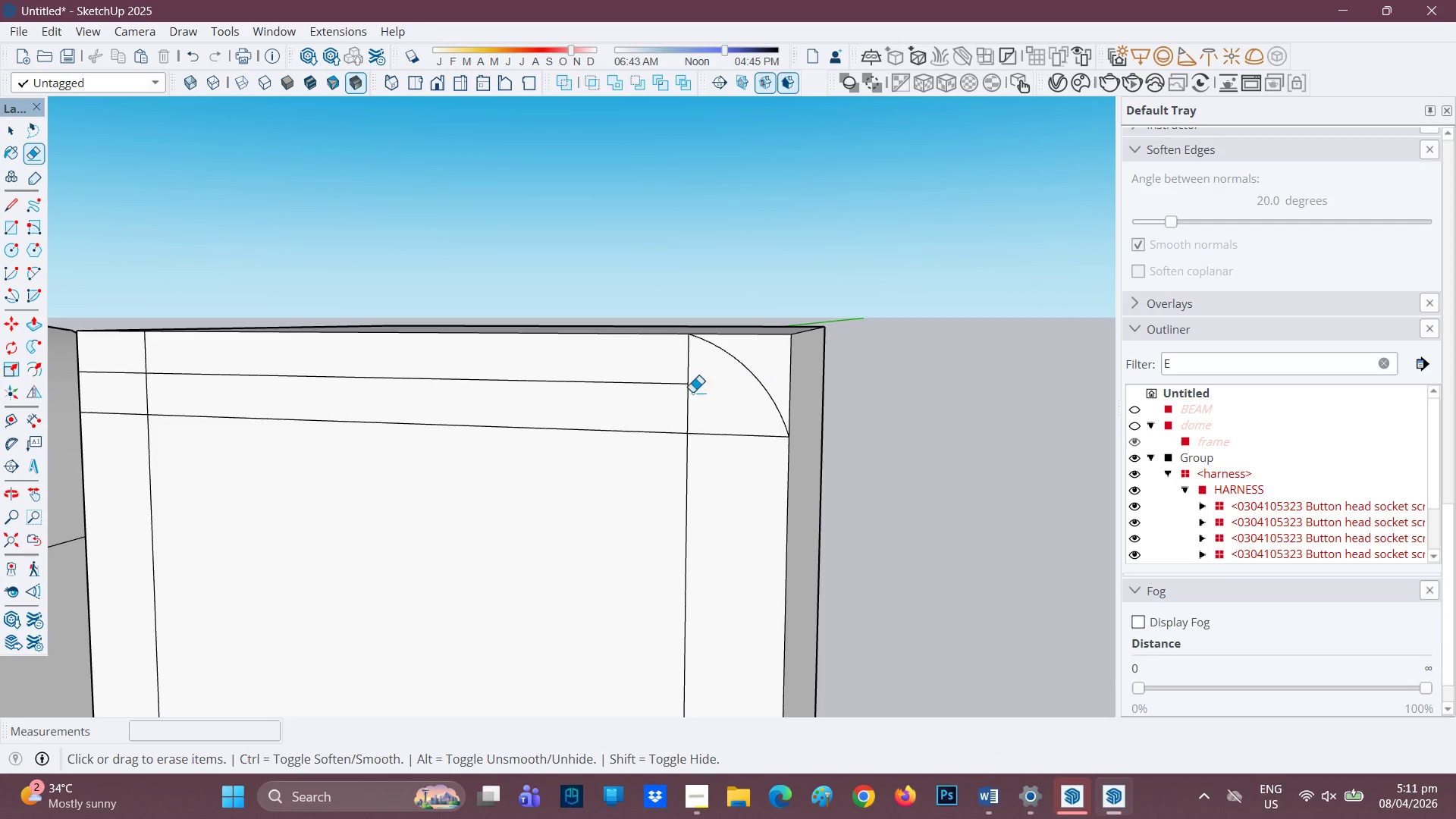 
scroll: coordinate [613, 416], scroll_direction: down, amount: 2.0
 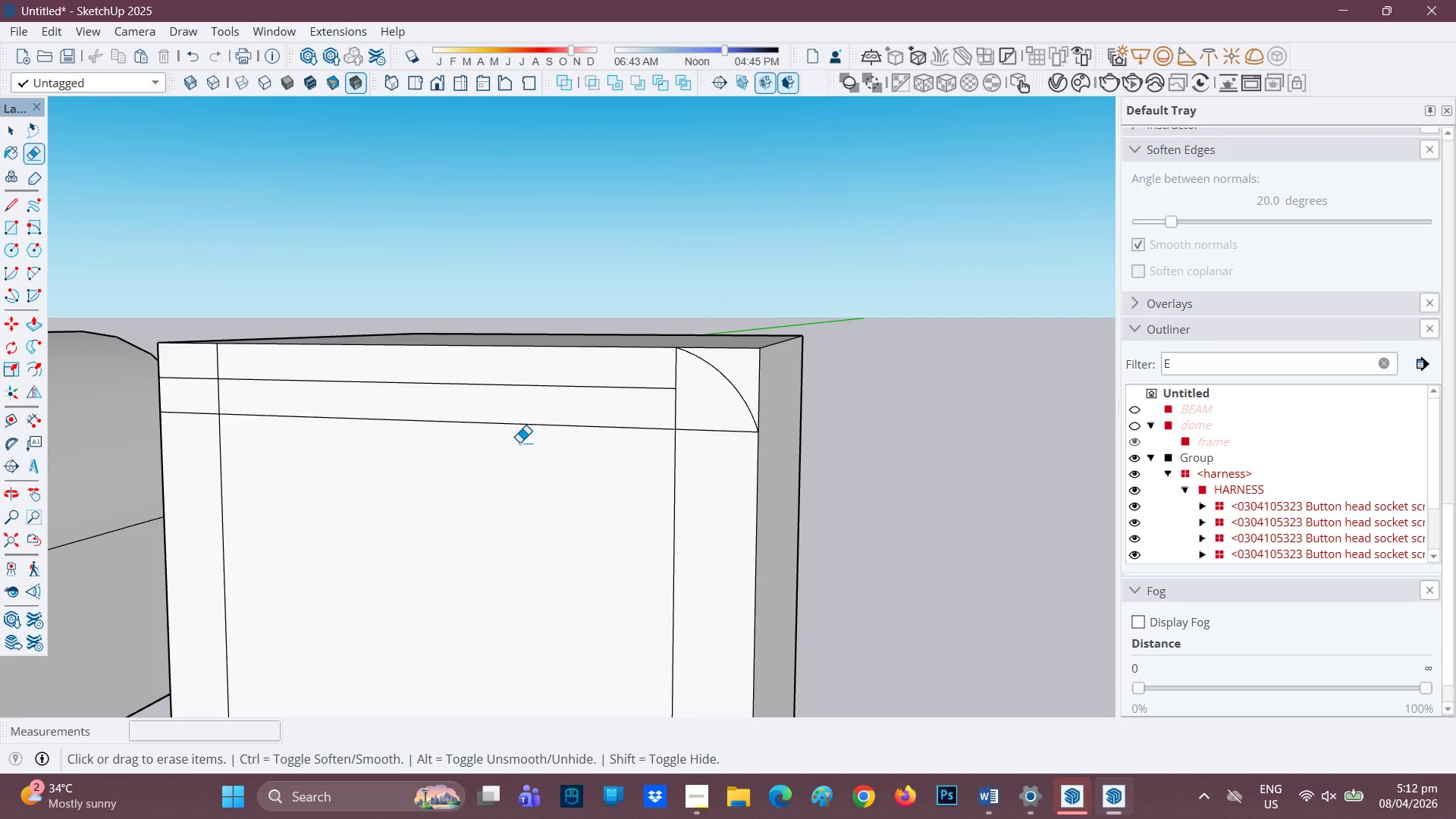 
key(H)
 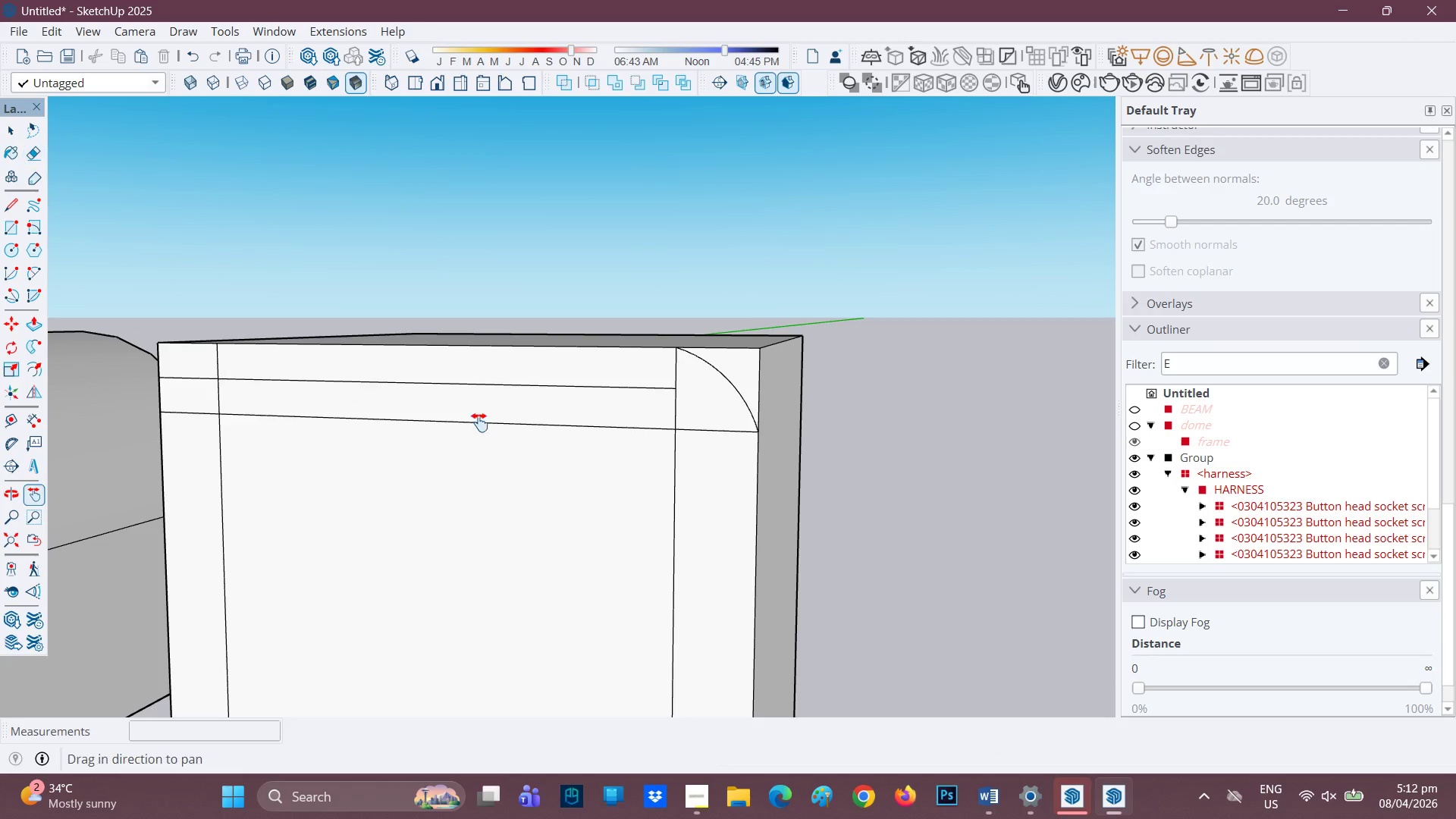 
left_click_drag(start_coordinate=[483, 422], to_coordinate=[724, 426])
 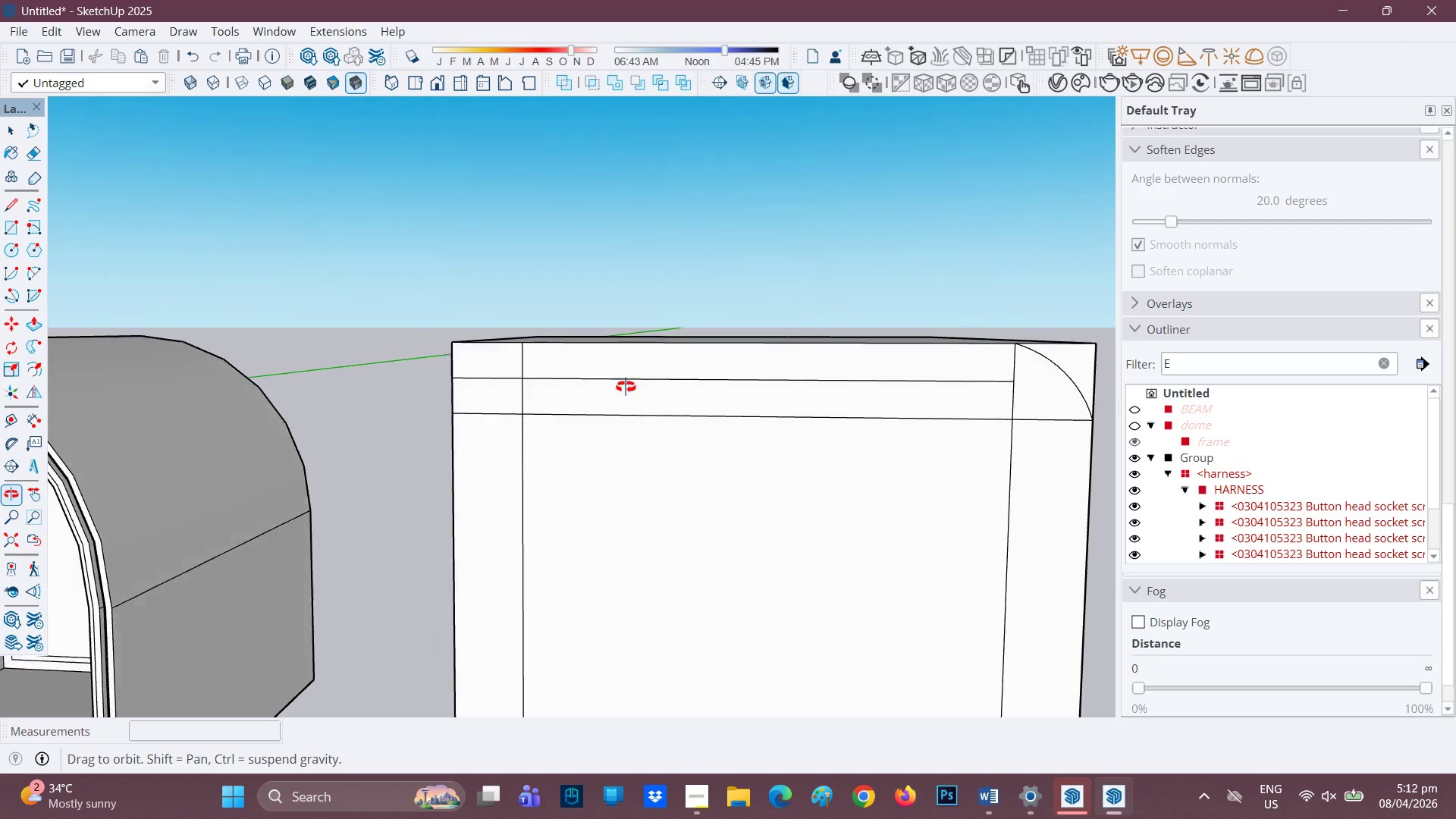 
scroll: coordinate [548, 400], scroll_direction: up, amount: 3.0
 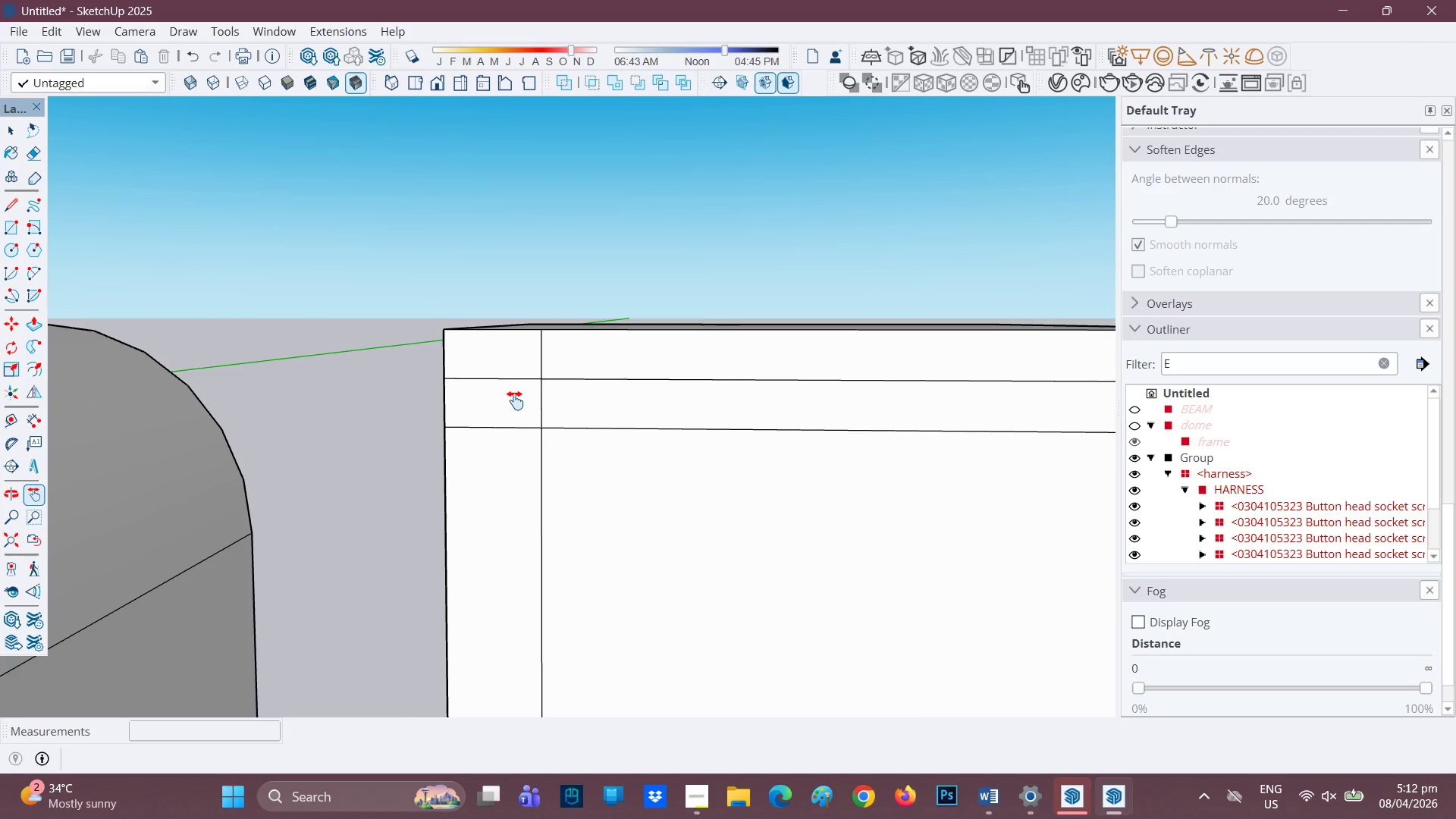 
key(A)
 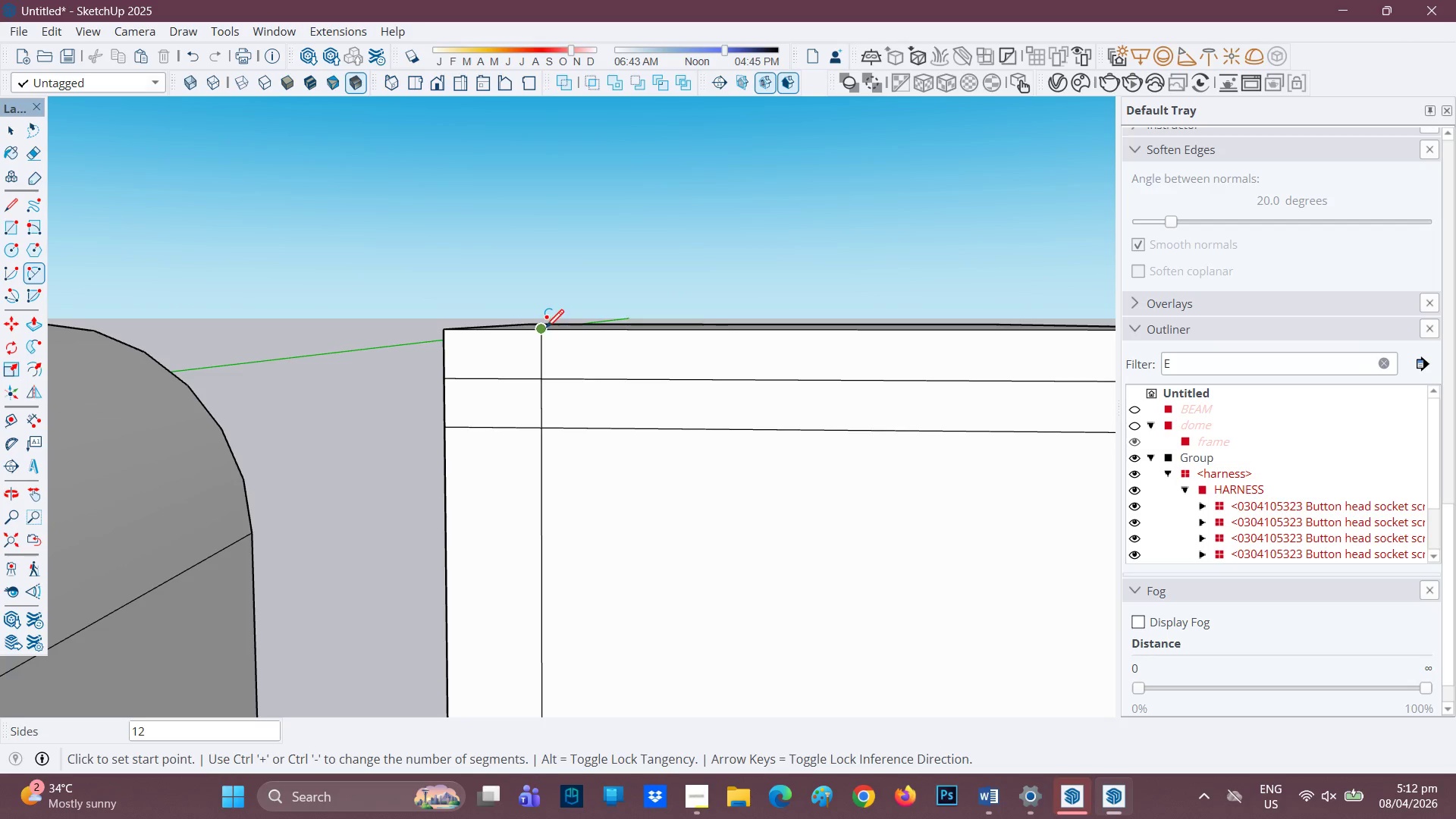 
left_click([546, 328])
 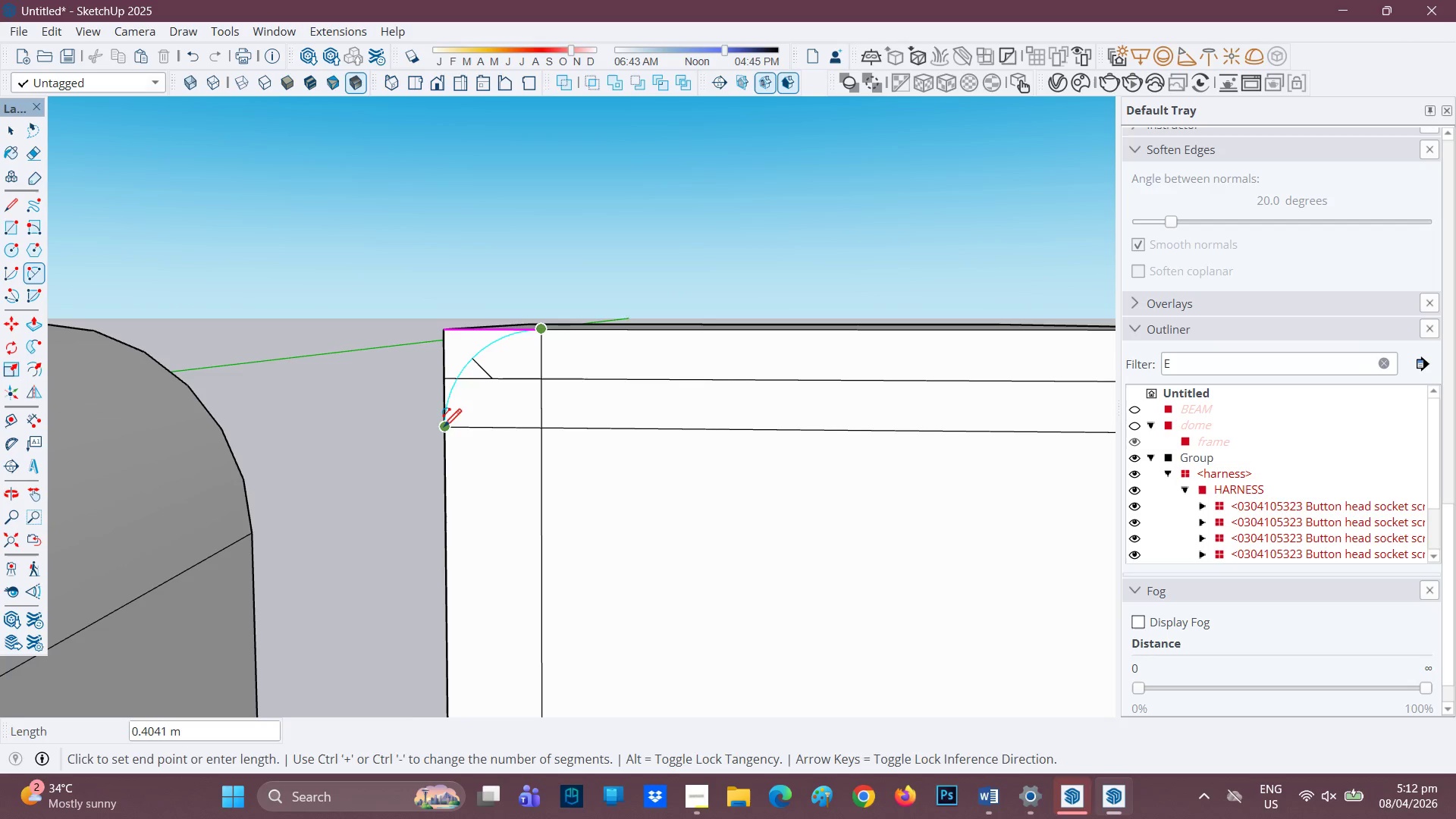 
left_click([444, 428])
 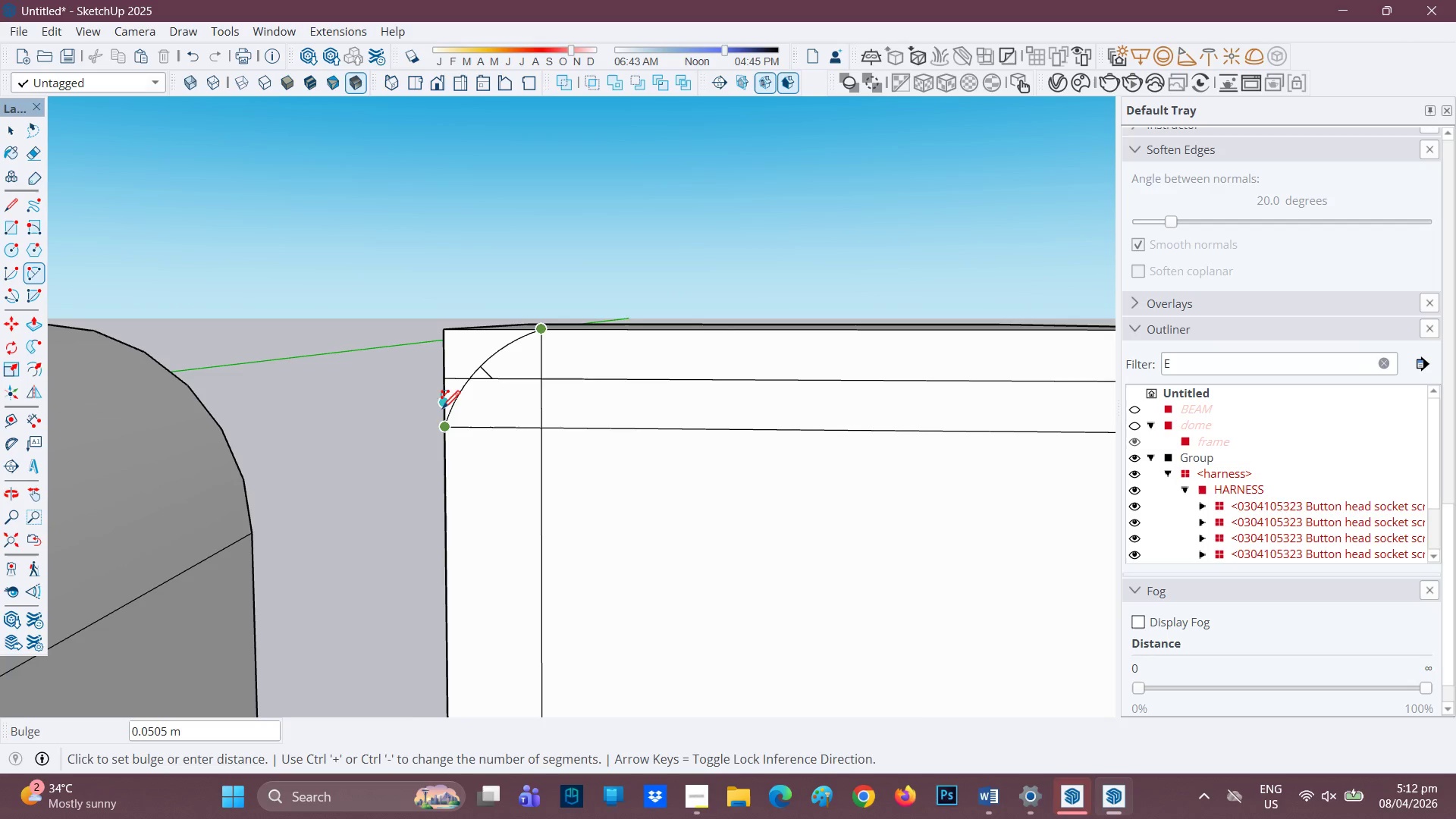 
left_click([442, 408])
 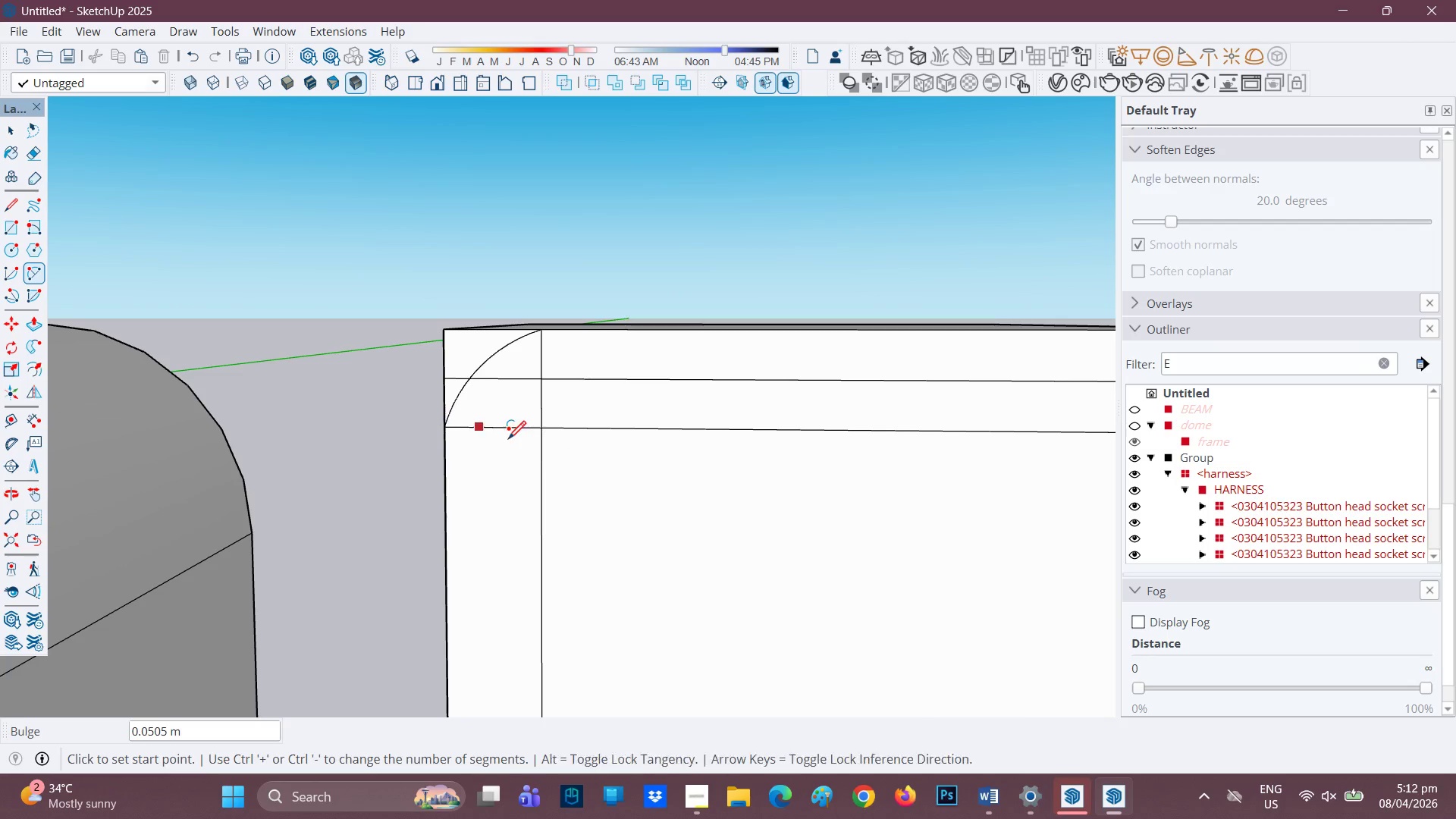 
scroll: coordinate [522, 435], scroll_direction: down, amount: 1.0
 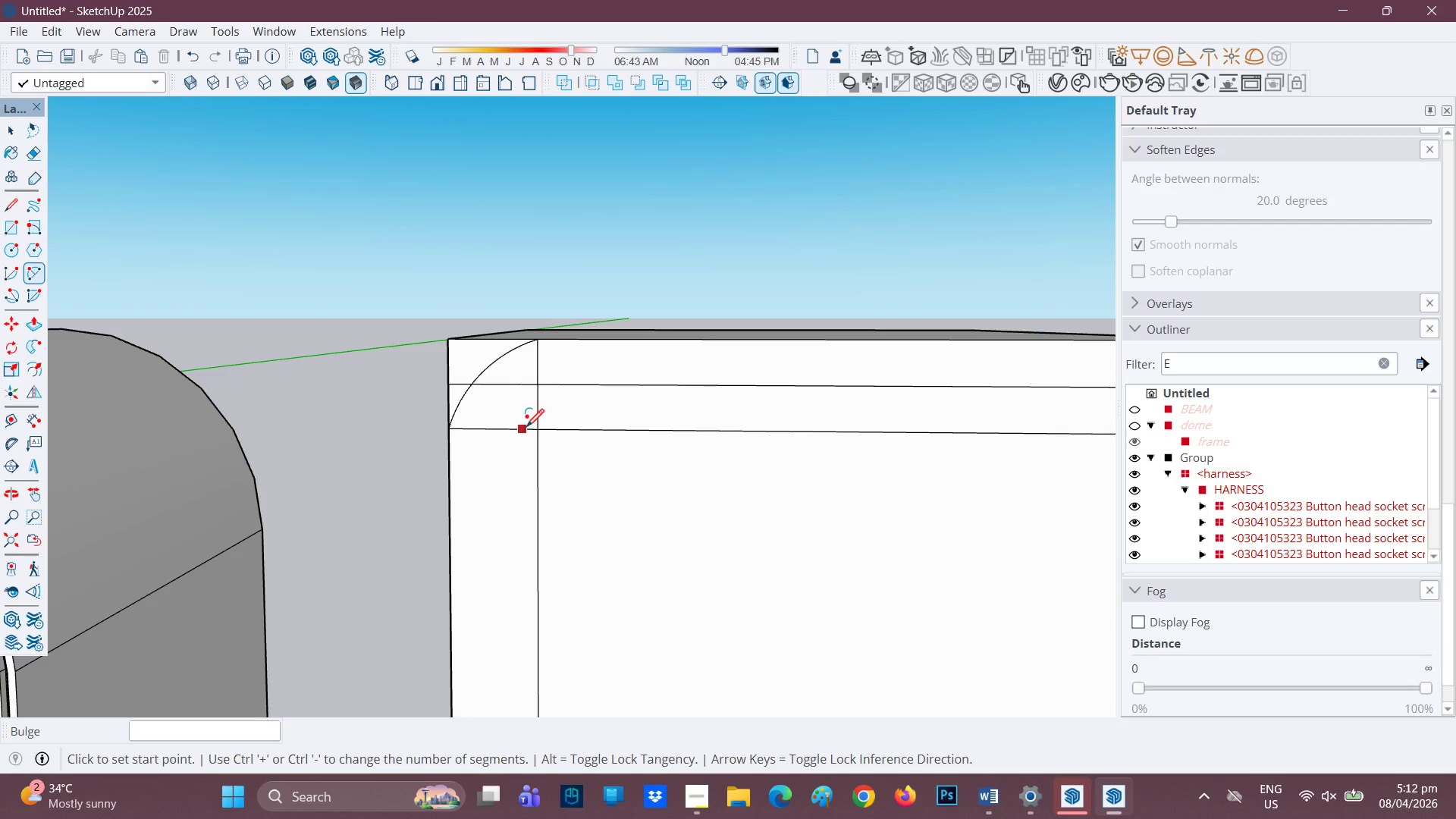 
key(E)
 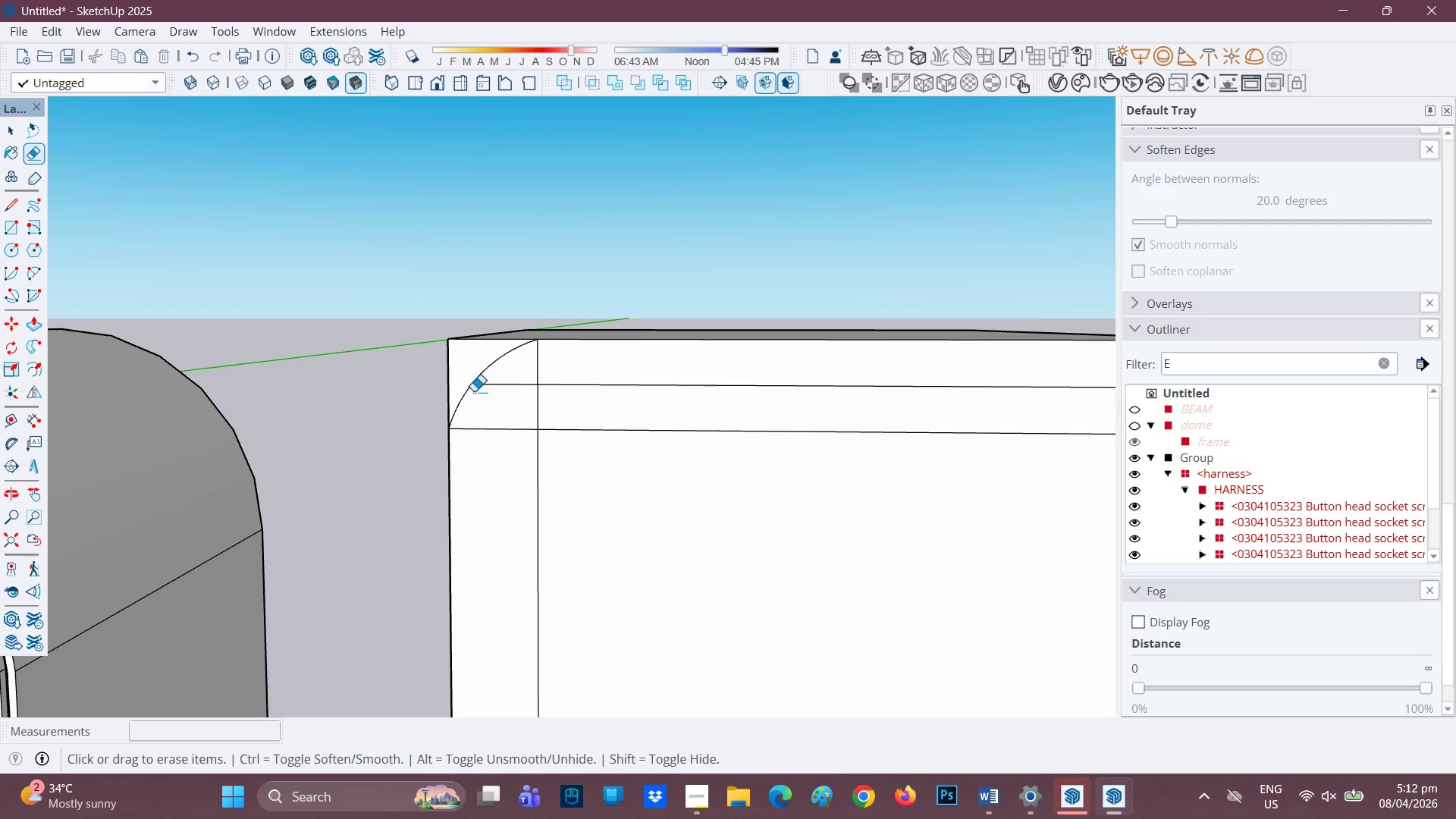 
left_click_drag(start_coordinate=[501, 386], to_coordinate=[503, 391])
 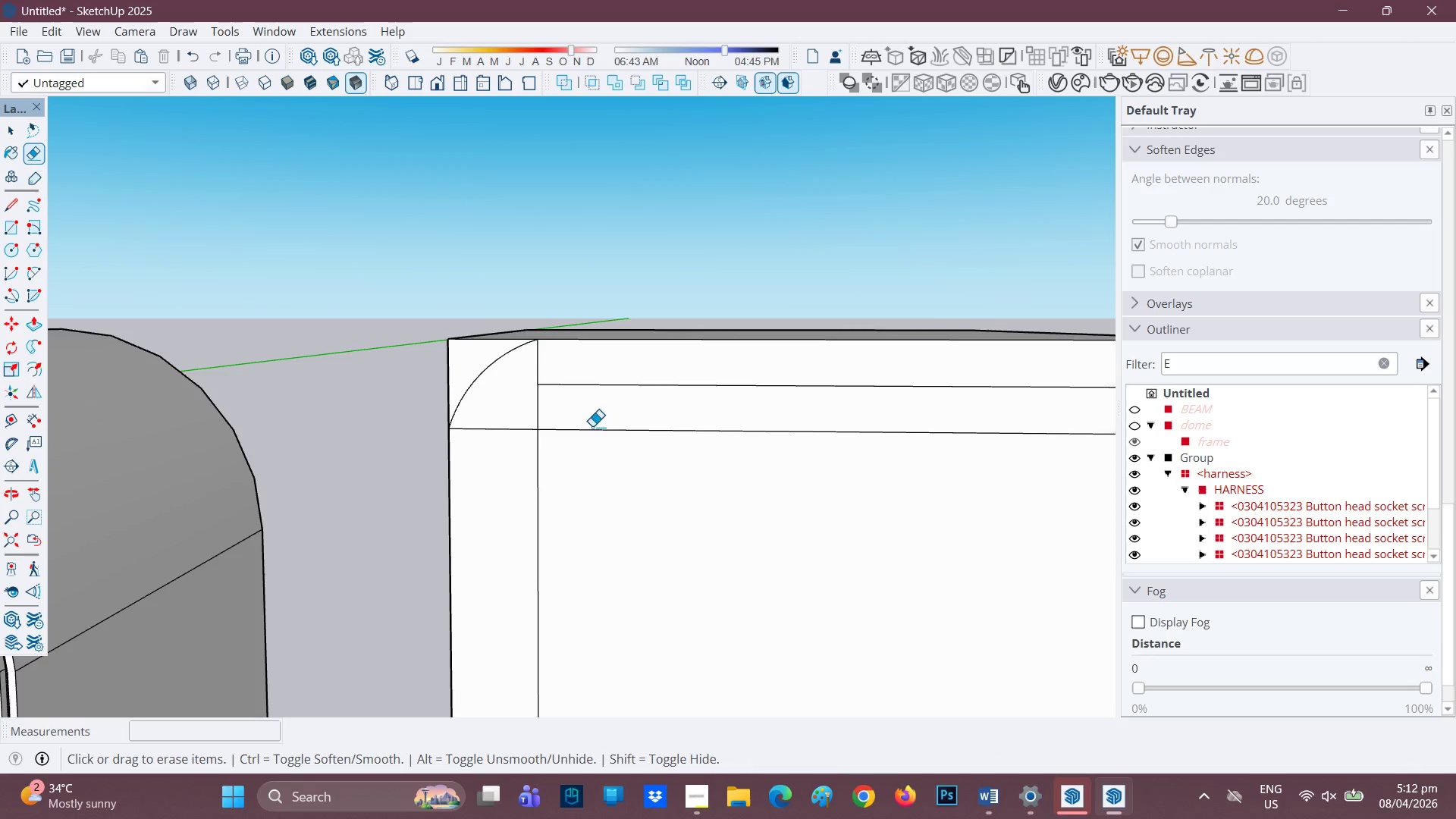 
scroll: coordinate [701, 446], scroll_direction: down, amount: 5.0
 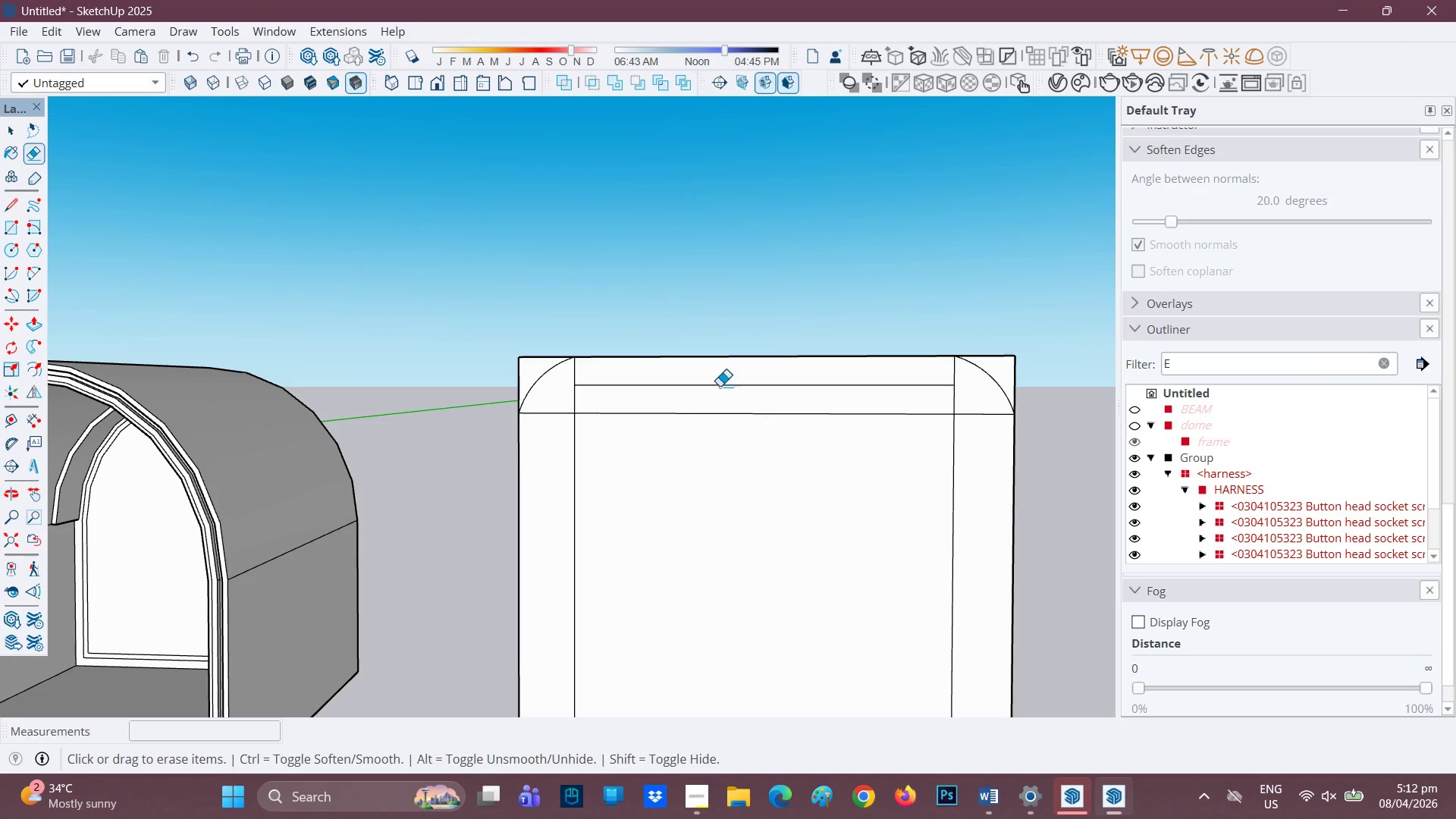 
left_click_drag(start_coordinate=[665, 389], to_coordinate=[591, 429])
 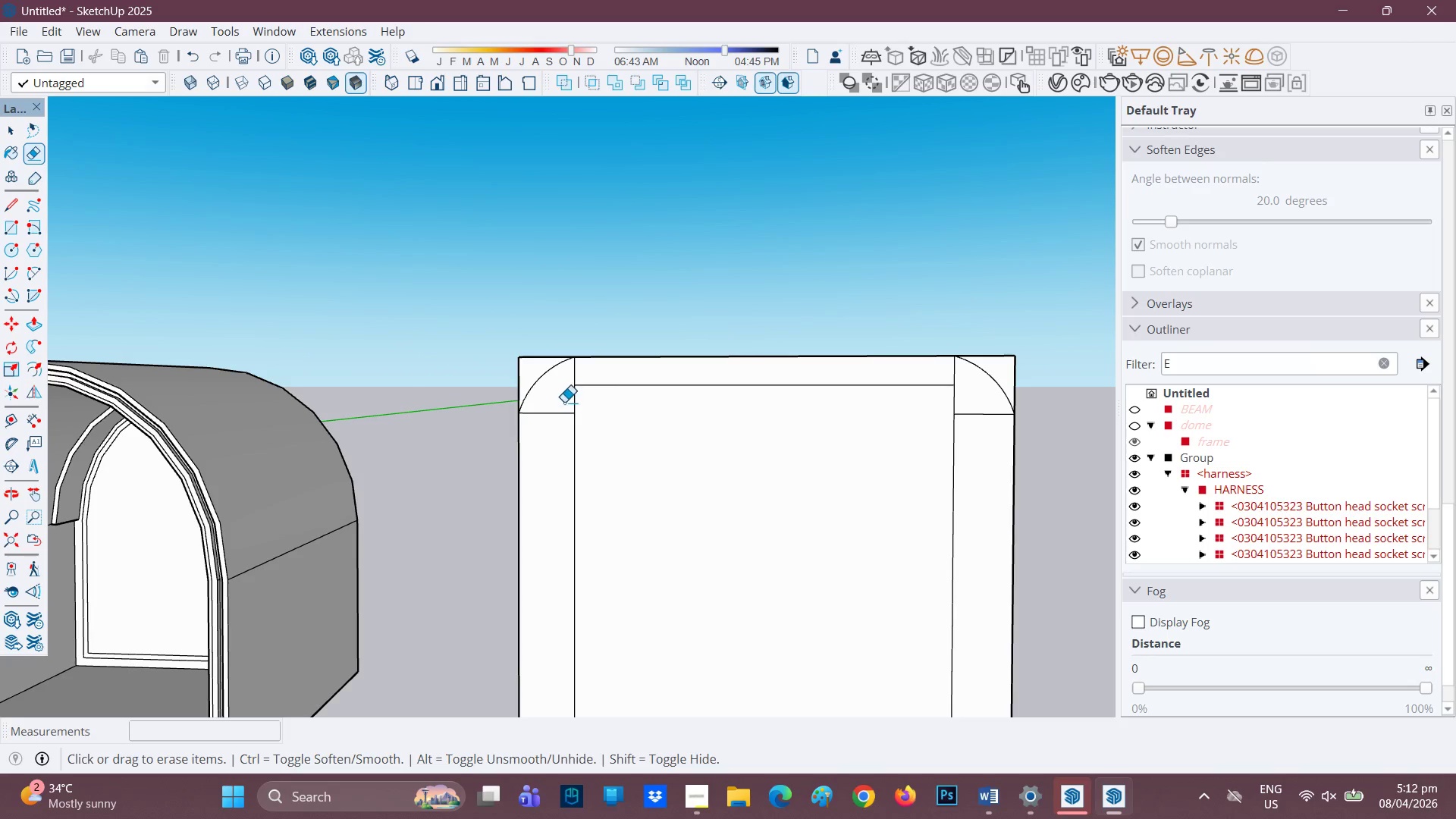 
left_click_drag(start_coordinate=[564, 402], to_coordinate=[555, 419])
 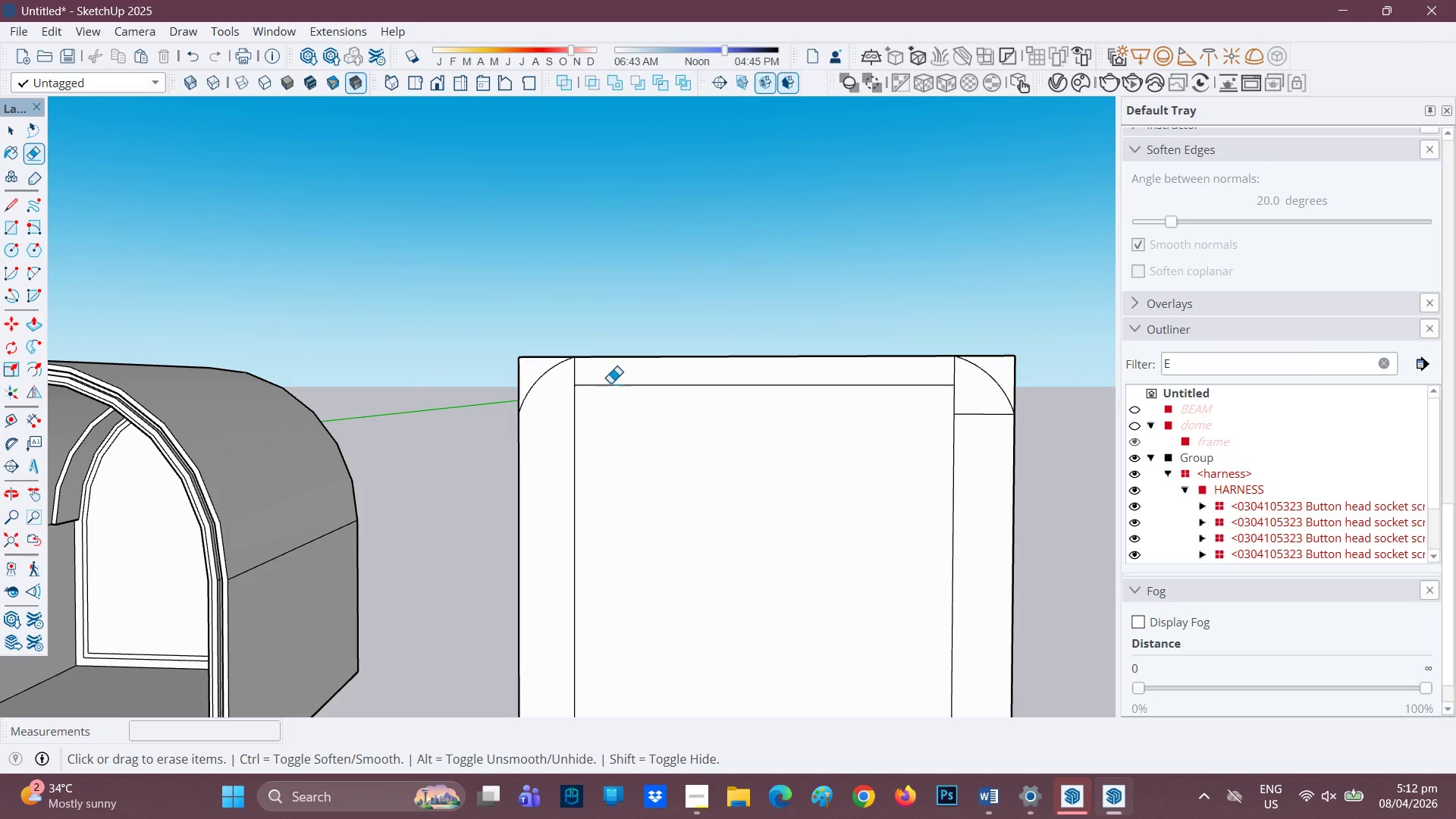 
left_click_drag(start_coordinate=[610, 382], to_coordinate=[577, 408])
 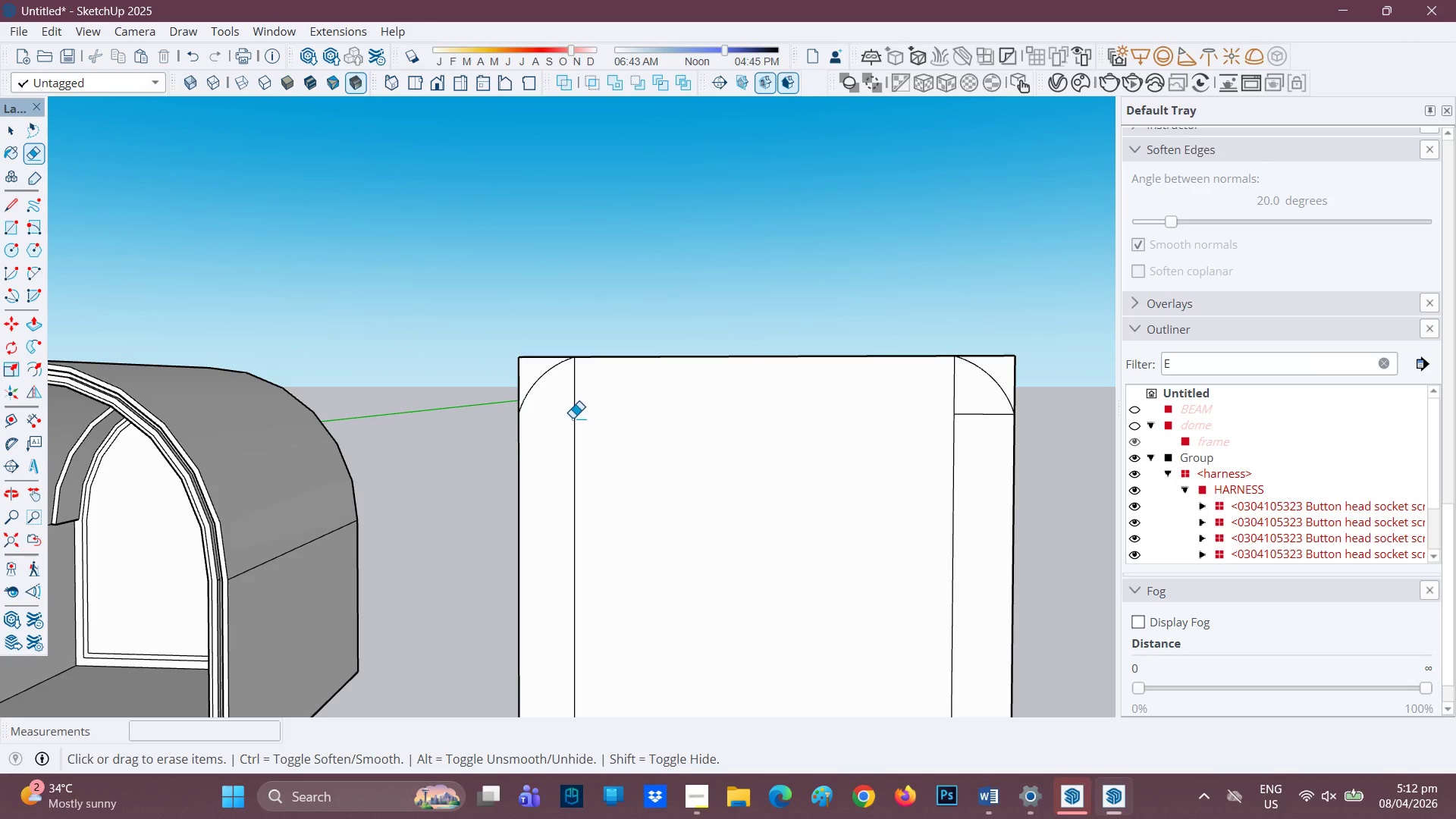 
left_click_drag(start_coordinate=[573, 418], to_coordinate=[601, 431])
 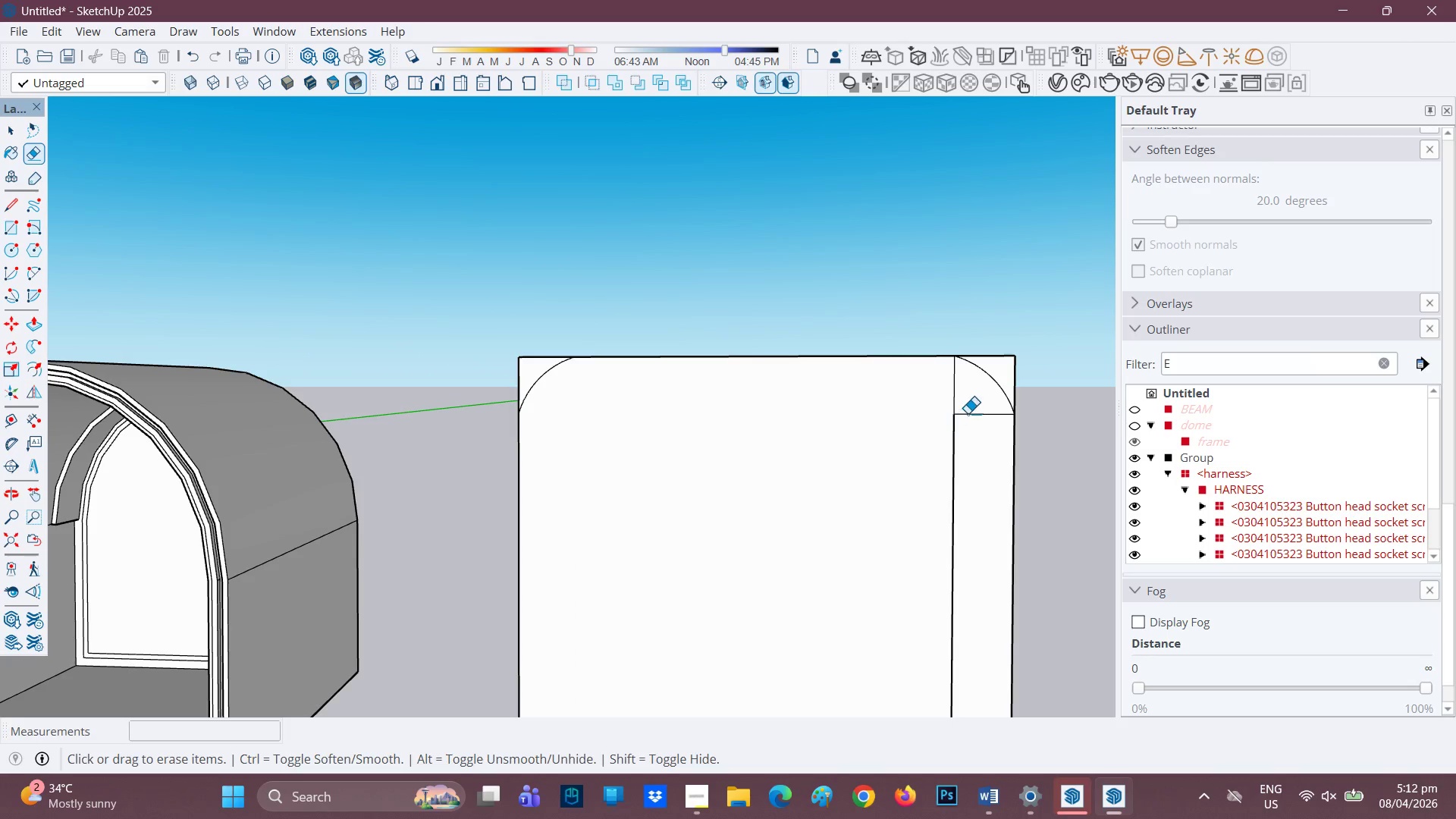 
left_click_drag(start_coordinate=[968, 413], to_coordinate=[951, 457])
 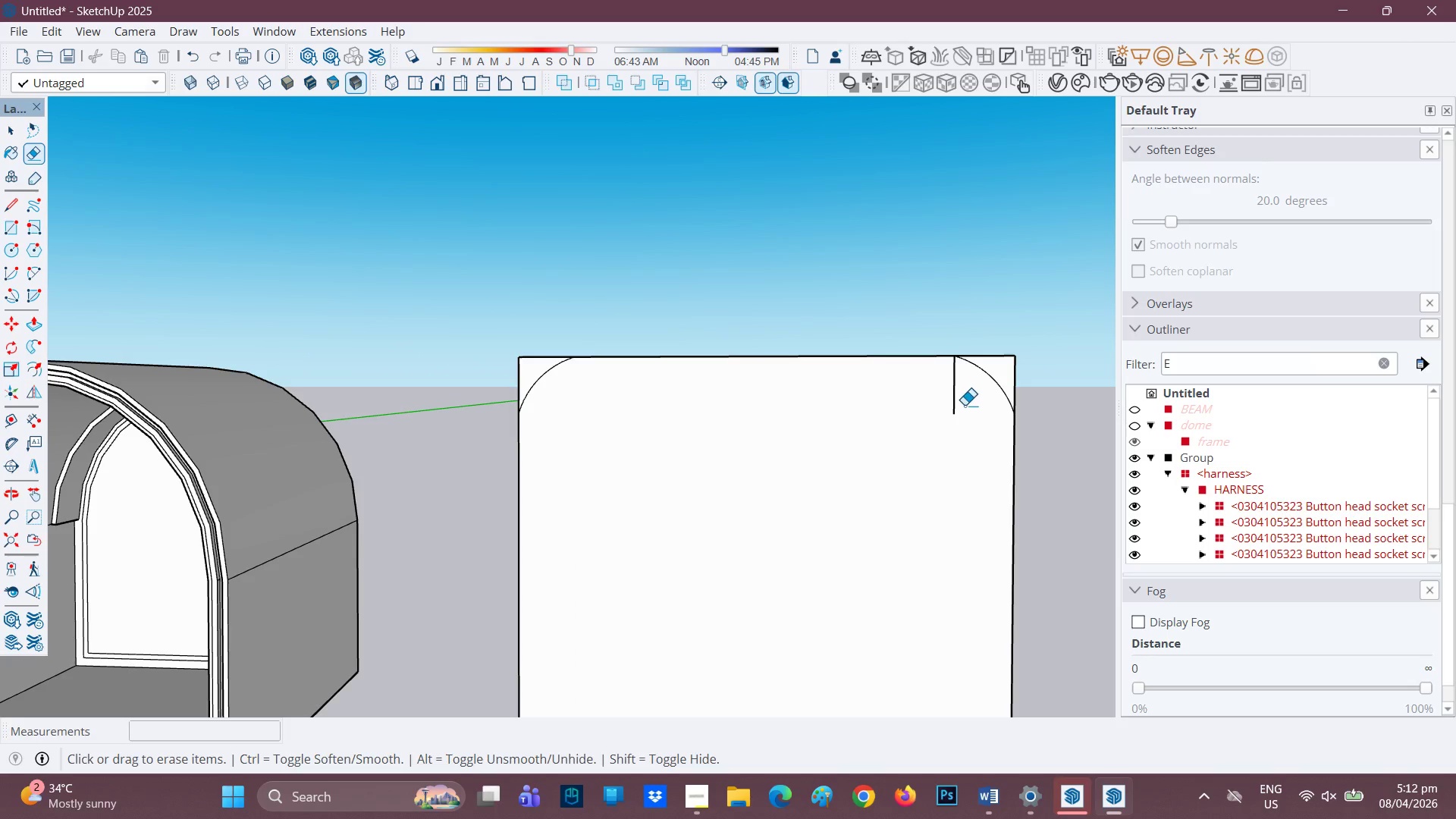 
left_click_drag(start_coordinate=[958, 400], to_coordinate=[943, 407])
 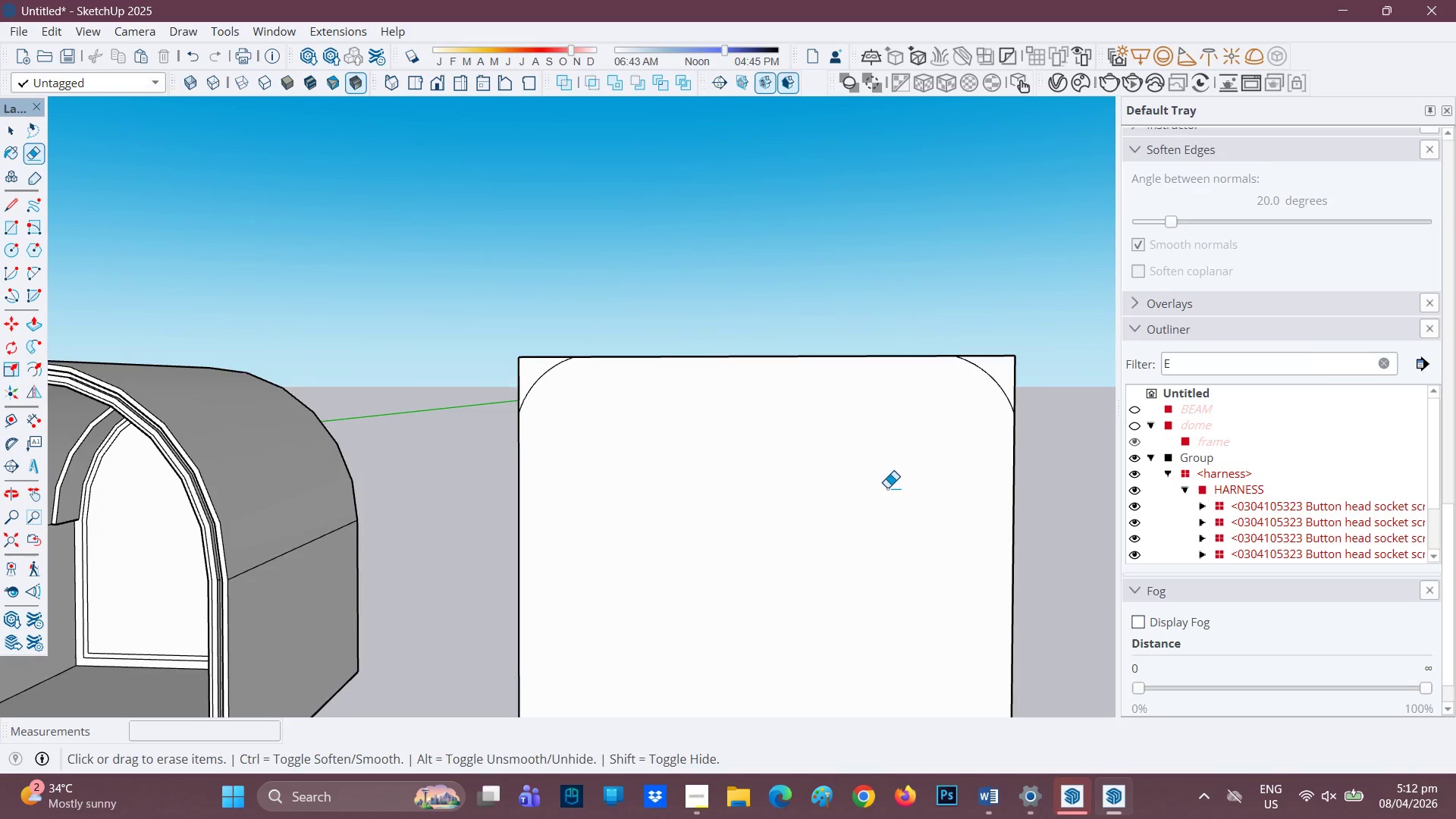 
scroll: coordinate [796, 541], scroll_direction: down, amount: 5.0
 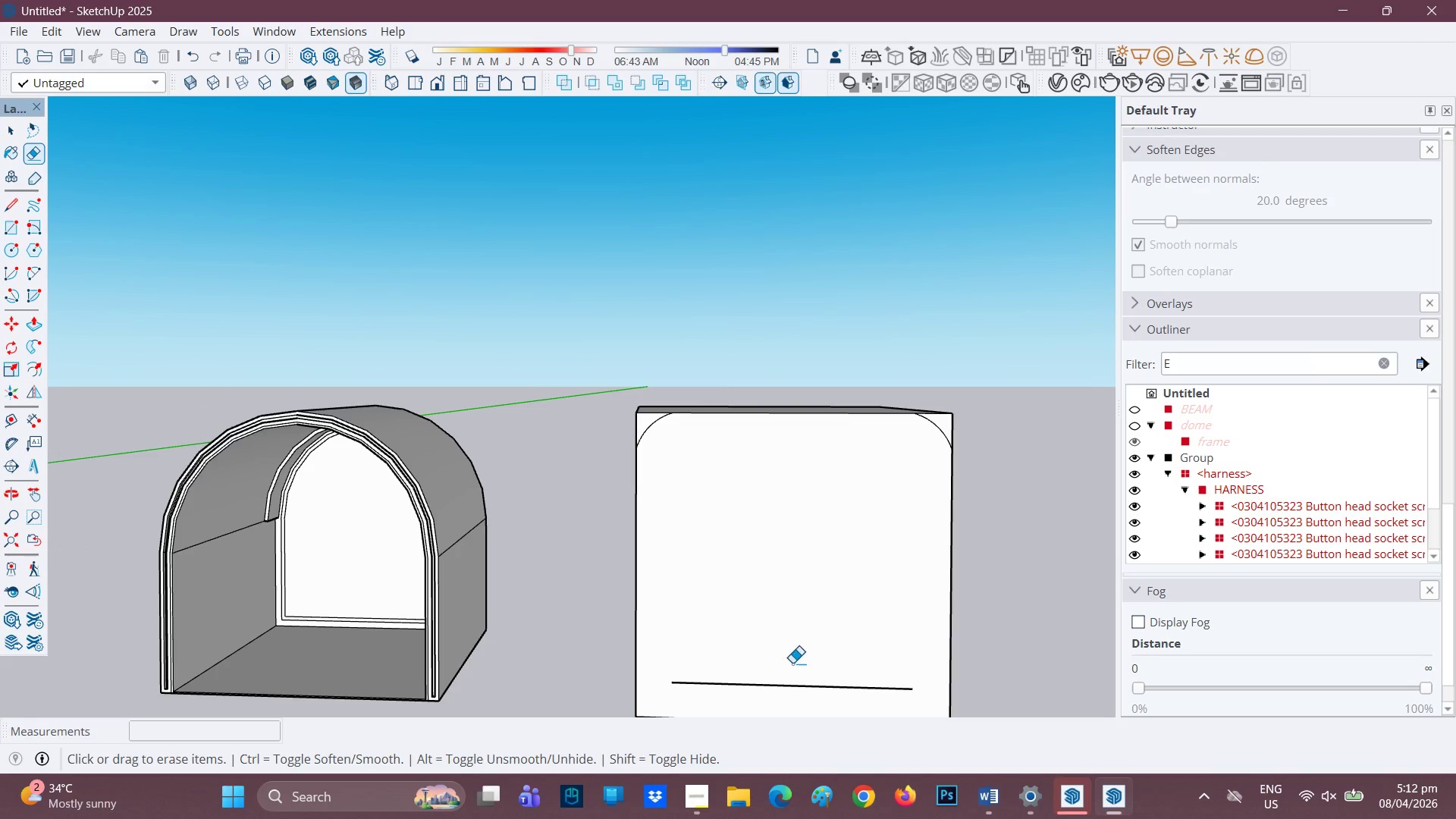 
left_click_drag(start_coordinate=[790, 678], to_coordinate=[783, 698])
 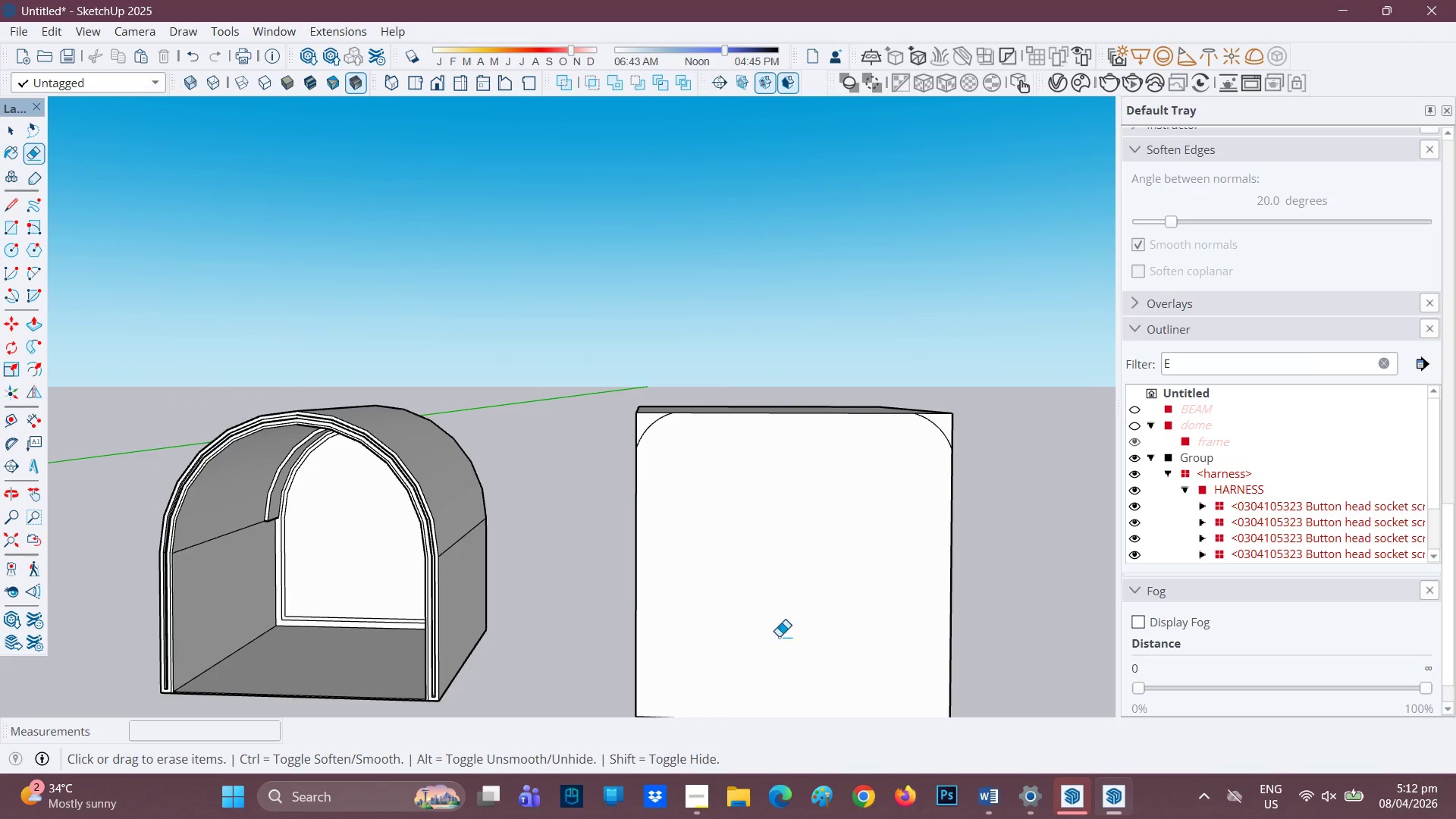 
scroll: coordinate [774, 623], scroll_direction: down, amount: 2.0
 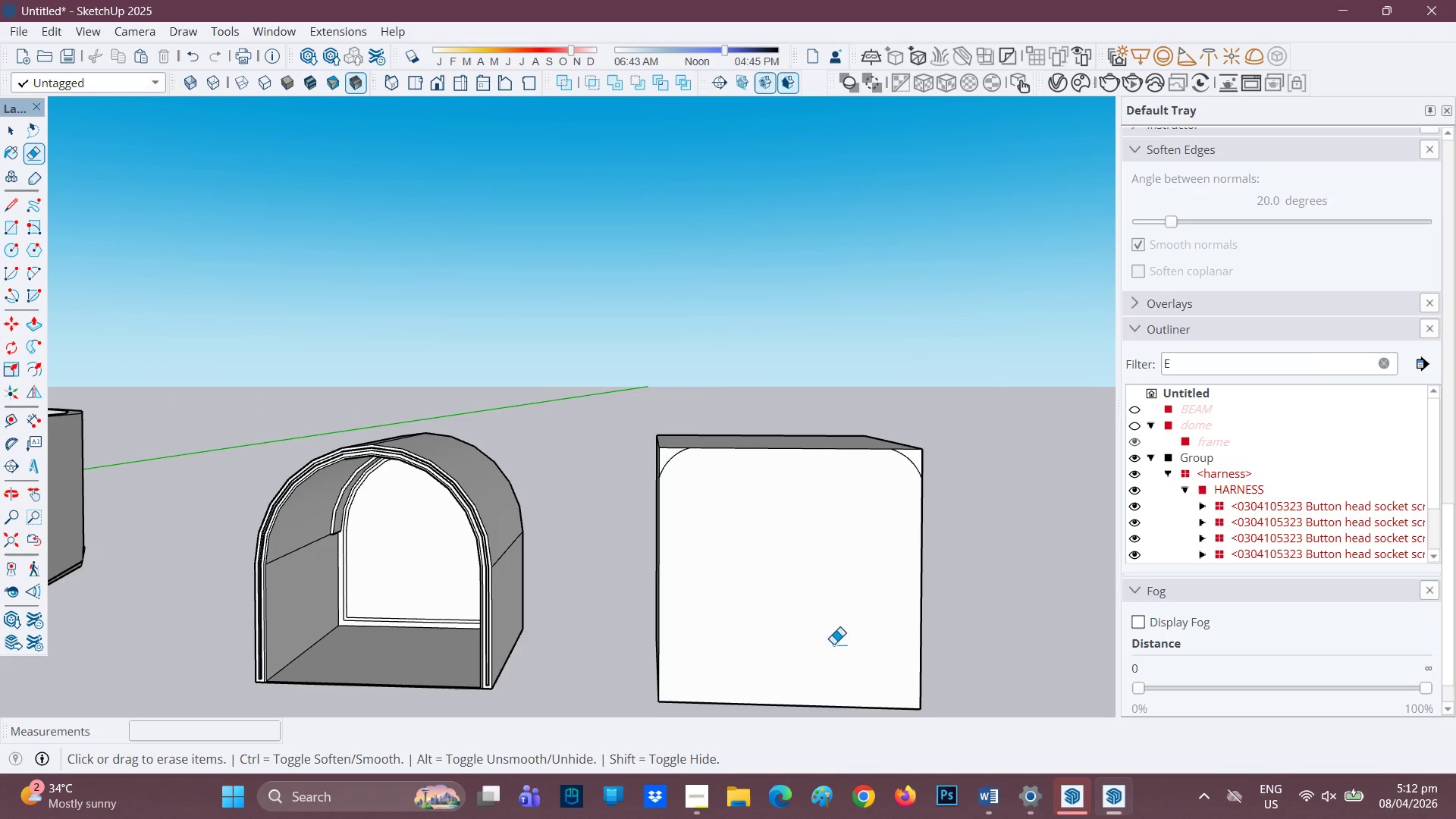 
key(P)
 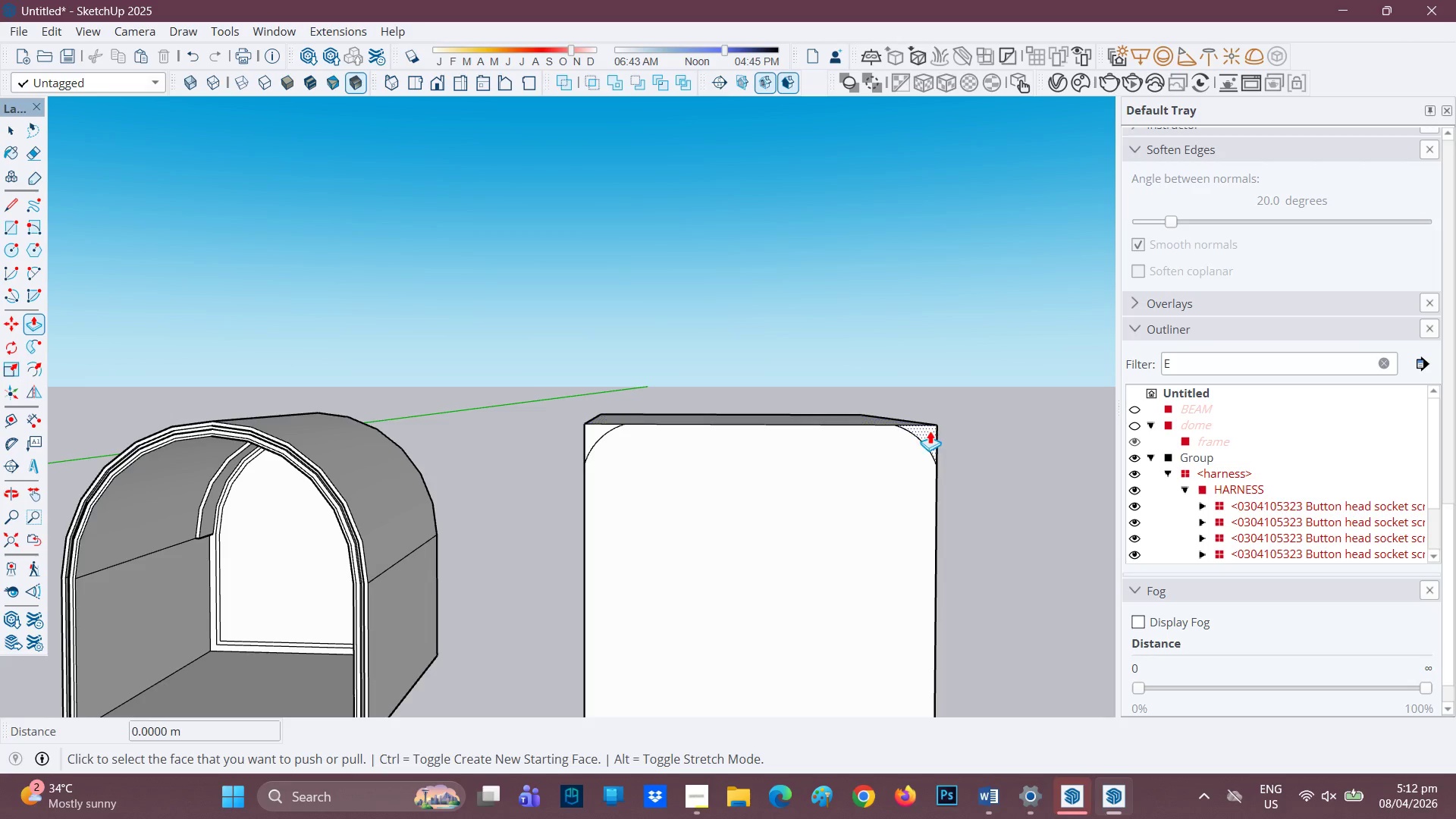 
scroll: coordinate [924, 473], scroll_direction: up, amount: 3.0
 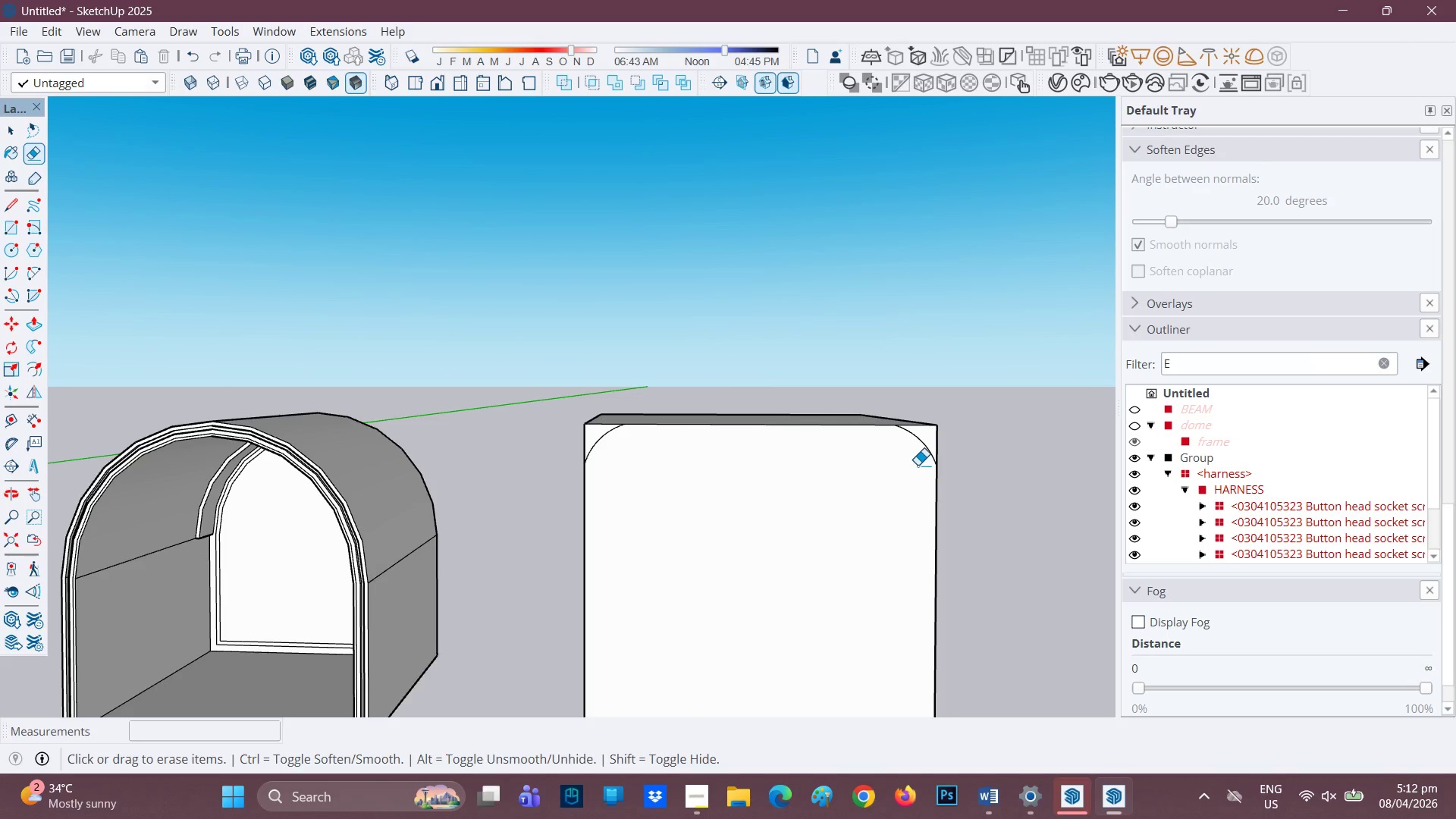 
left_click([928, 432])
 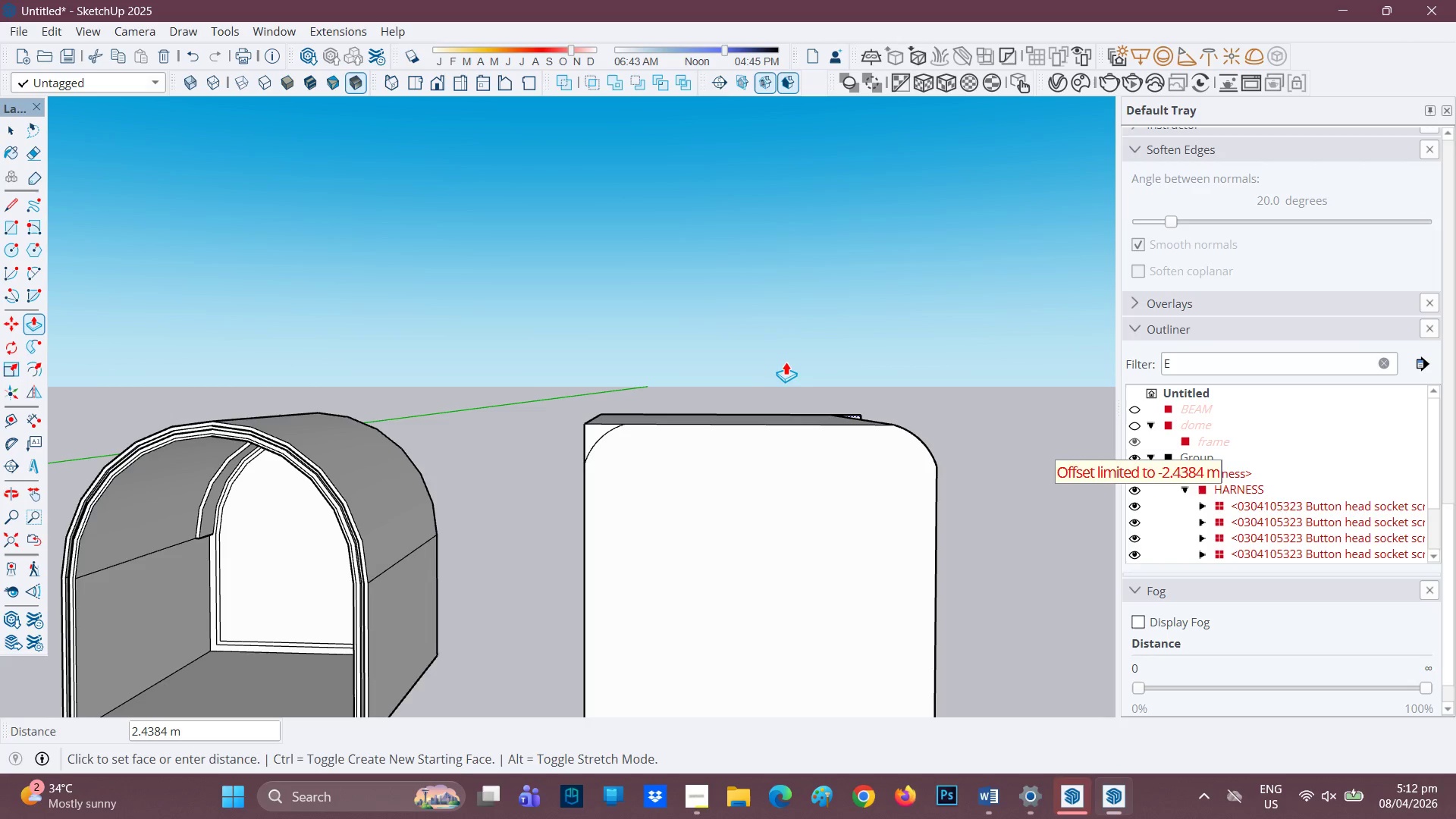 
left_click([774, 364])
 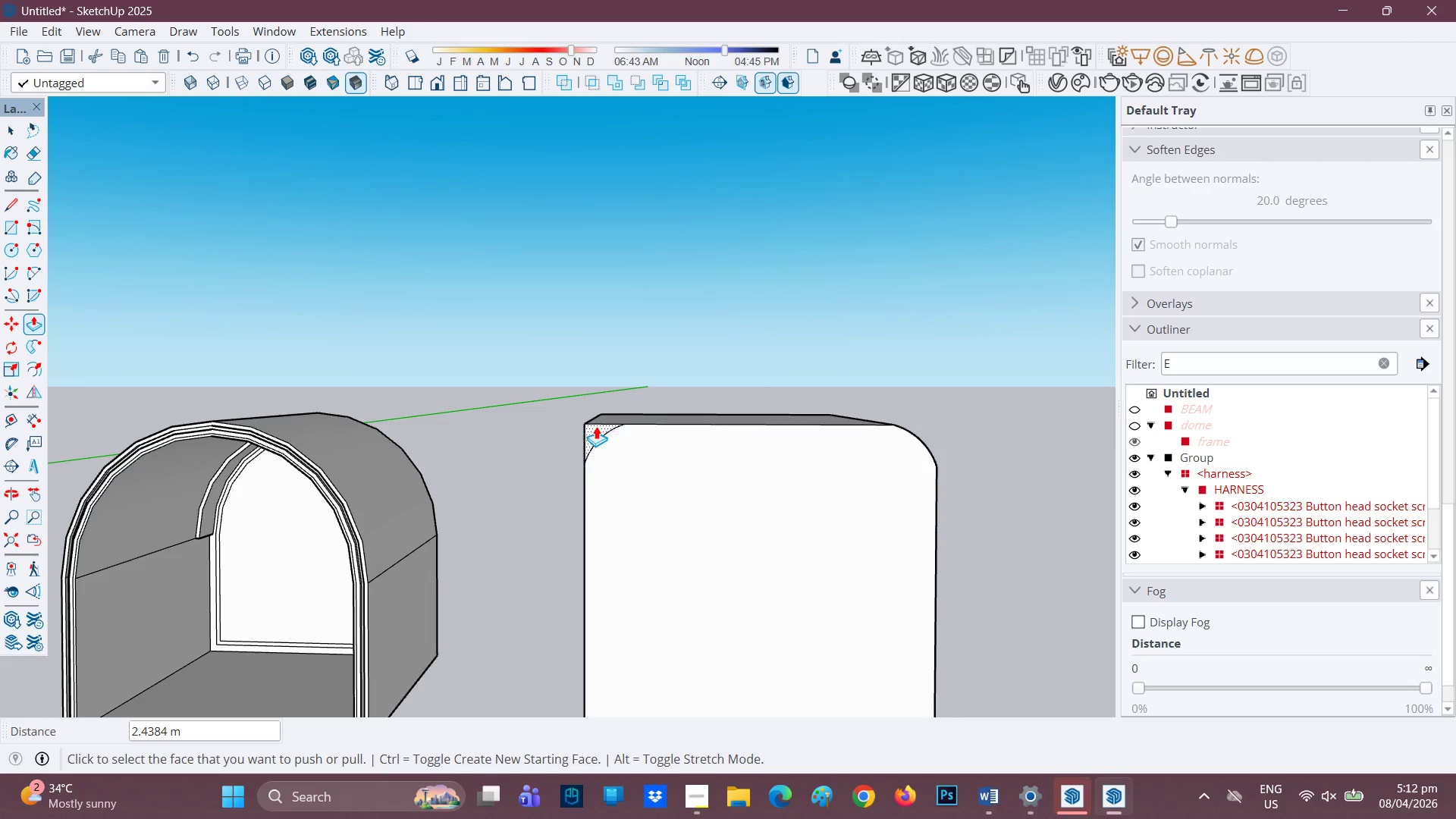 
left_click([596, 429])
 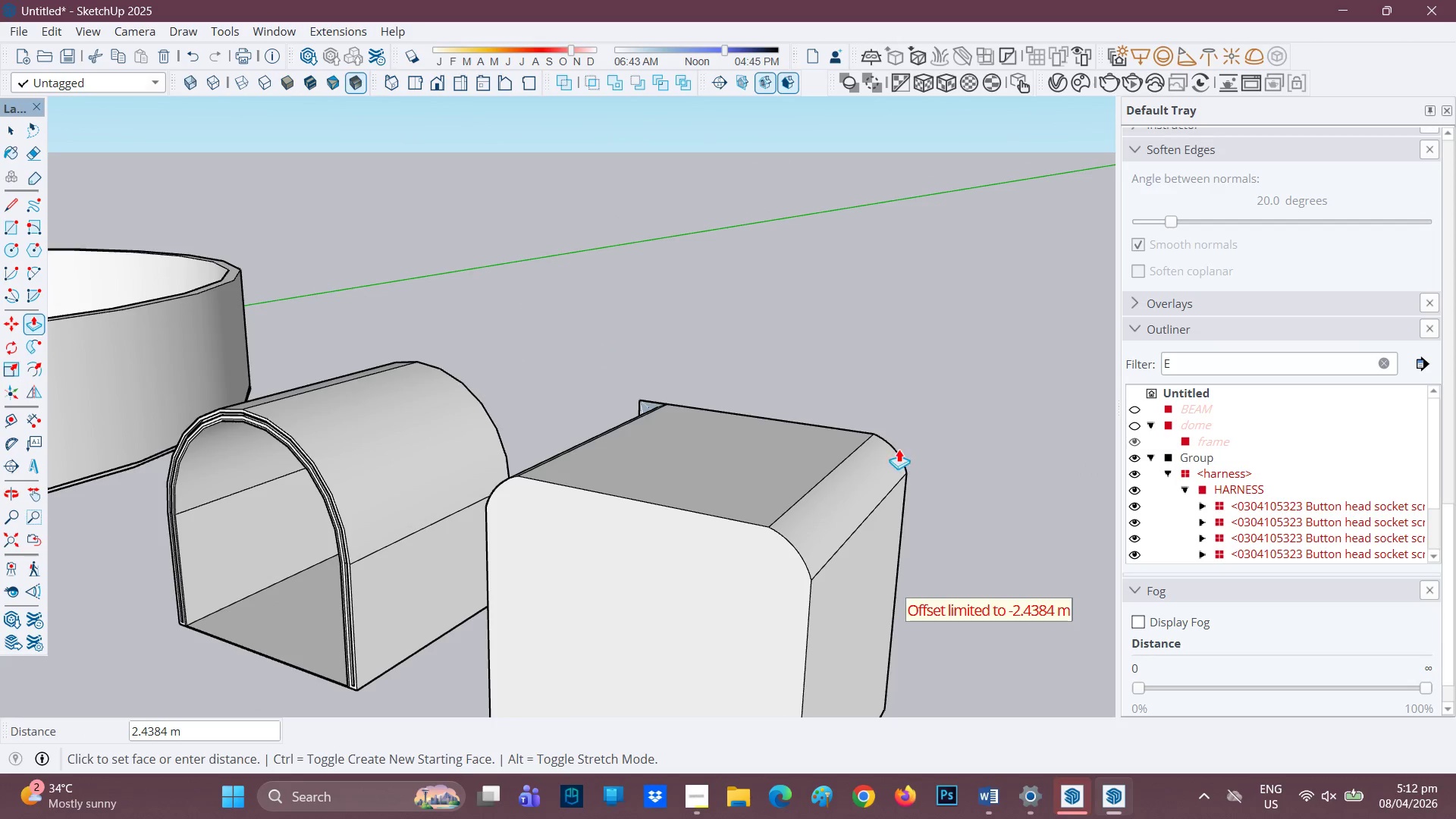 
scroll: coordinate [843, 435], scroll_direction: down, amount: 2.0
 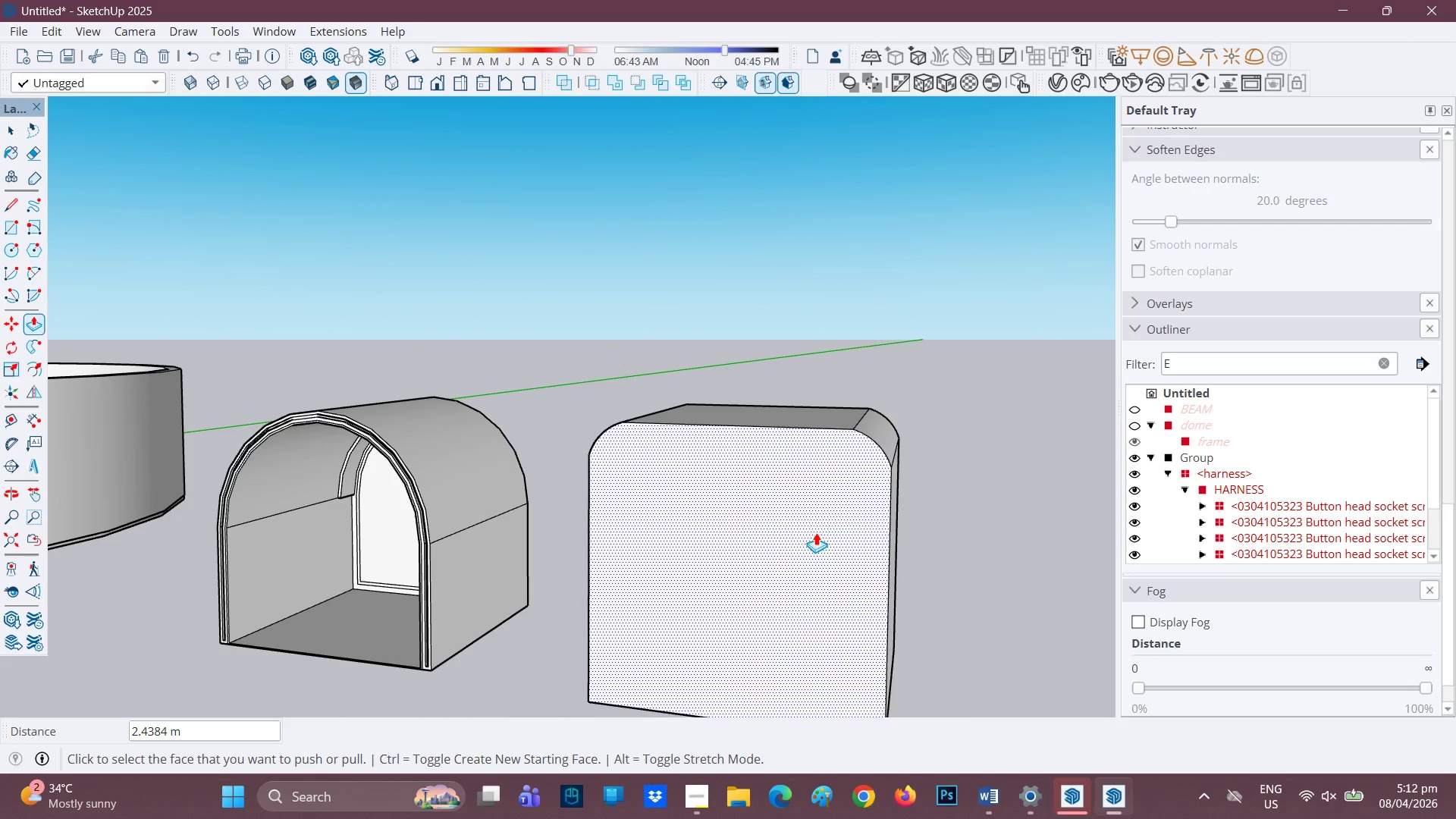 
key(H)
 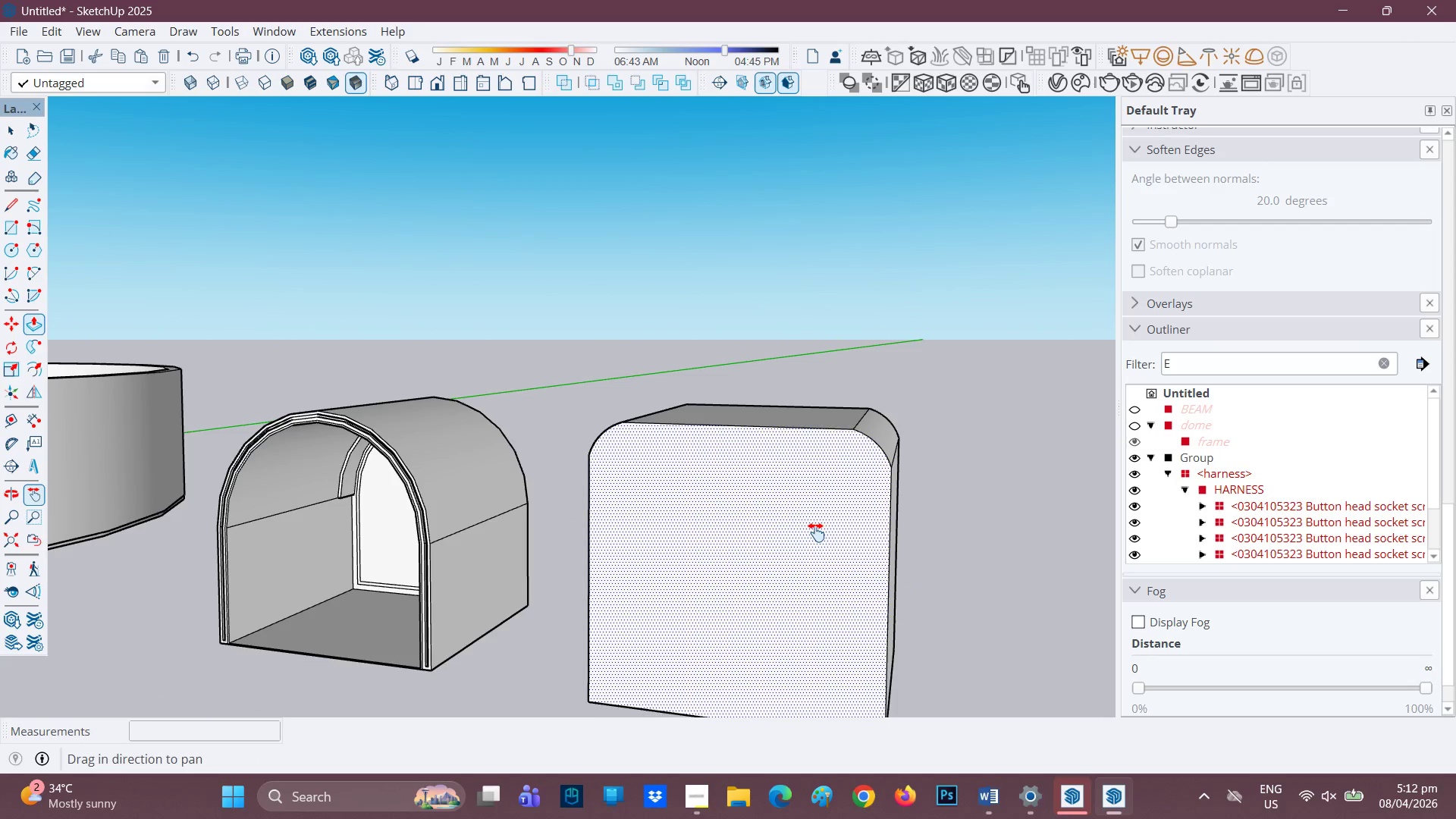 
left_click_drag(start_coordinate=[816, 532], to_coordinate=[808, 435])
 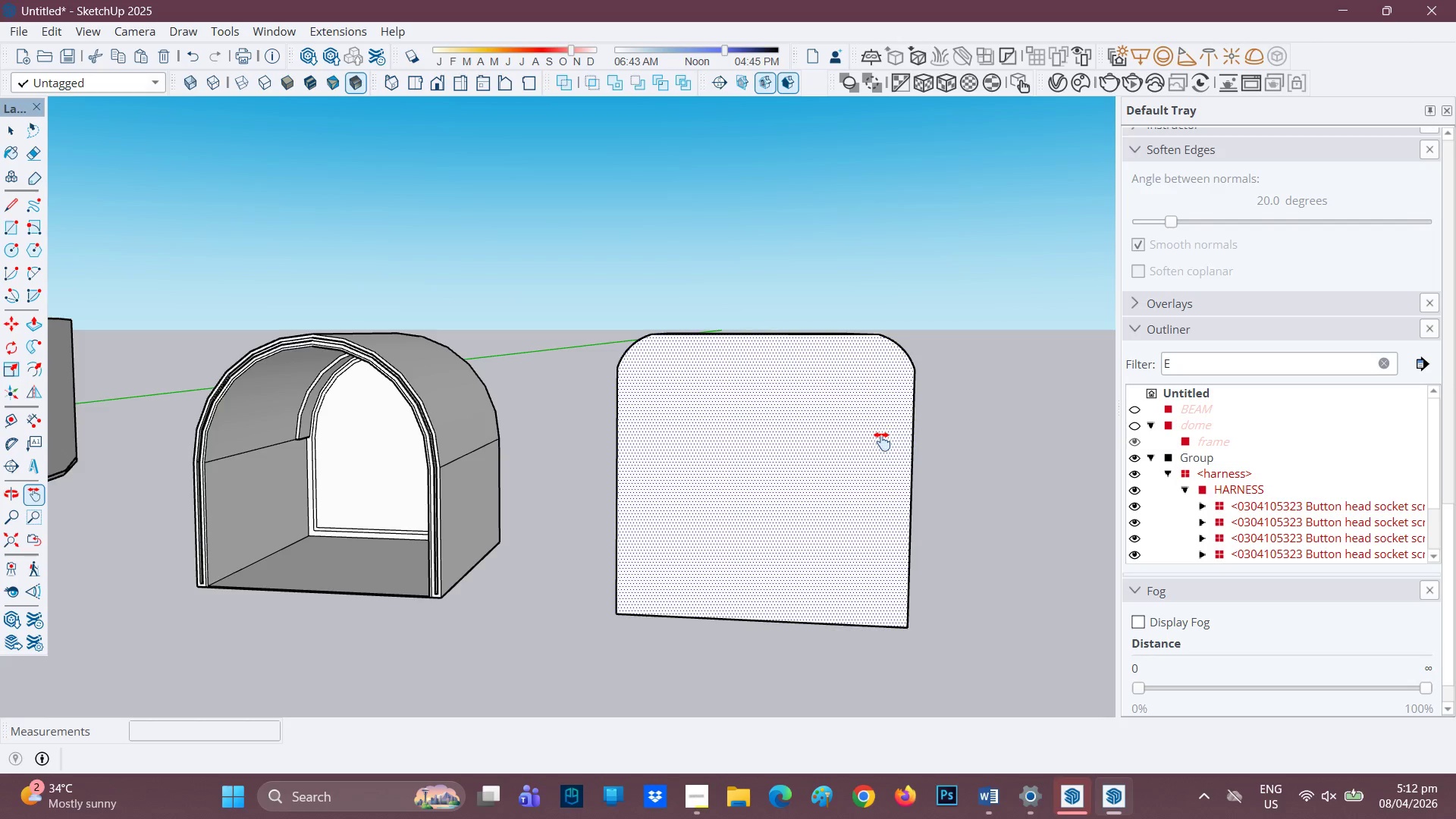 
key(F)
 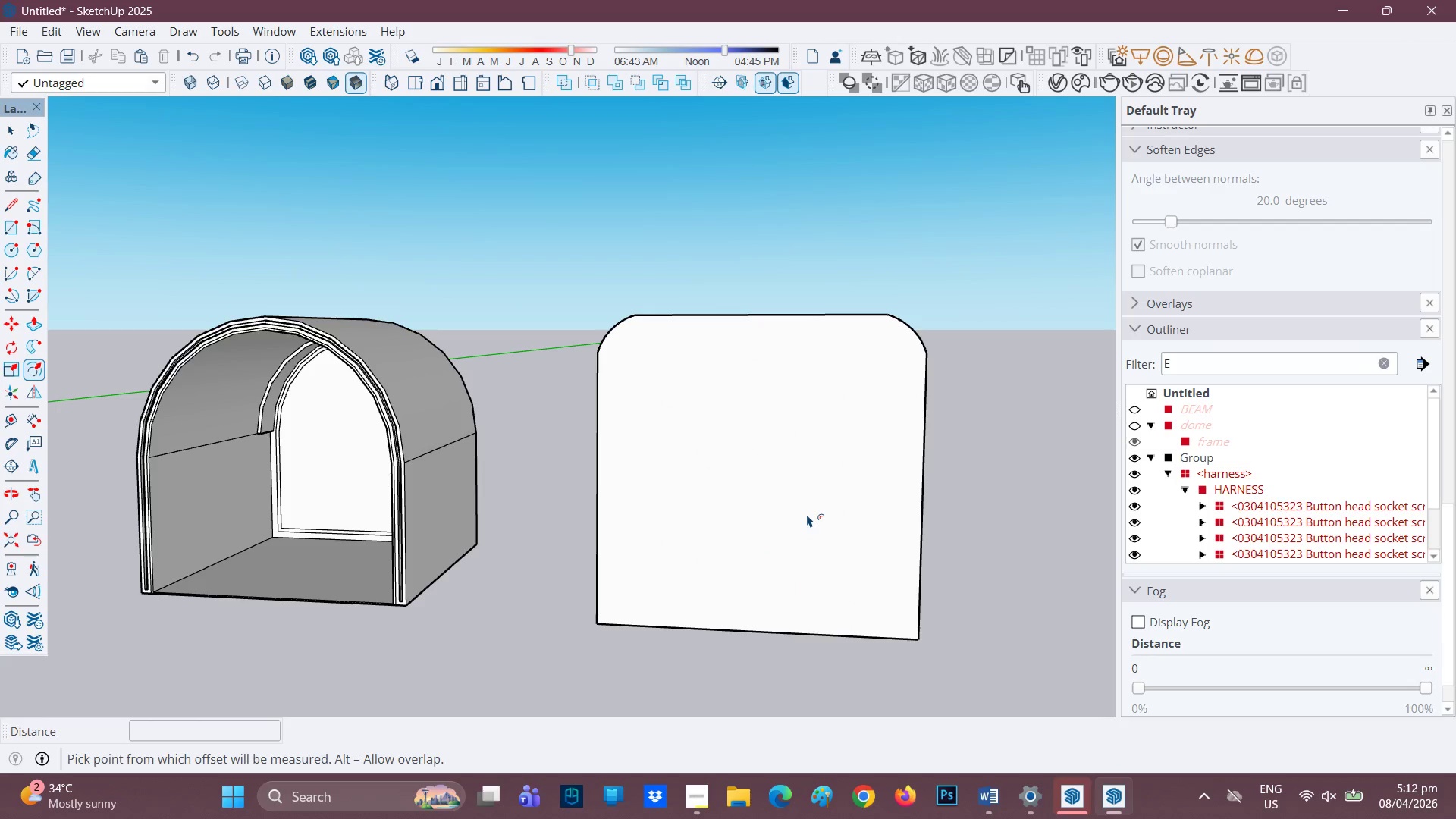 
scroll: coordinate [806, 517], scroll_direction: up, amount: 1.0
 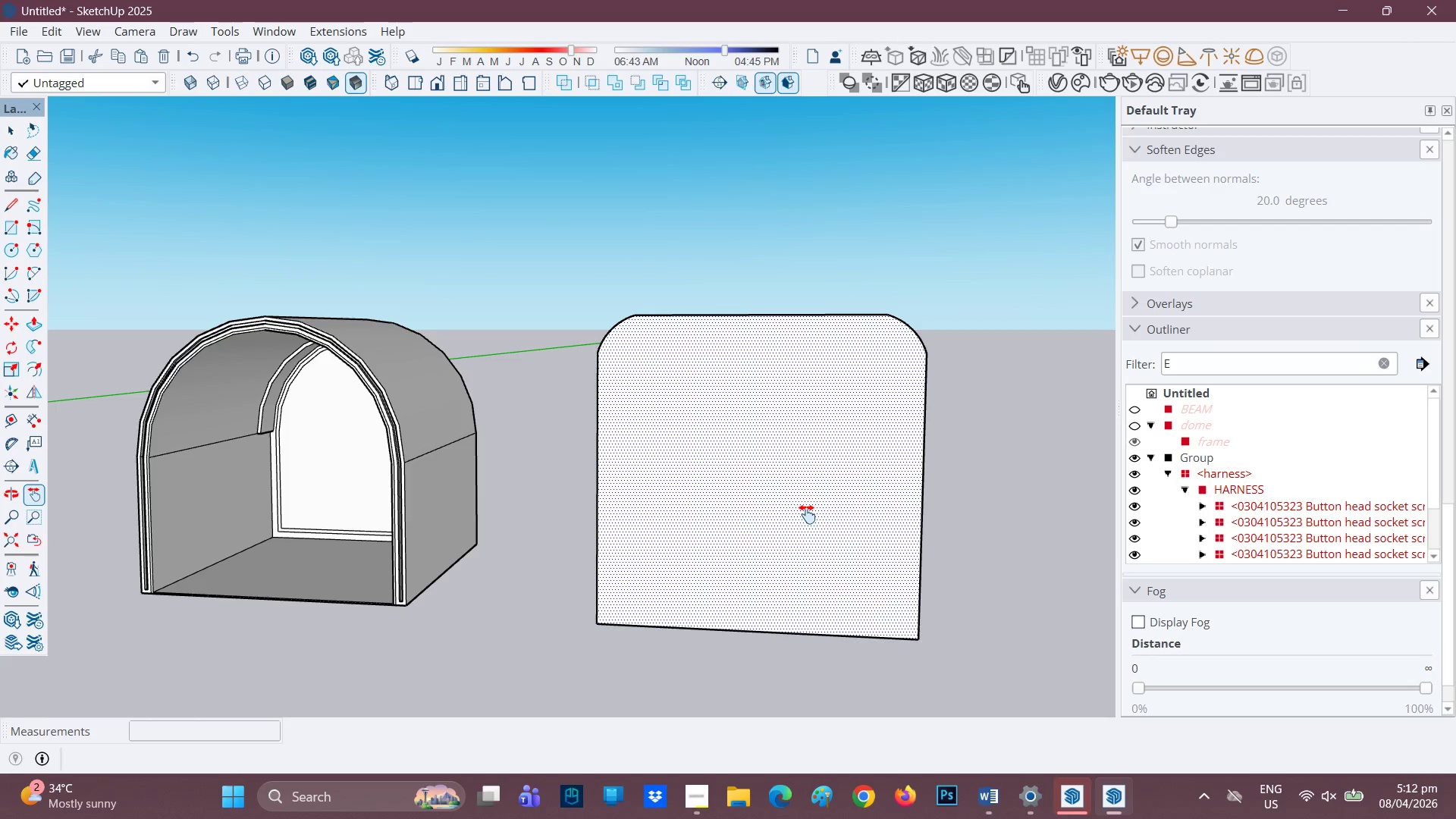 
left_click([807, 514])
 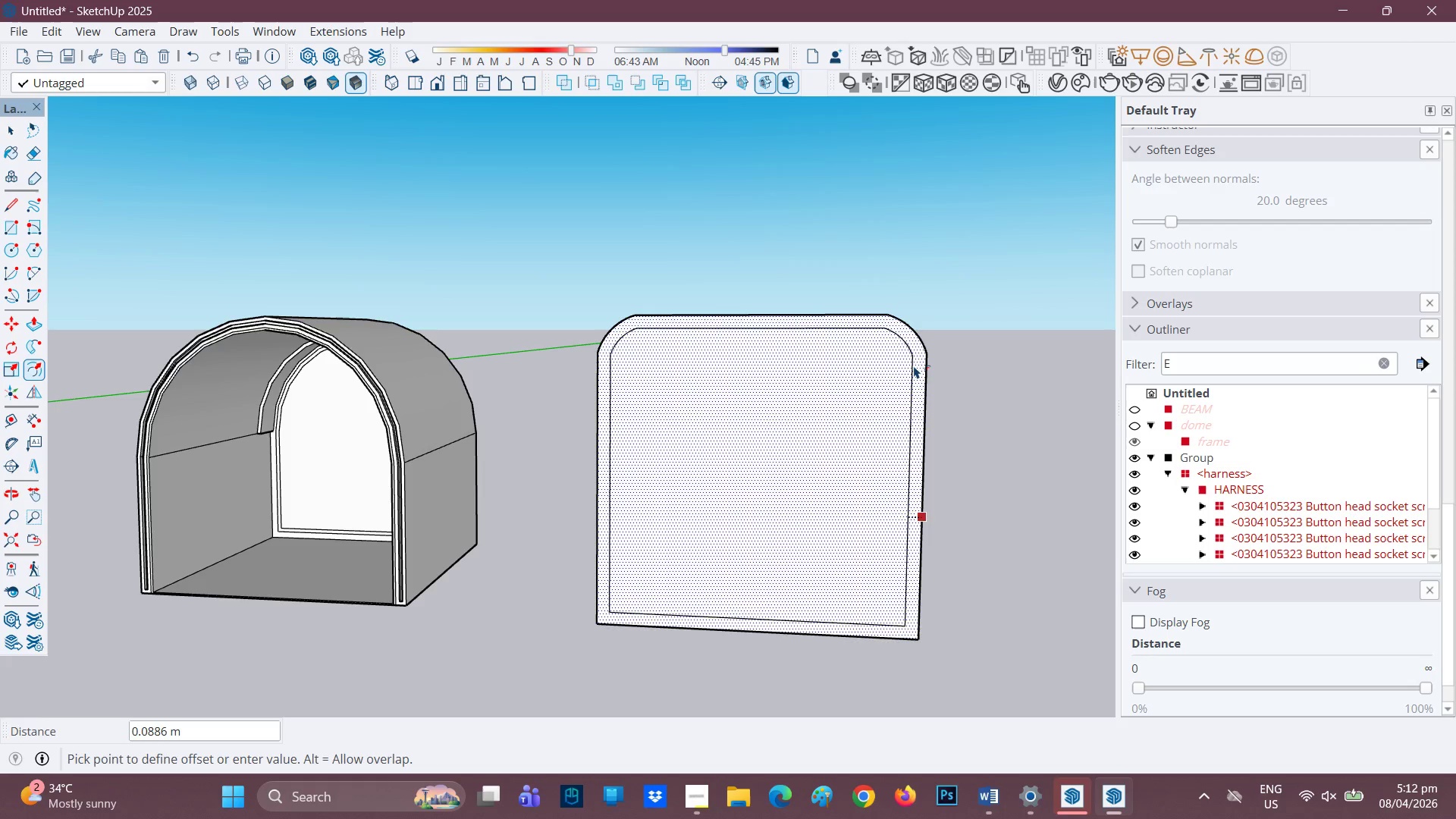 
wait(5.3)
 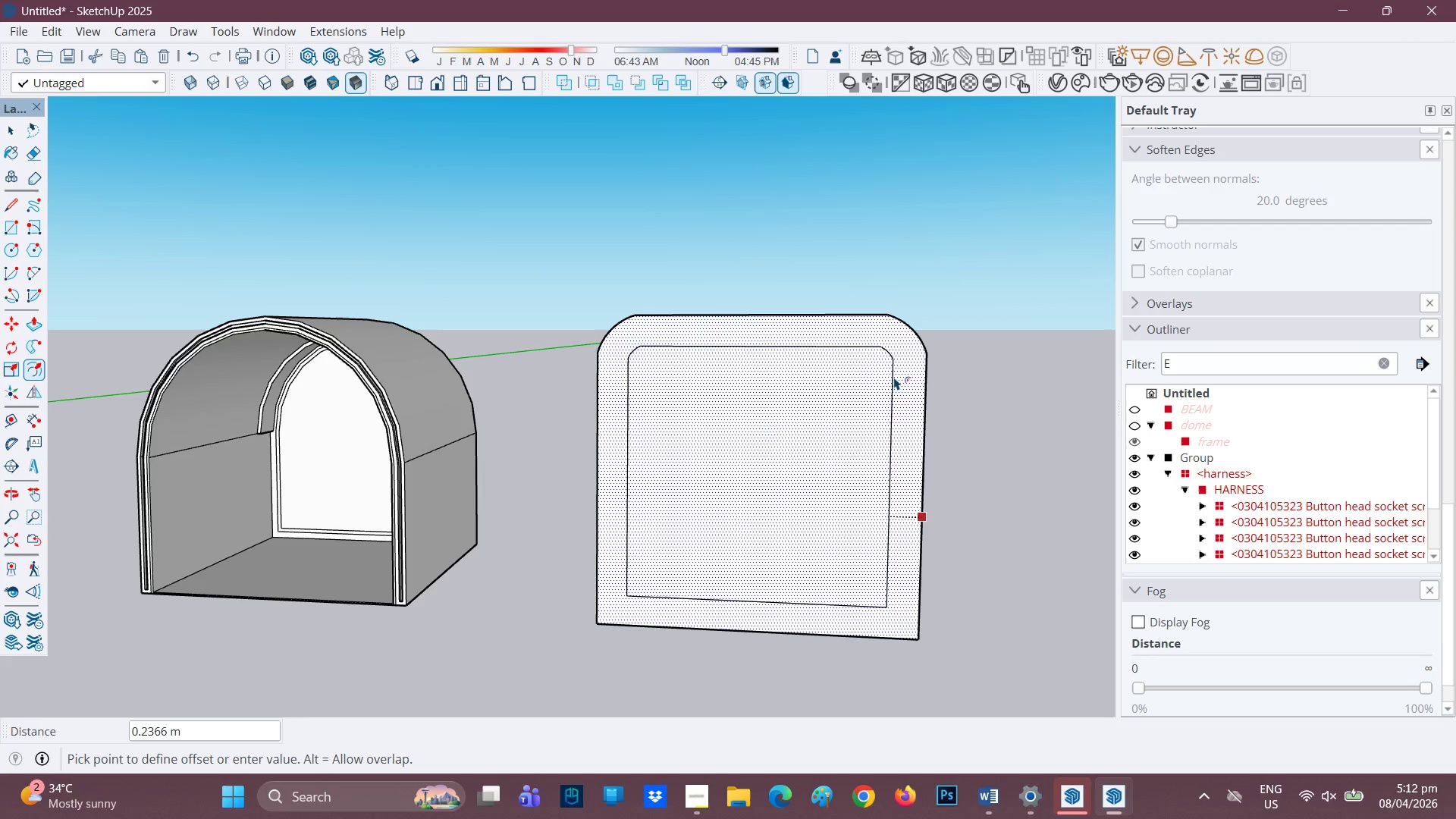 
left_click([910, 367])
 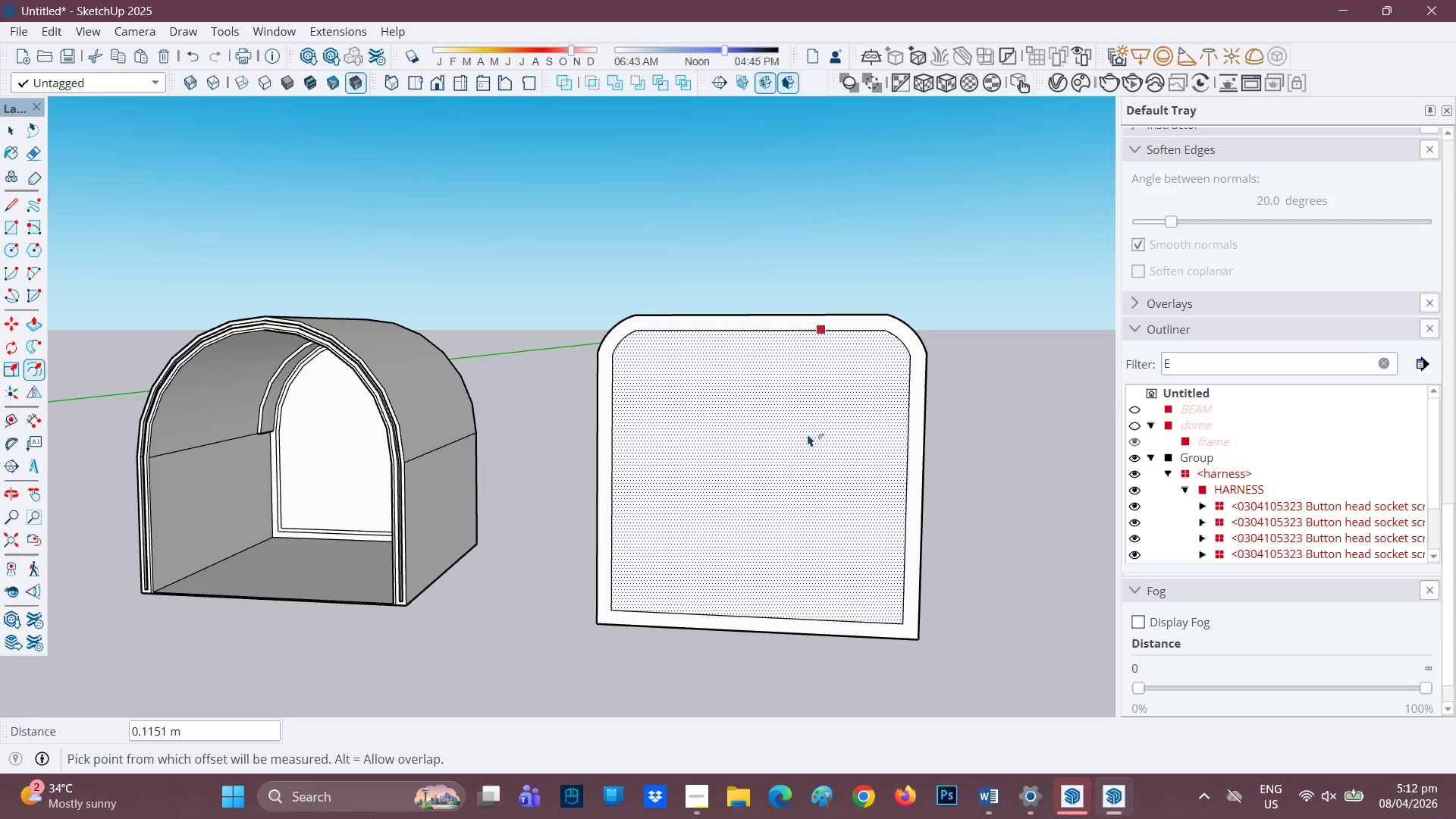 
left_click([806, 438])
 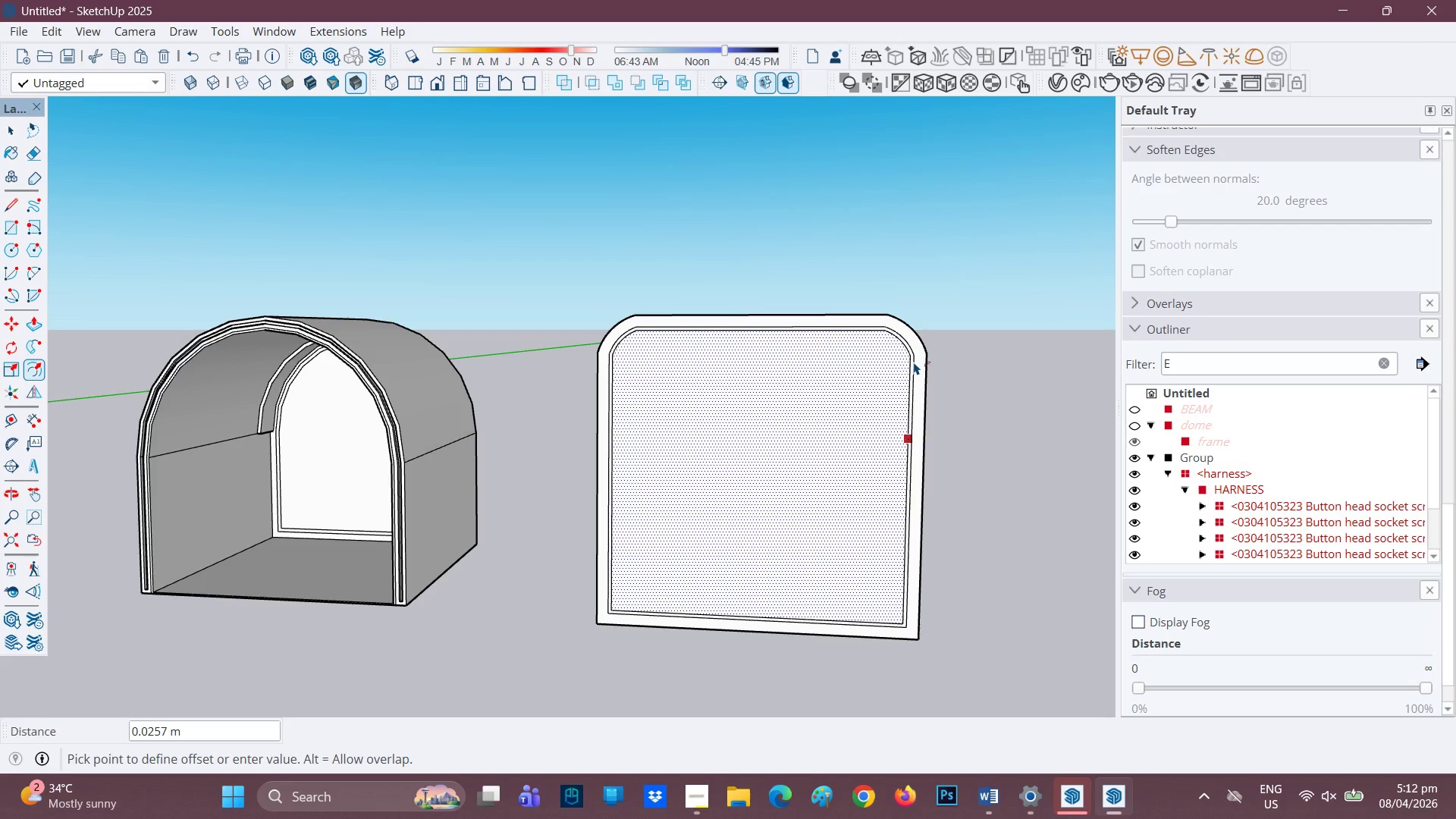 
left_click([914, 362])
 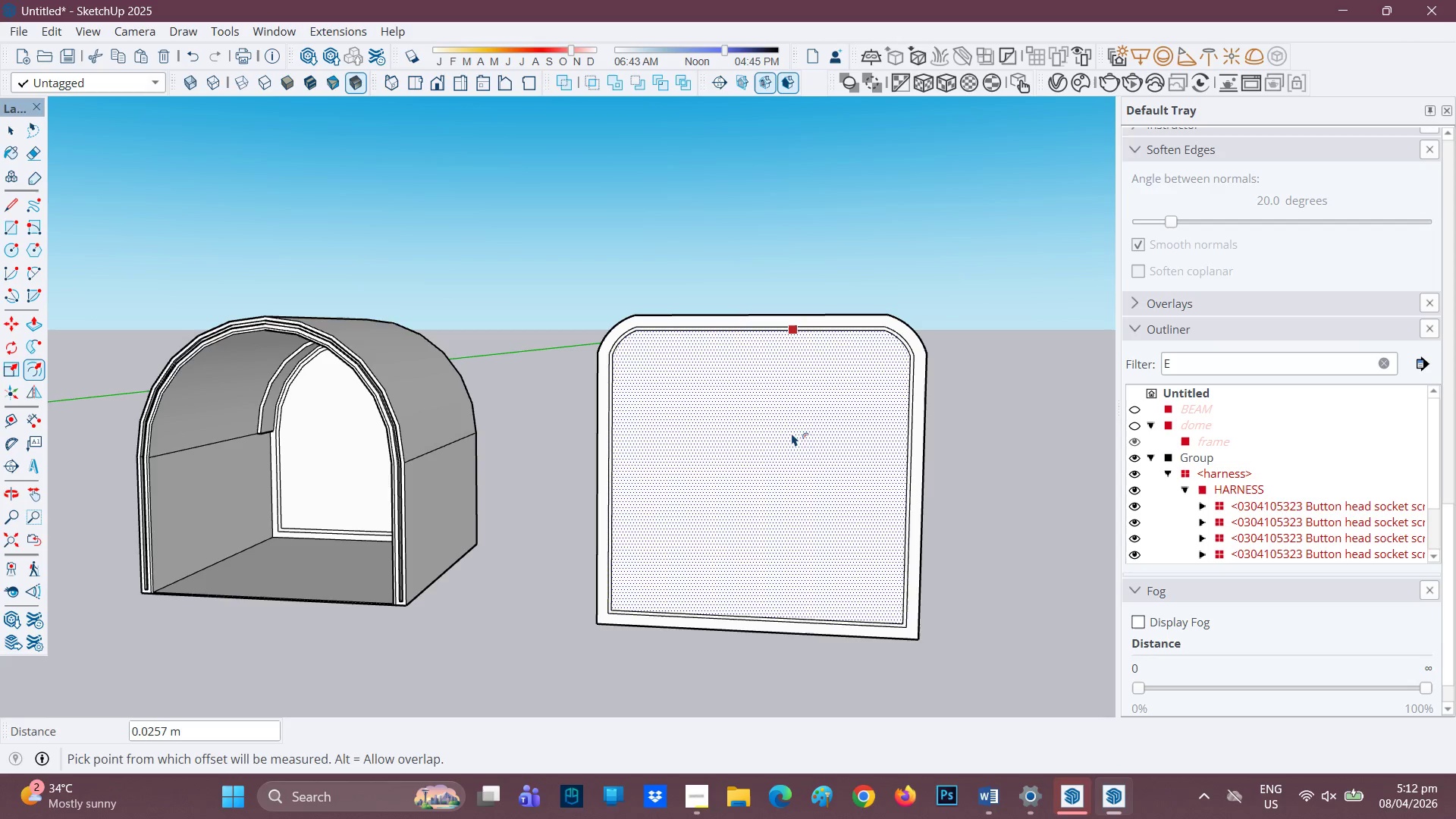 
scroll: coordinate [770, 498], scroll_direction: up, amount: 1.0
 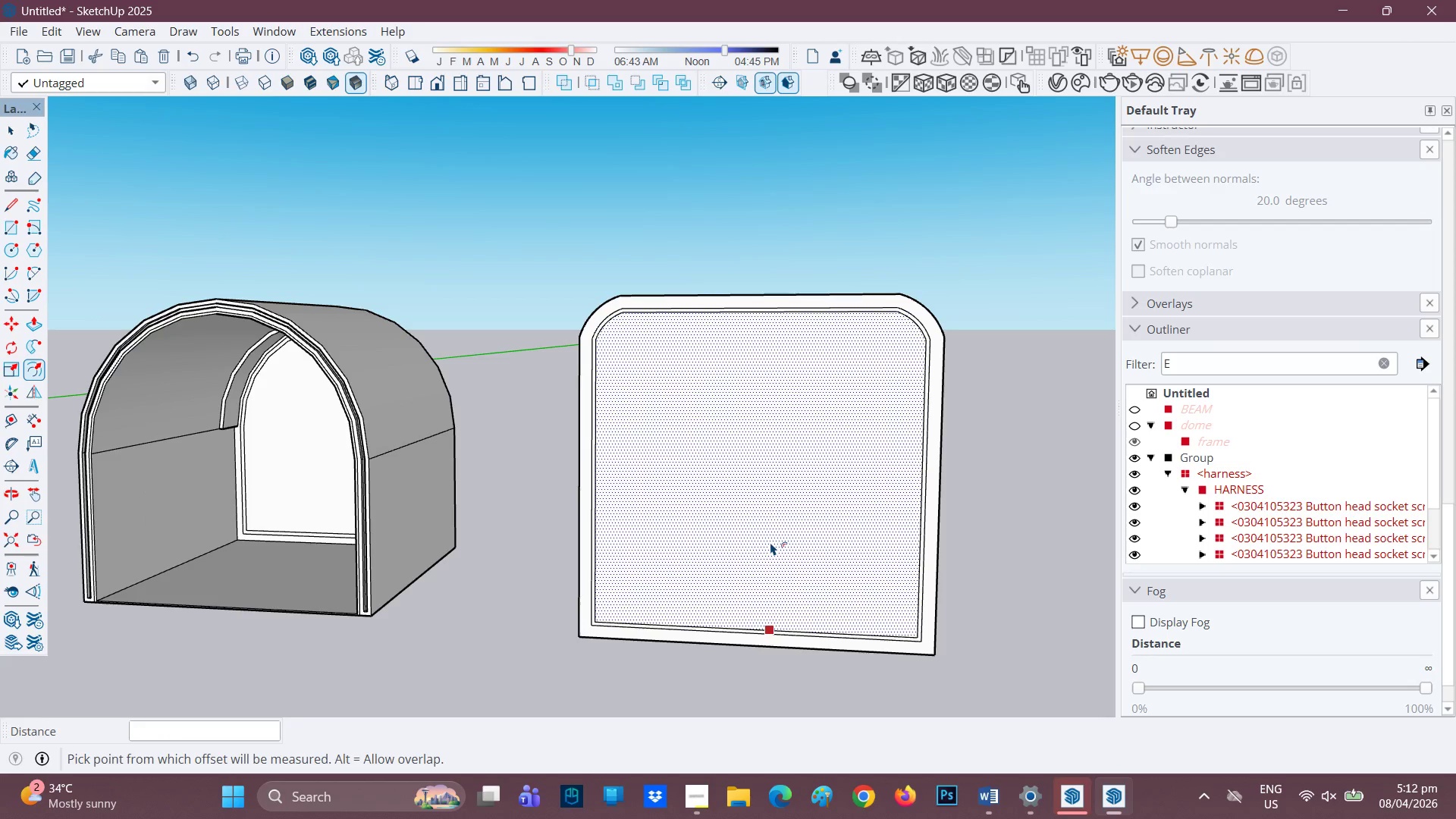 
key(P)
 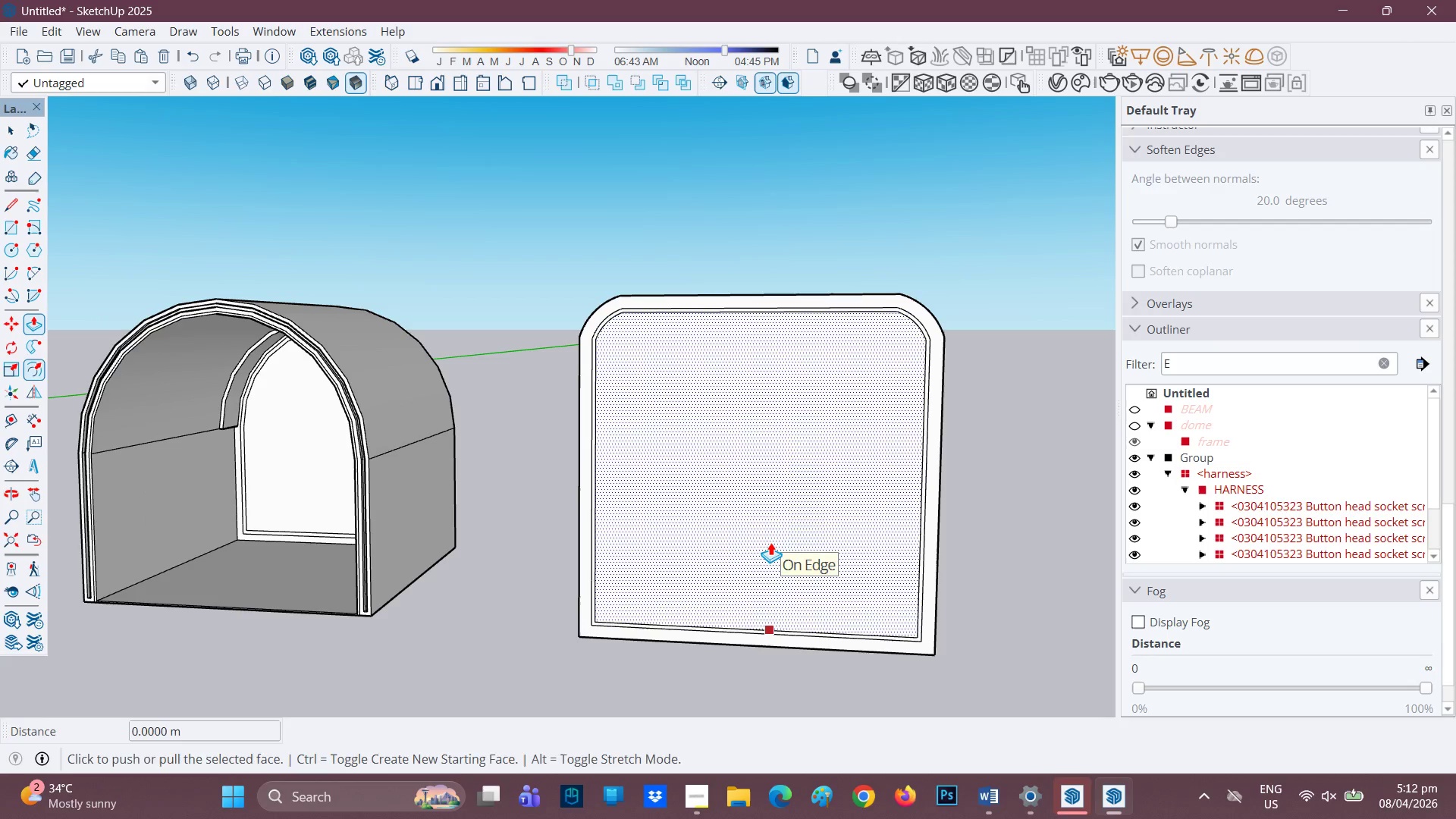 
left_click([770, 542])
 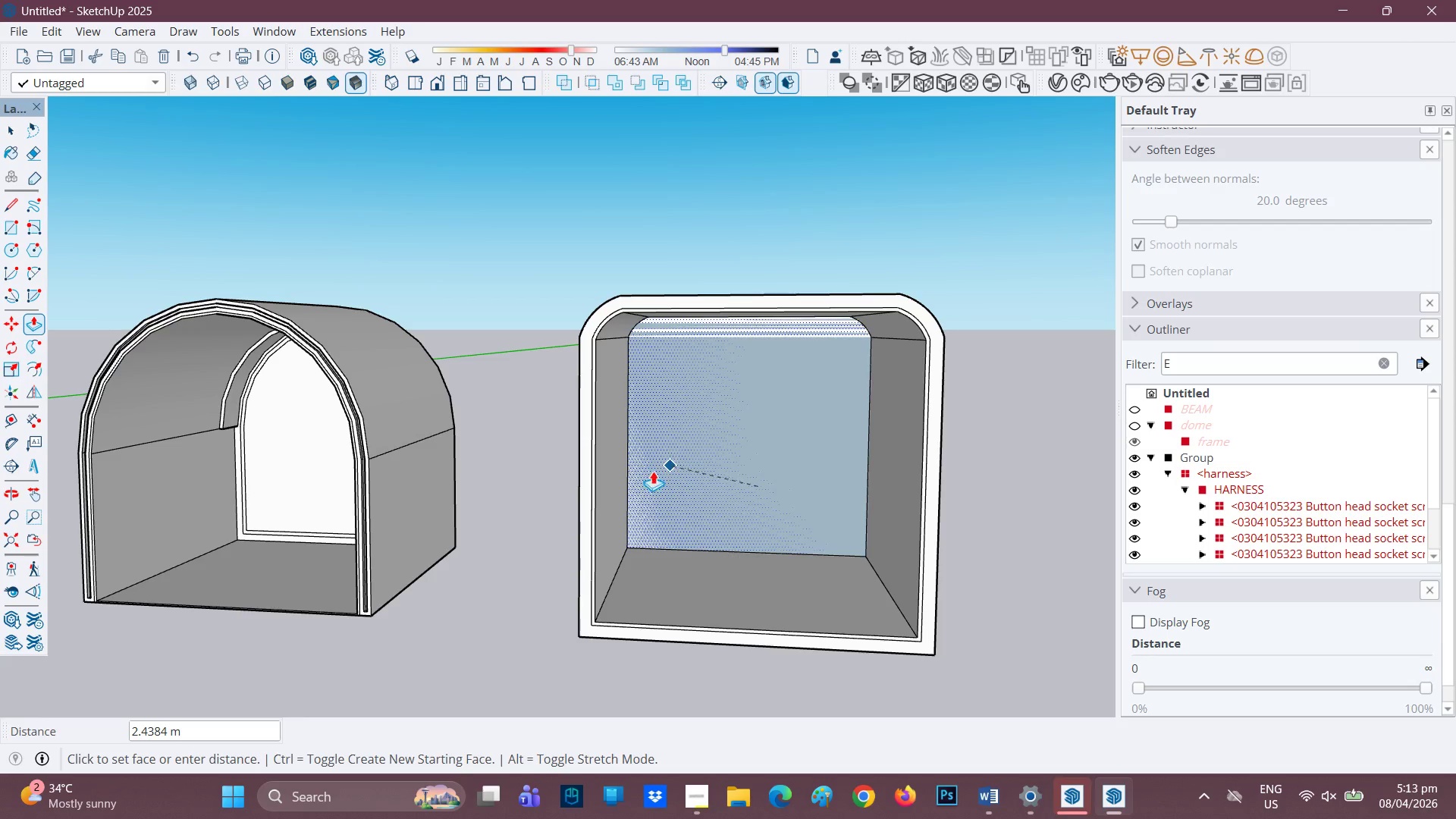 
wait(21.36)
 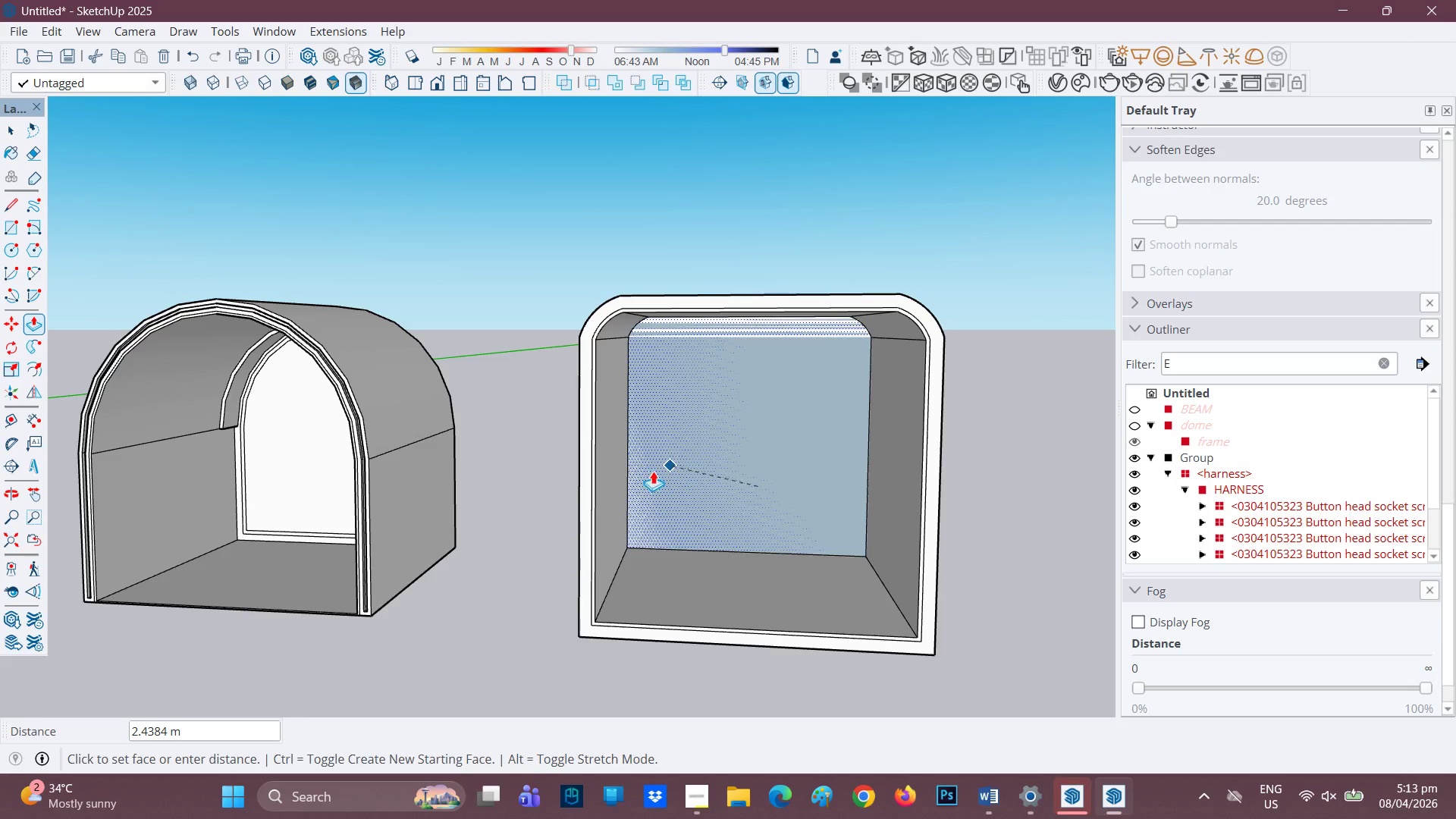 
left_click([759, 489])
 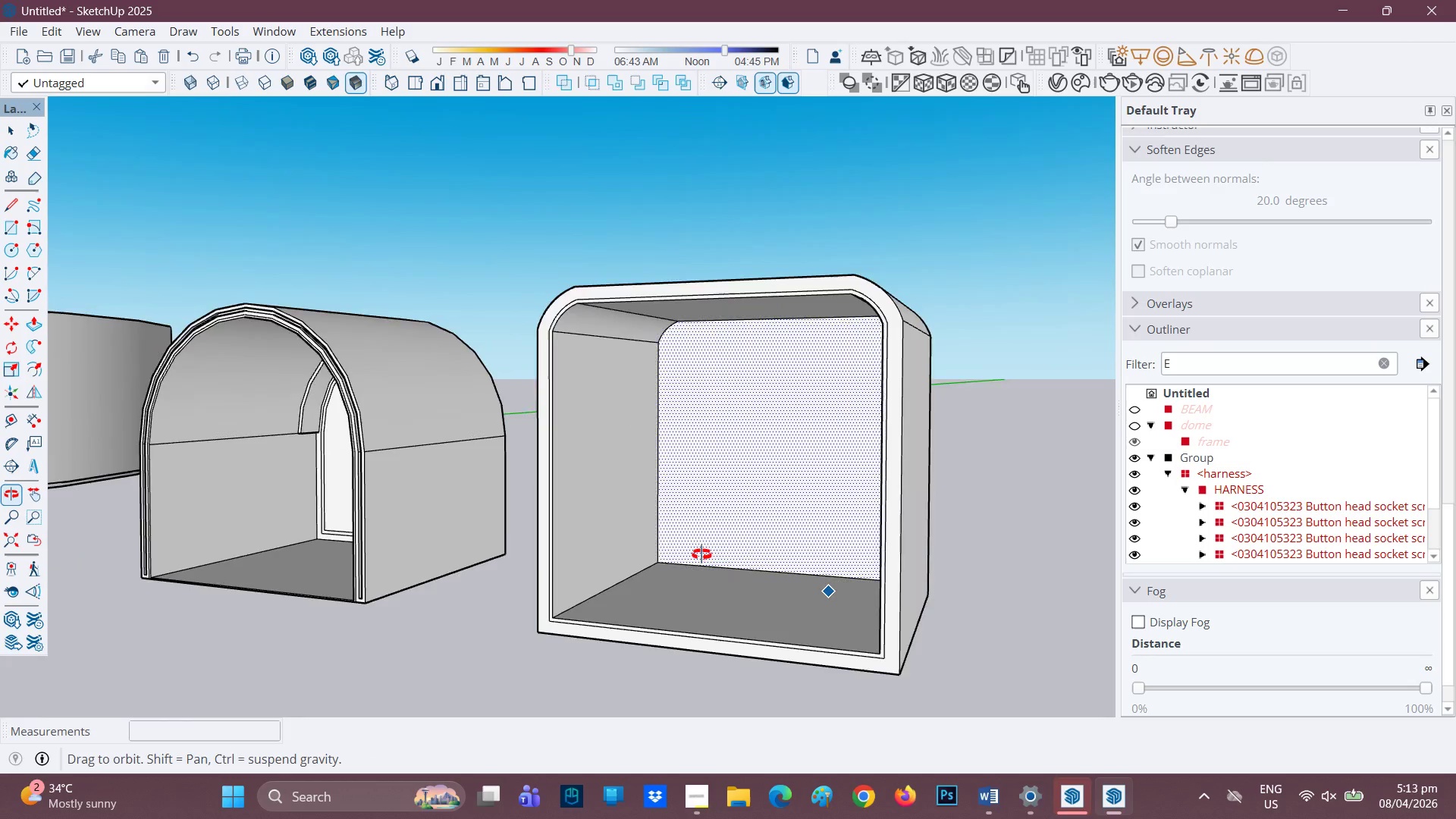 
mouse_move([780, 485])
 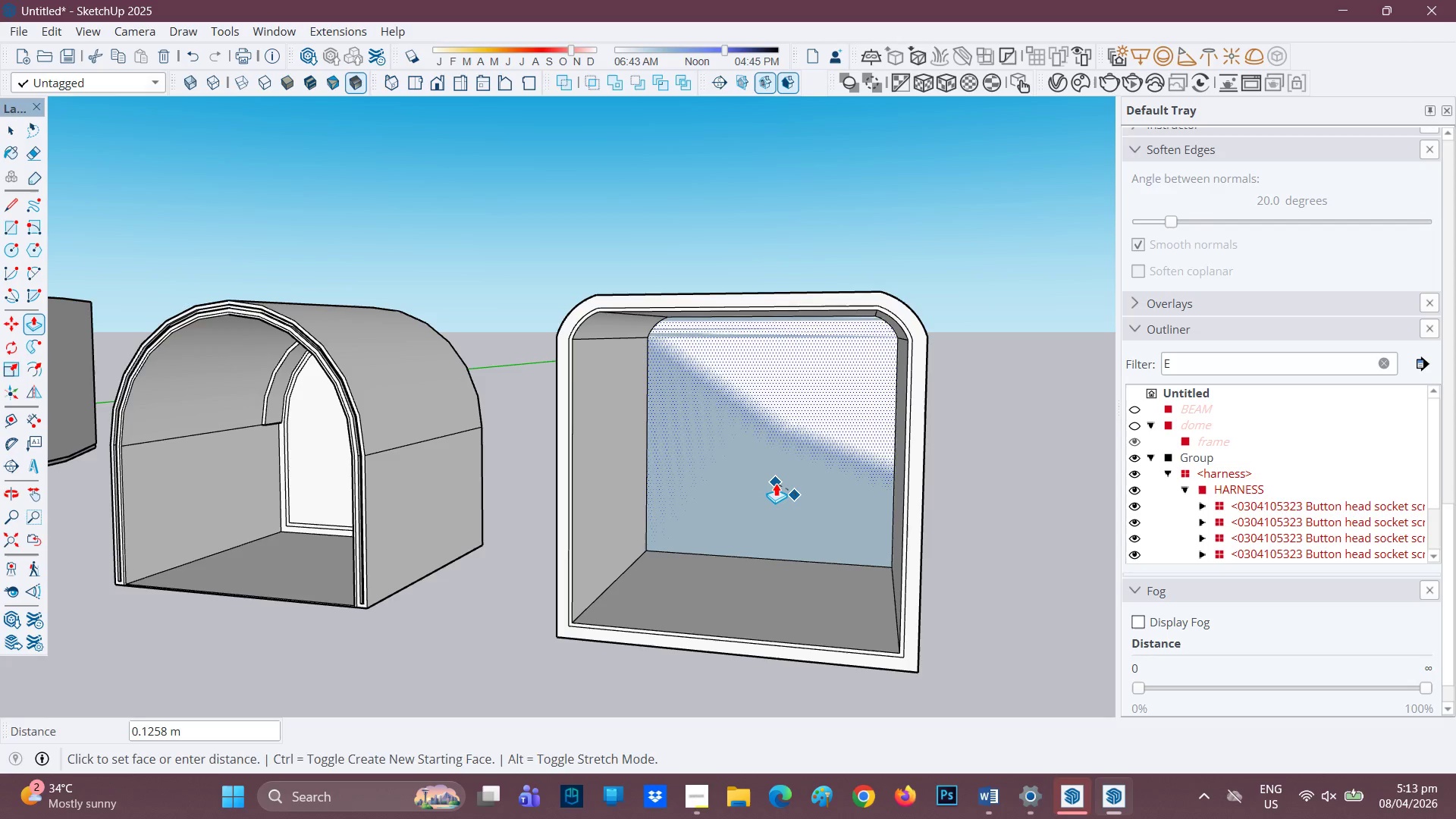 
key(Space)
 